 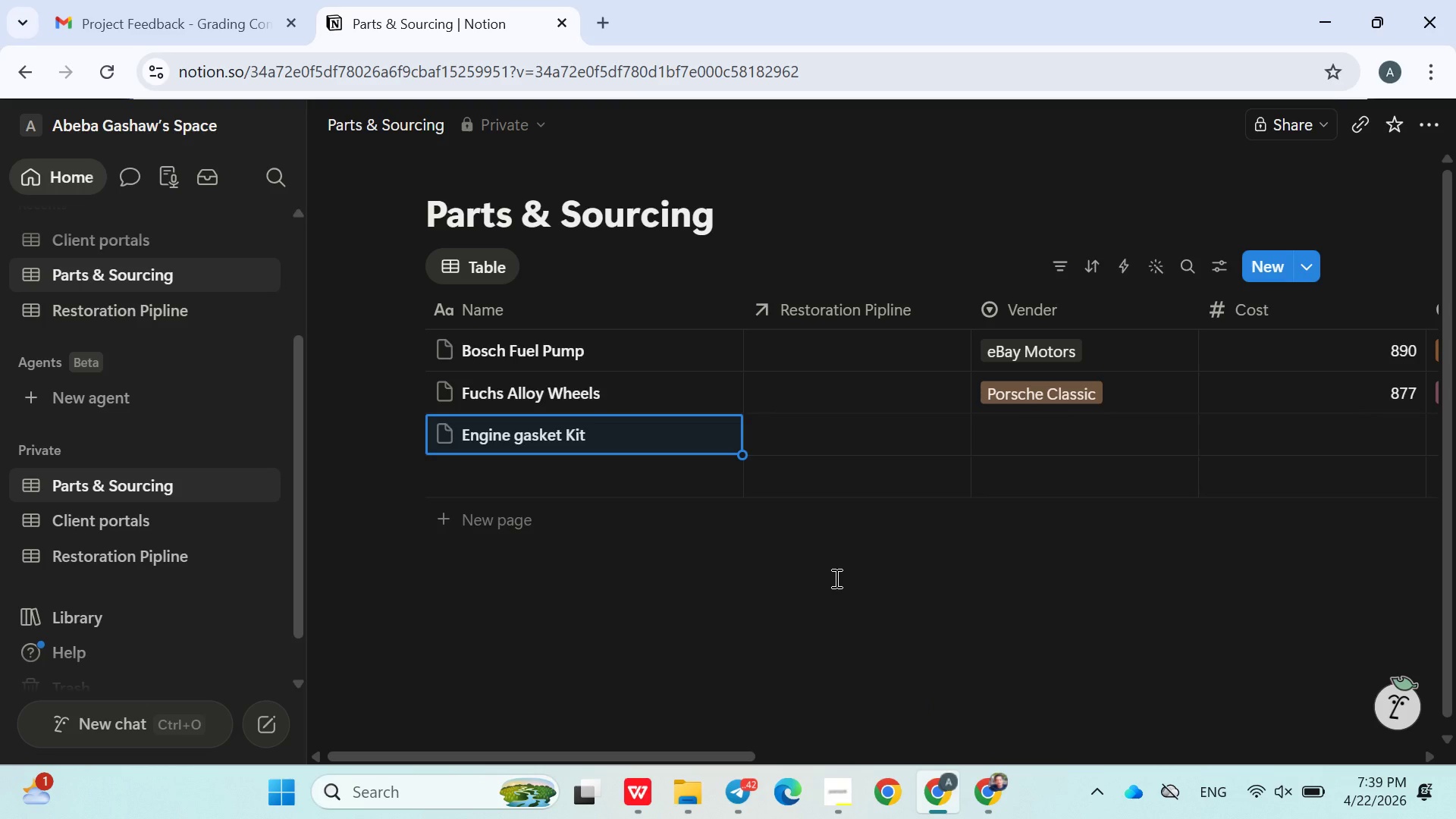 
left_click([1025, 432])
 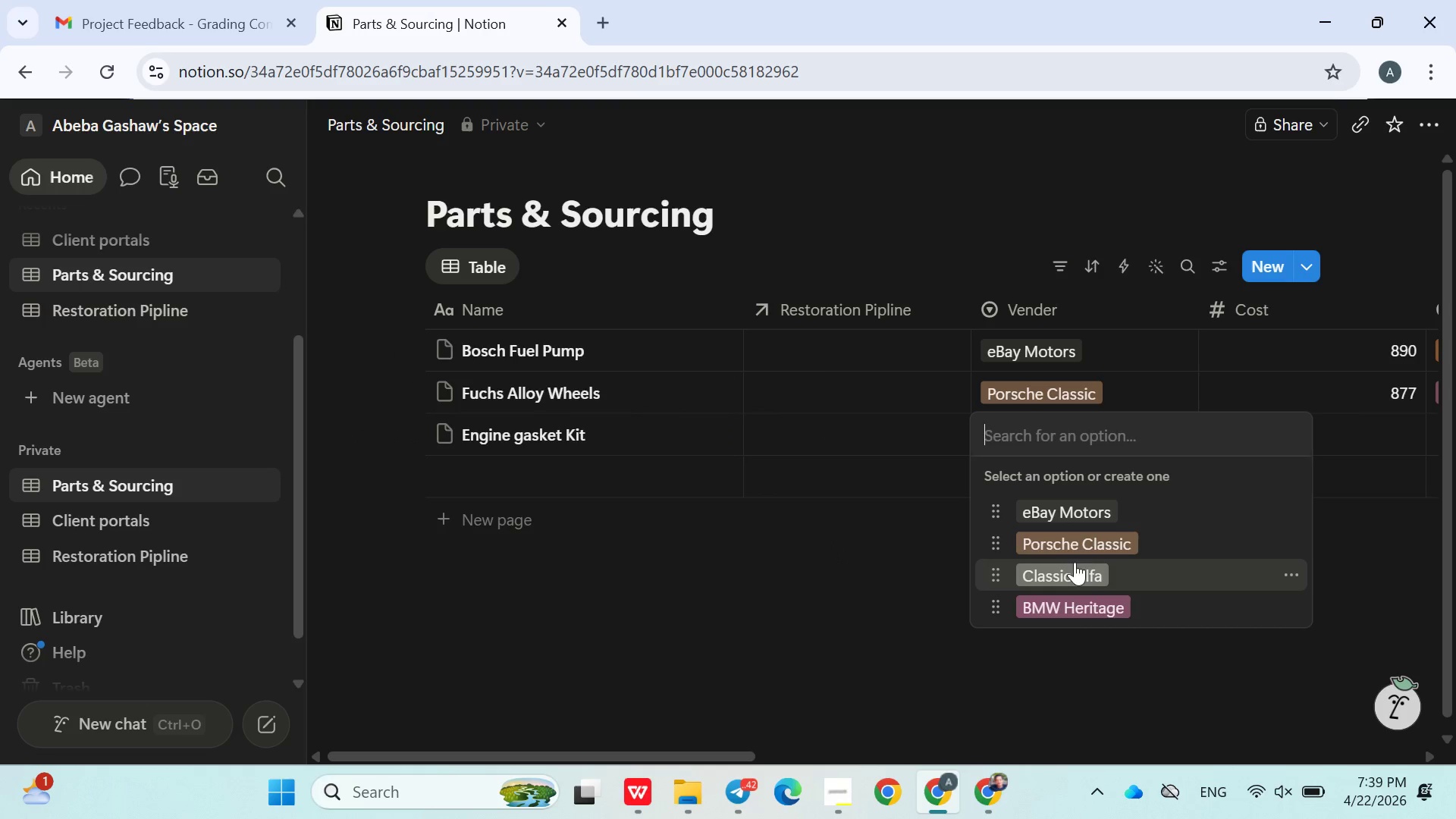 
left_click([1085, 546])
 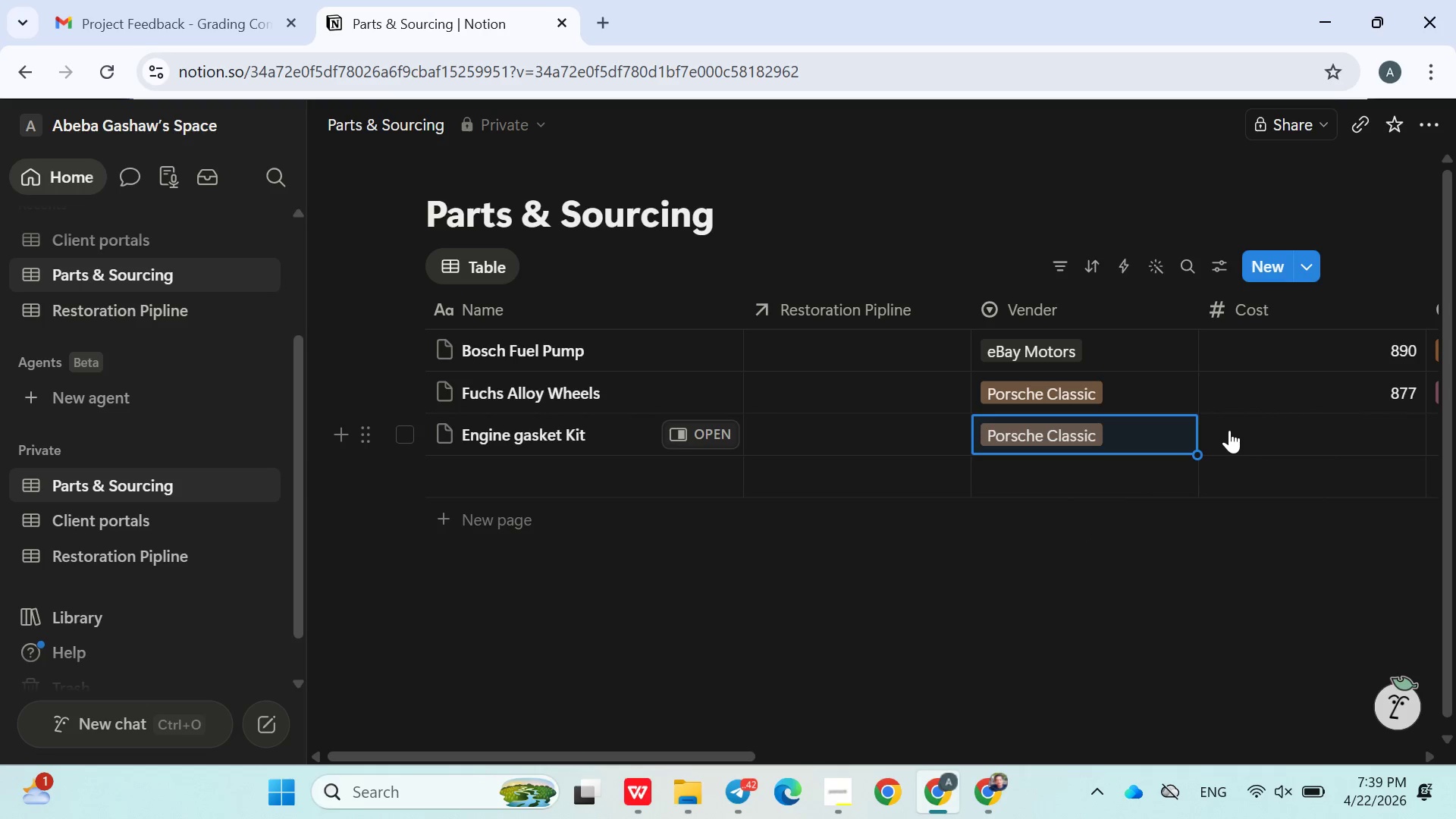 
left_click([1229, 430])
 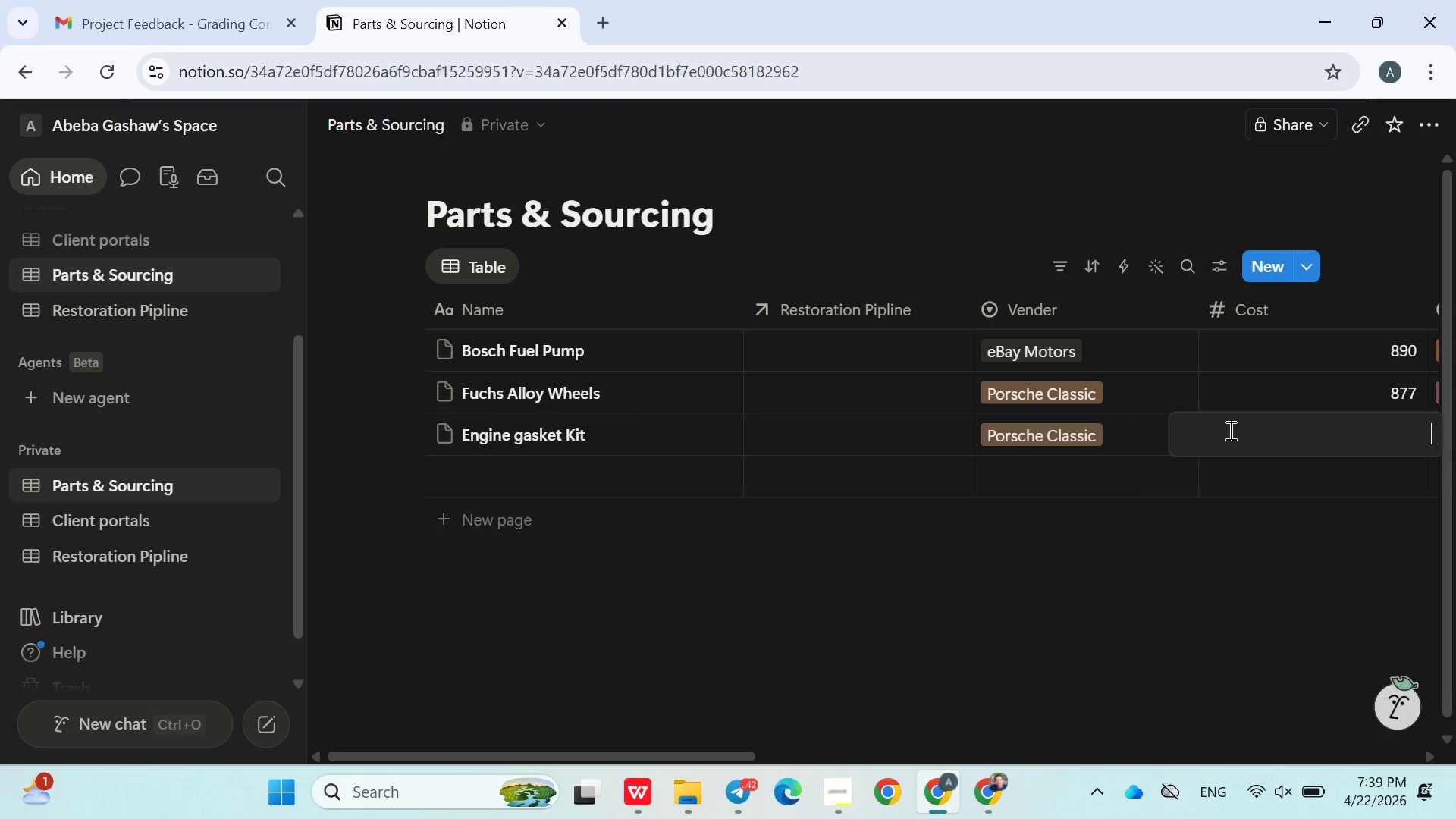 
type(1200)
 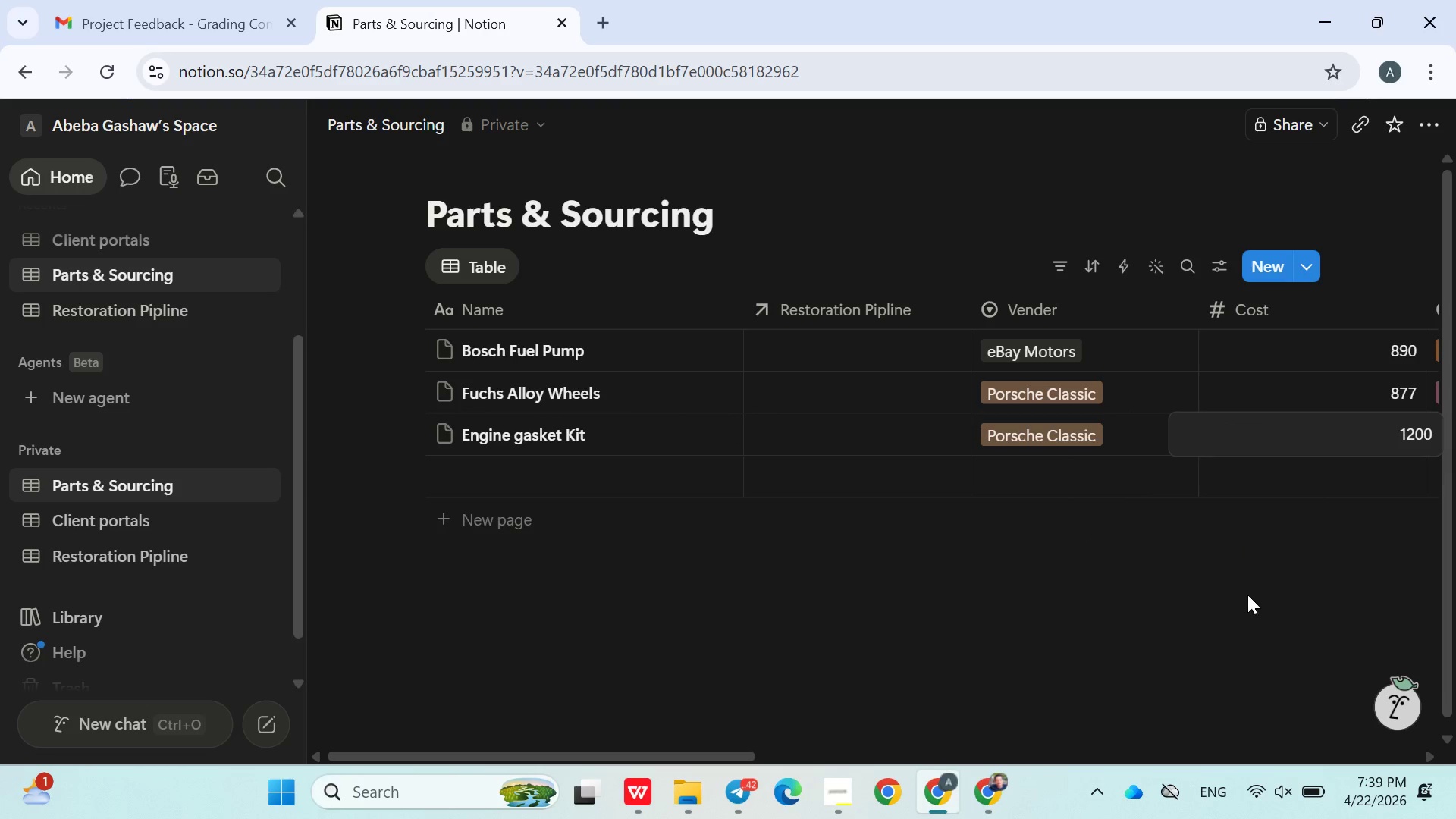 
left_click([1247, 597])
 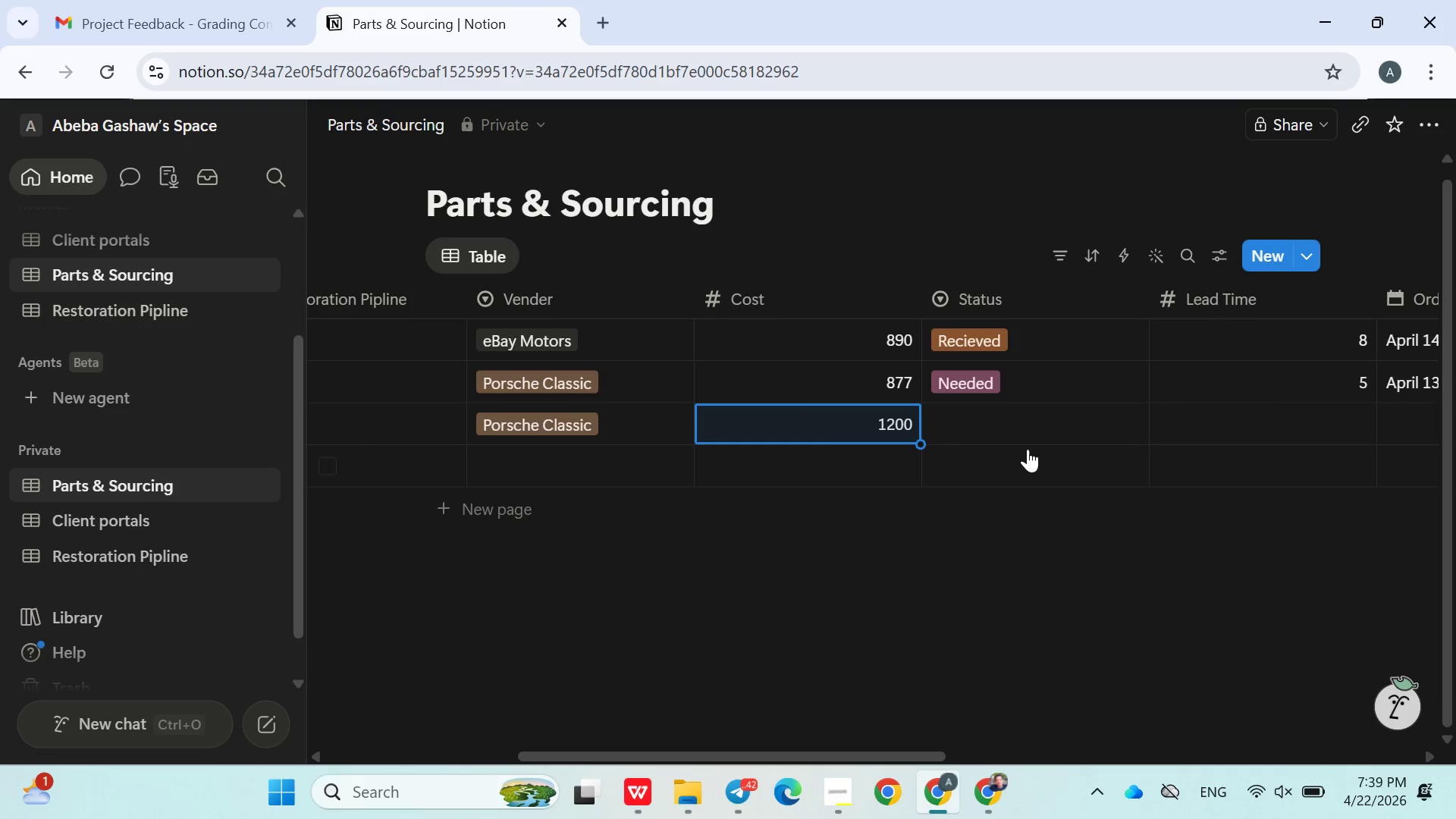 
left_click([1003, 421])
 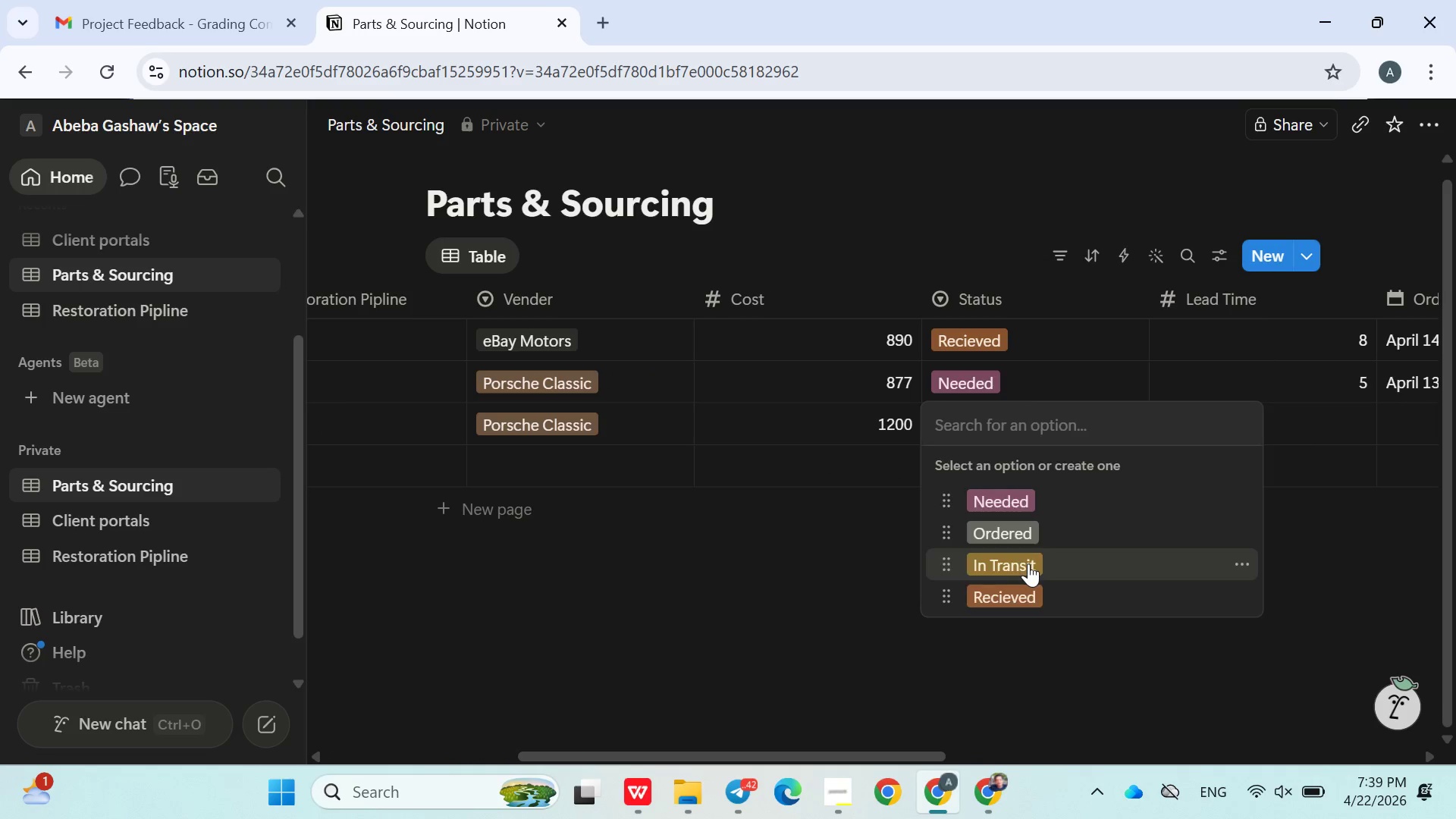 
double_click([991, 576])
 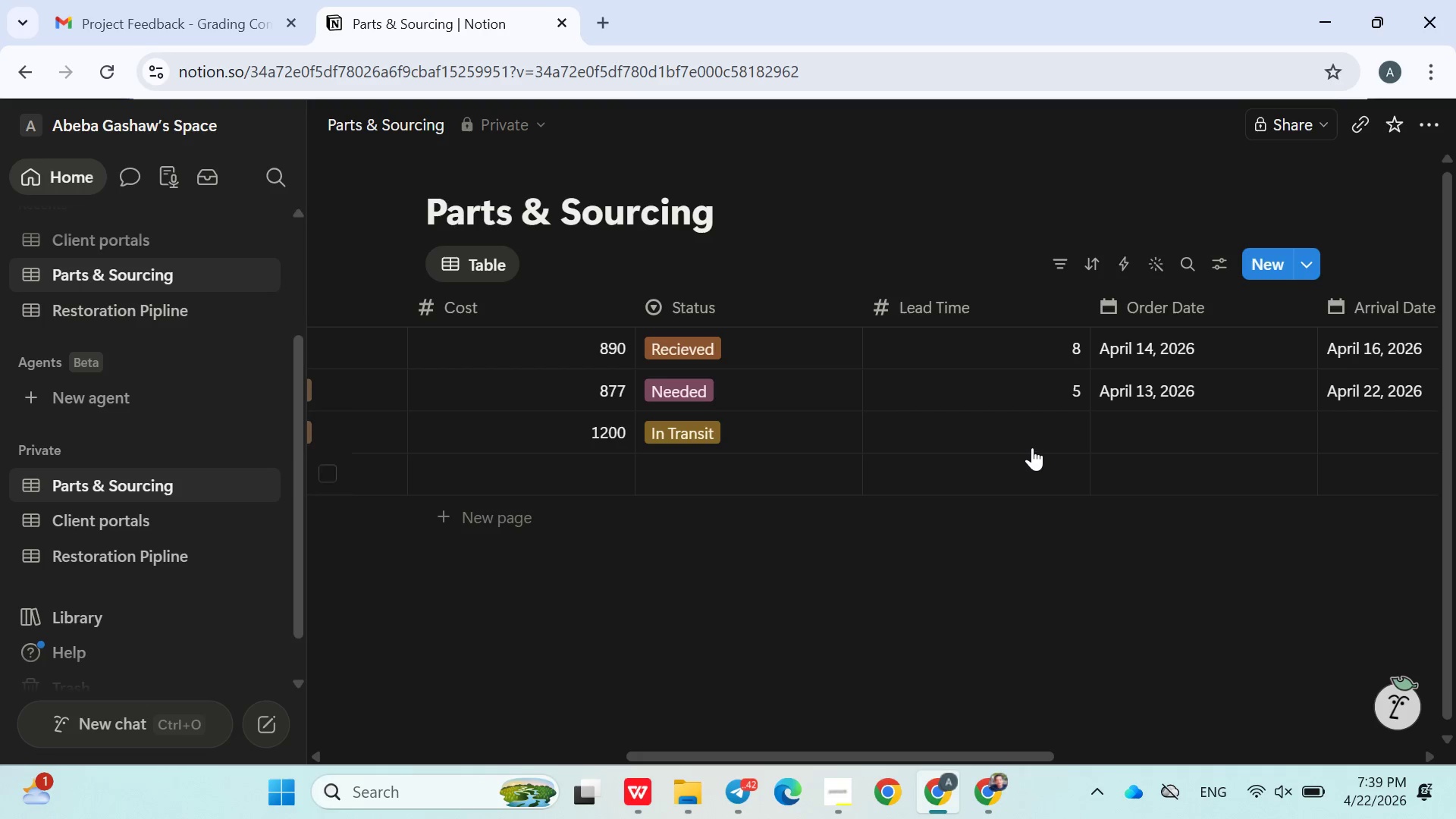 
left_click([1033, 435])
 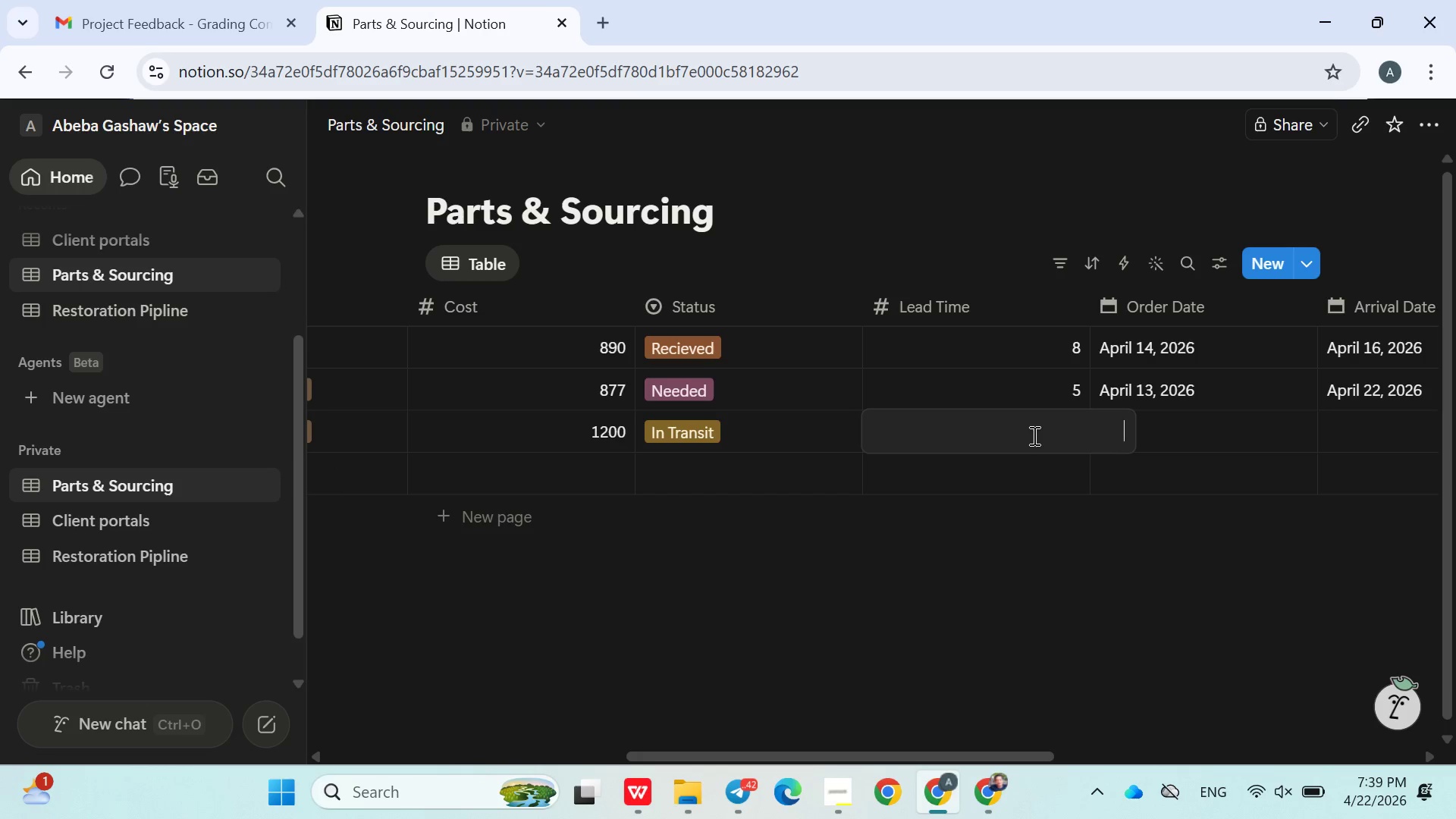 
key(3)
 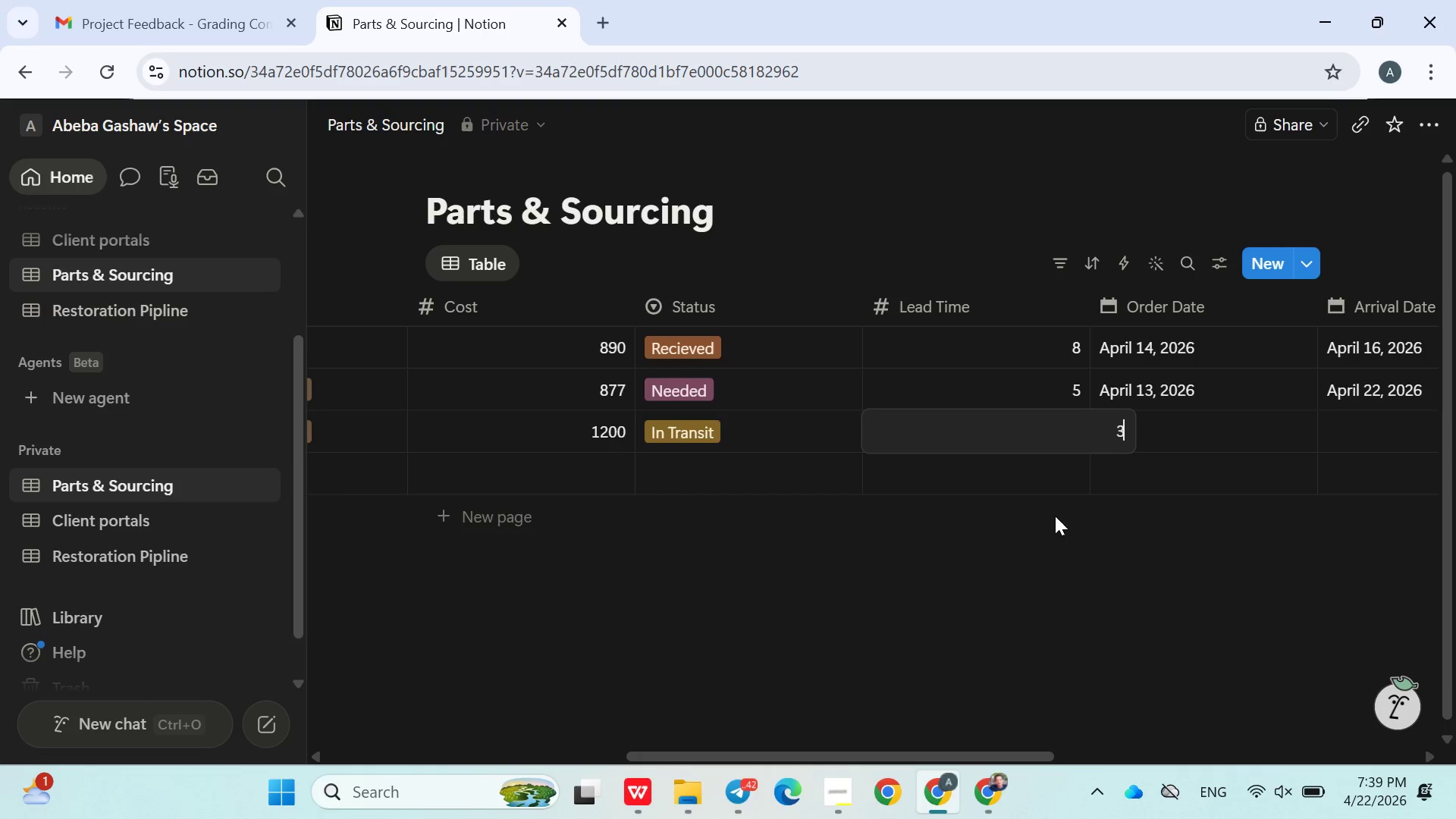 
left_click([1068, 570])
 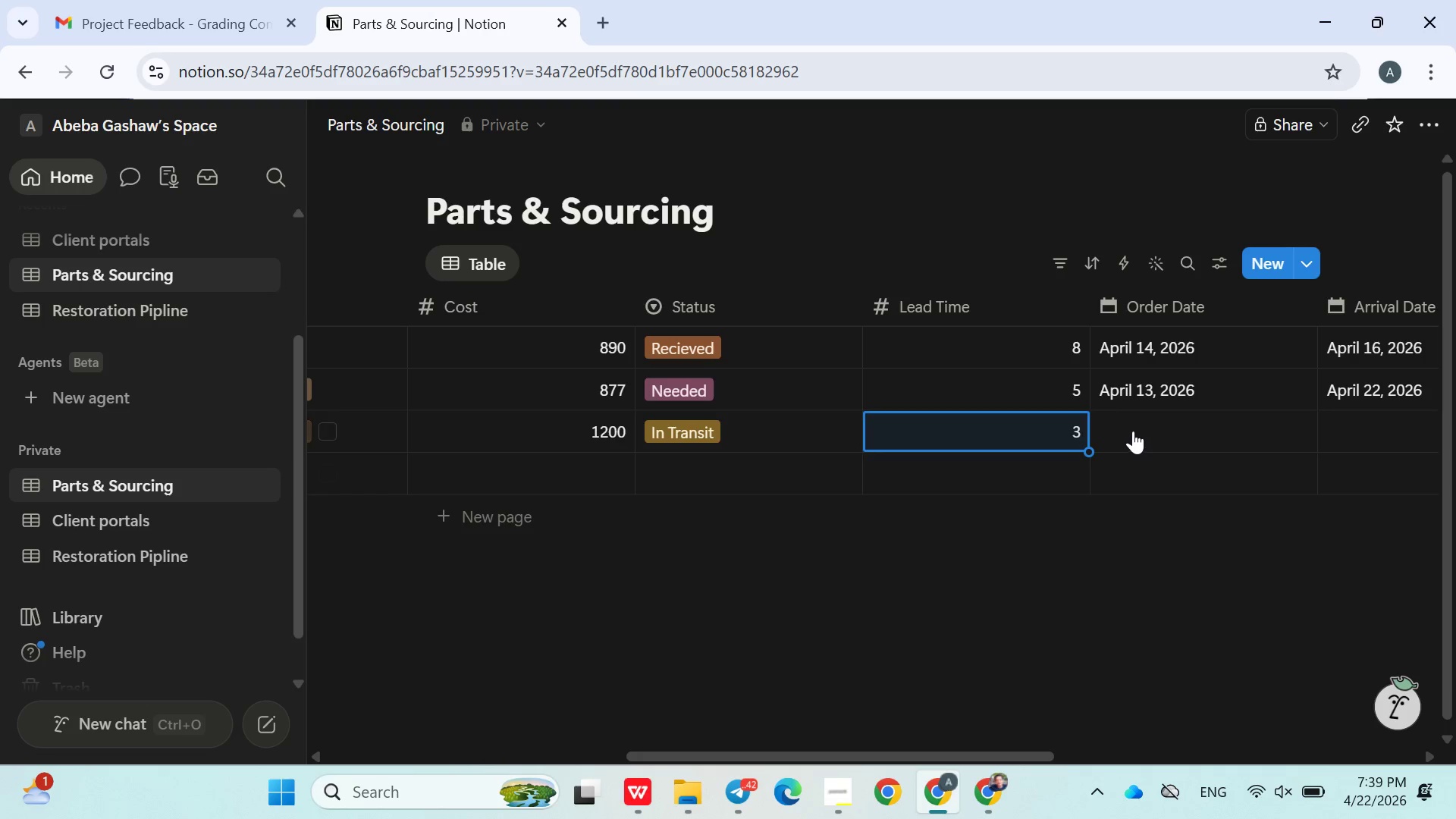 
left_click([1133, 431])
 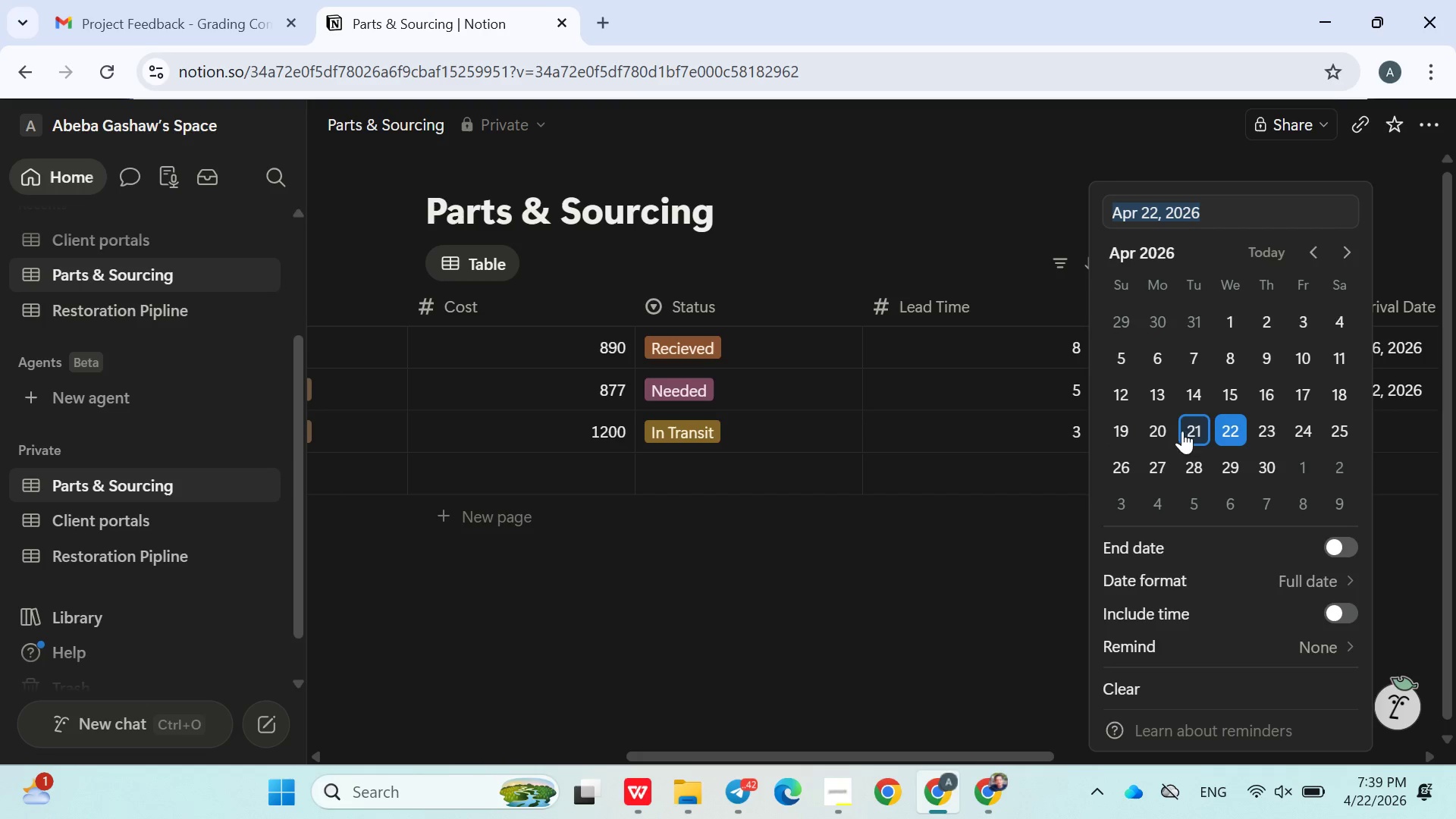 
left_click([1168, 431])
 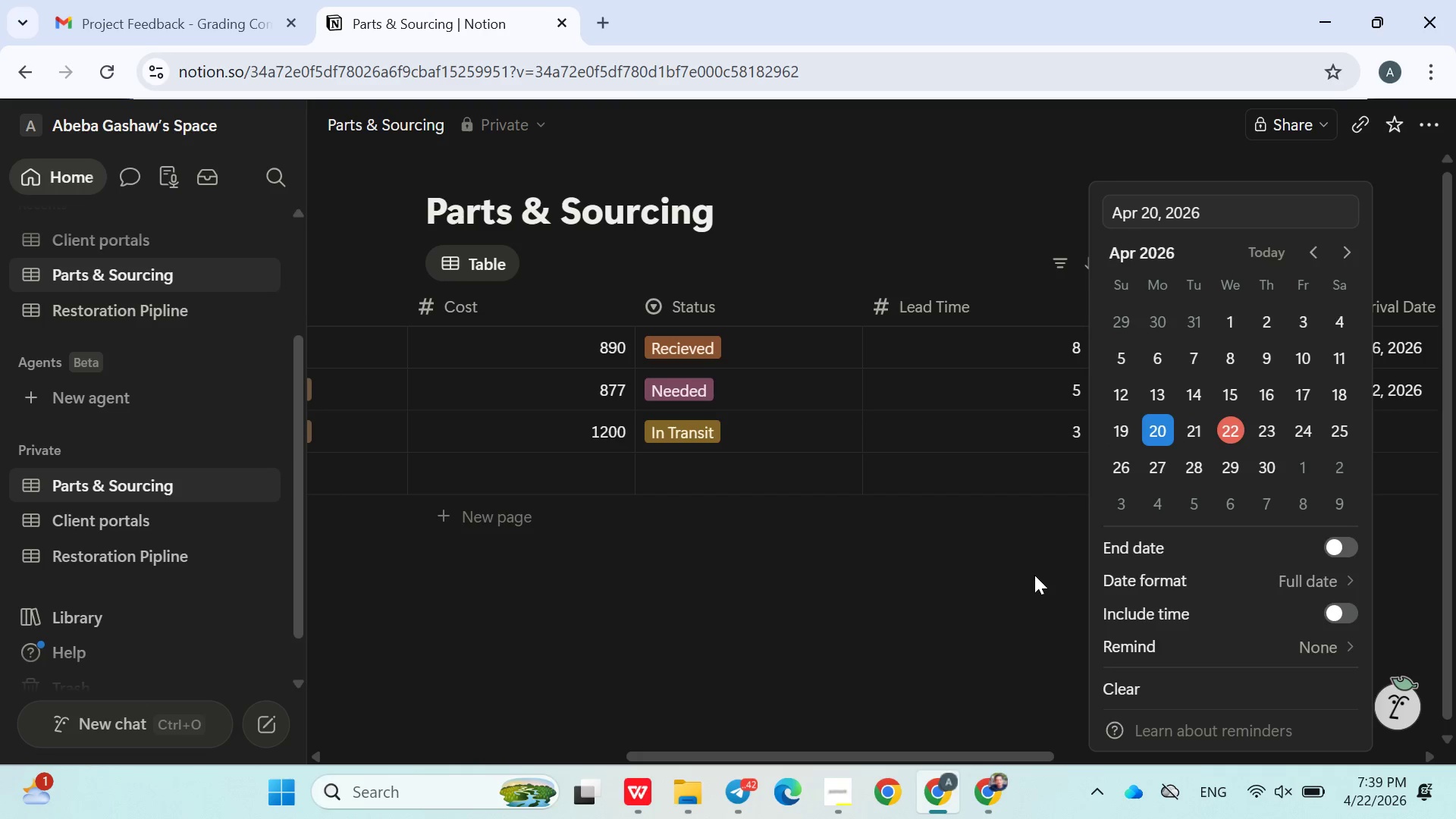 
left_click([1034, 575])
 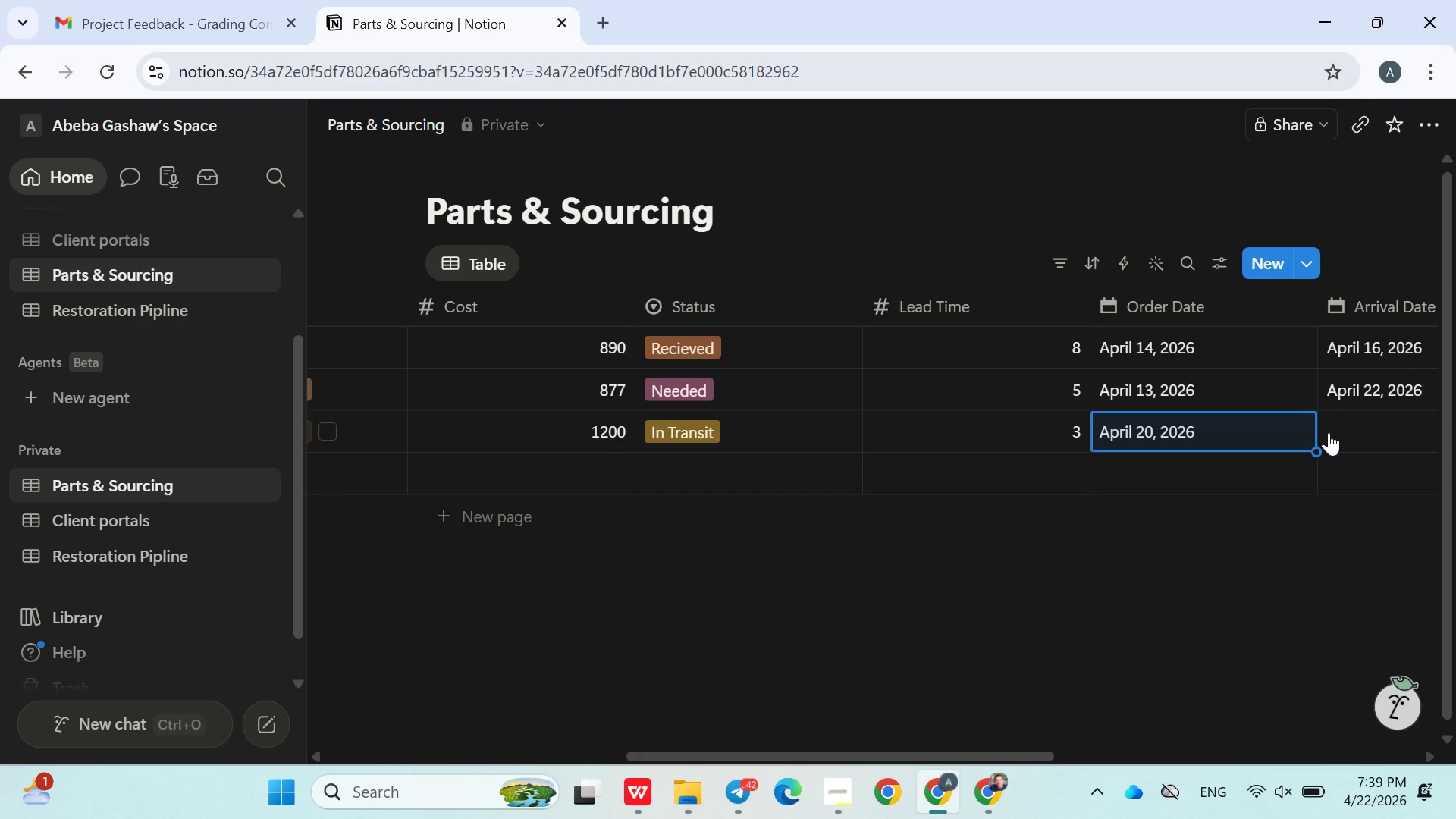 
left_click([1348, 429])
 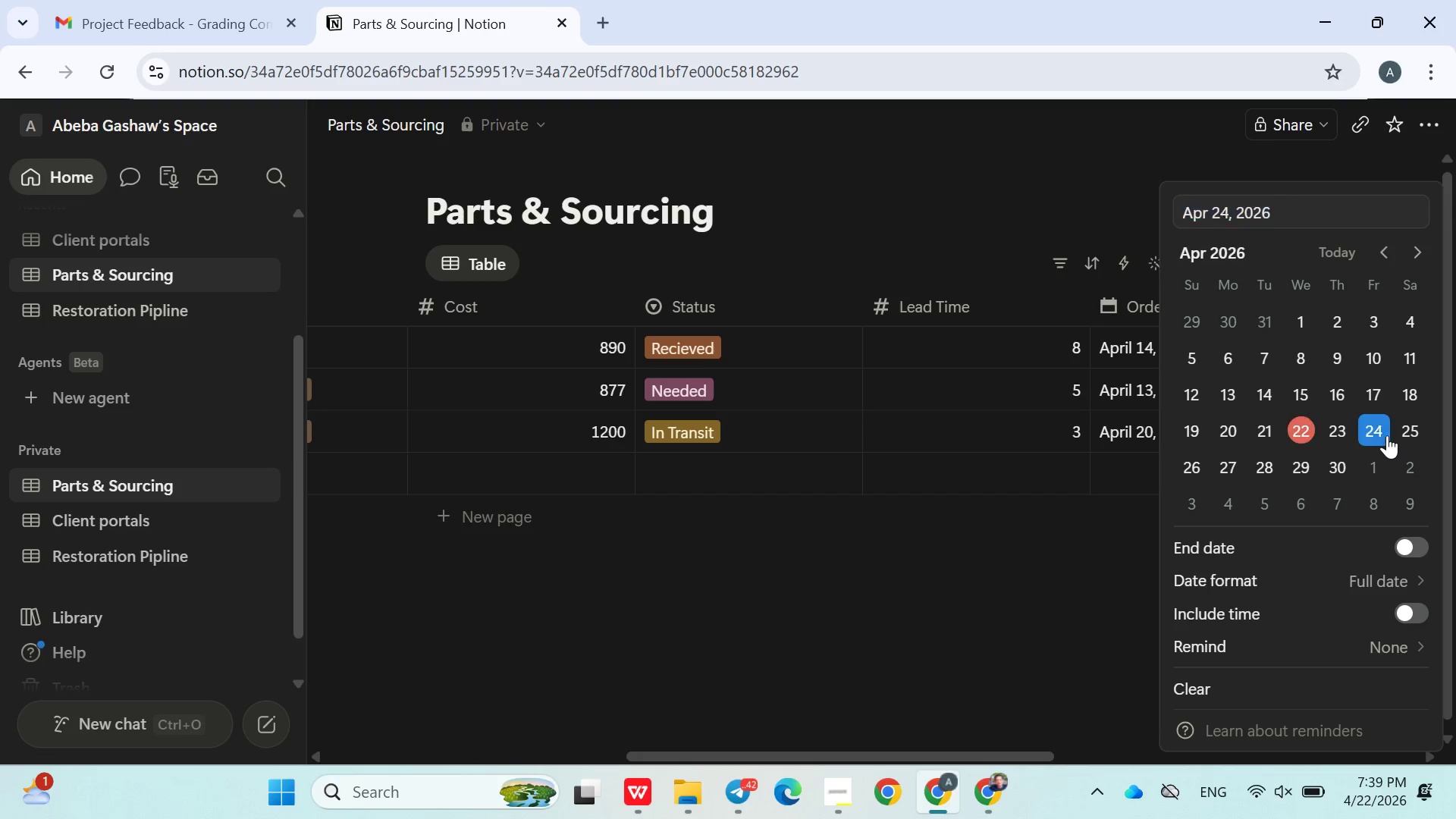 
double_click([1003, 574])
 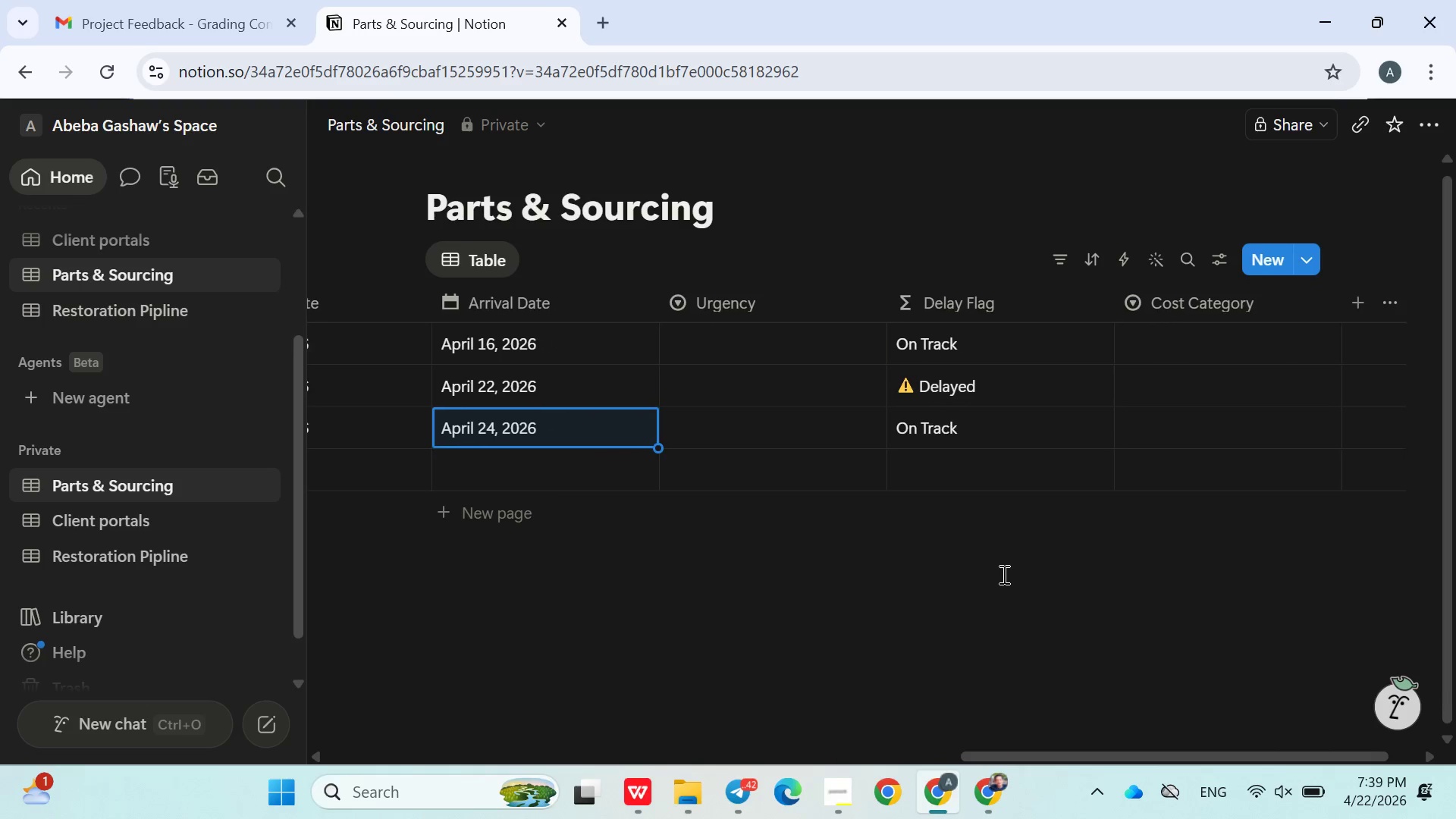 
left_click([941, 460])
 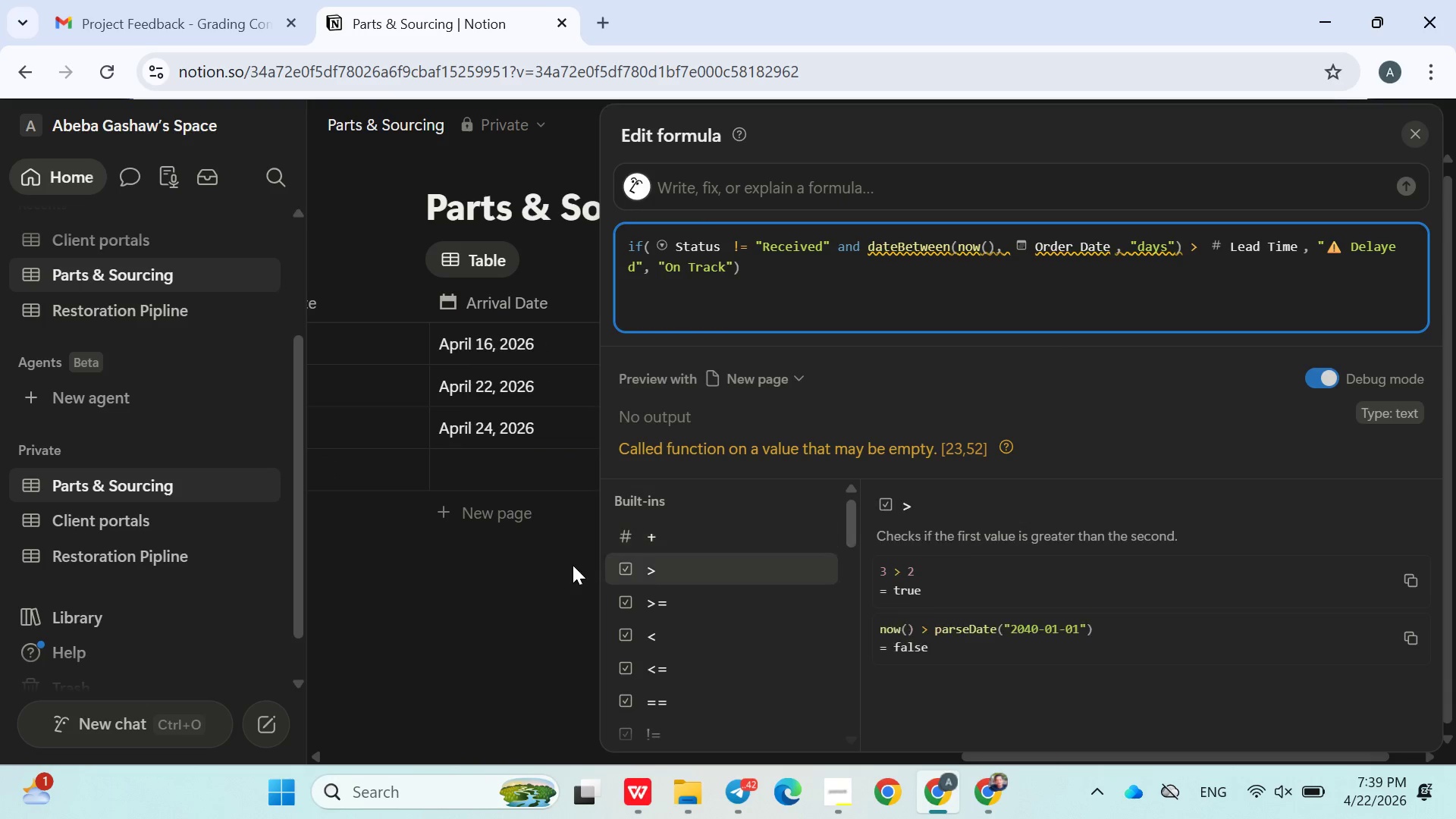 
left_click([543, 576])
 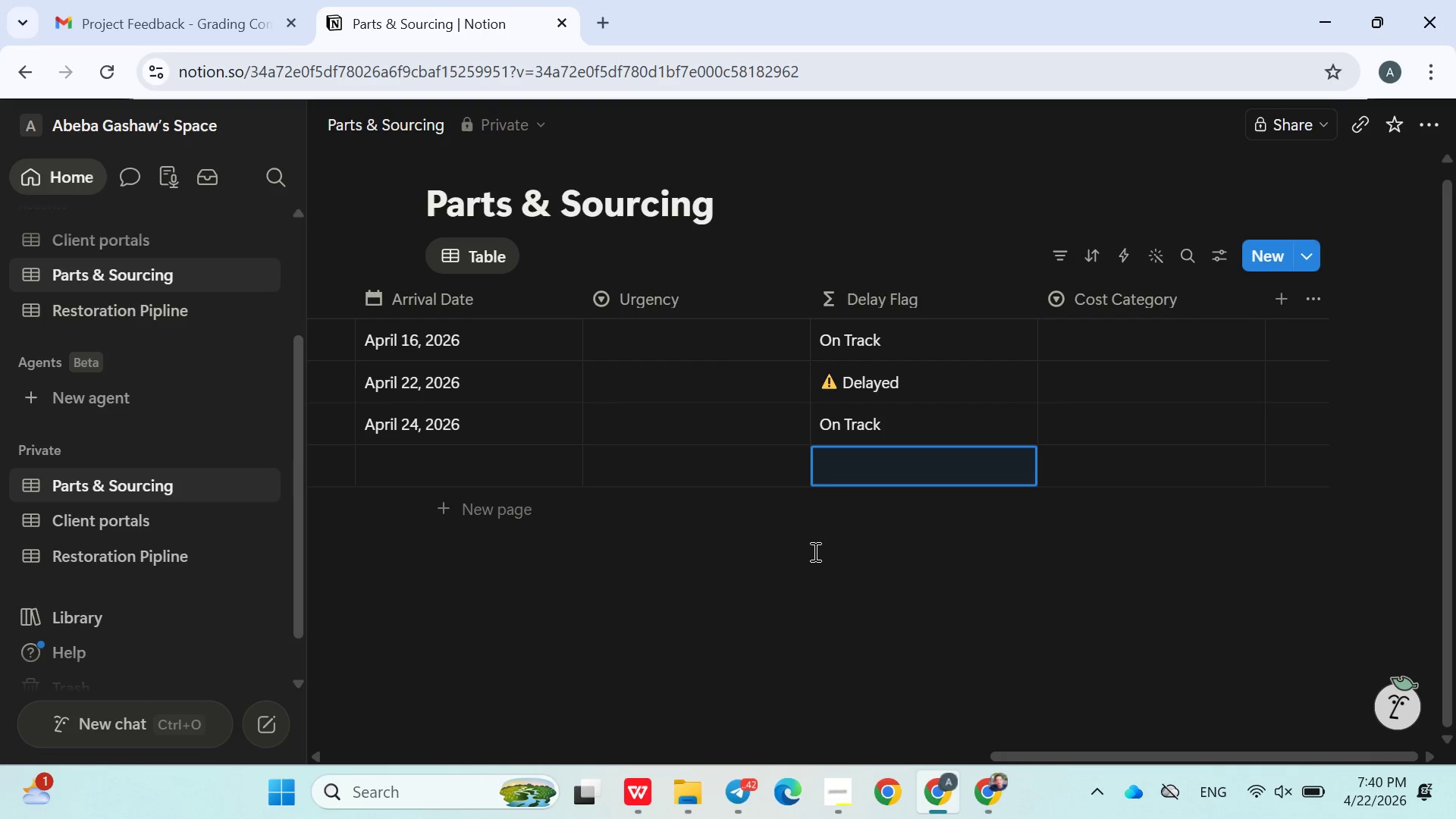 
wait(14.03)
 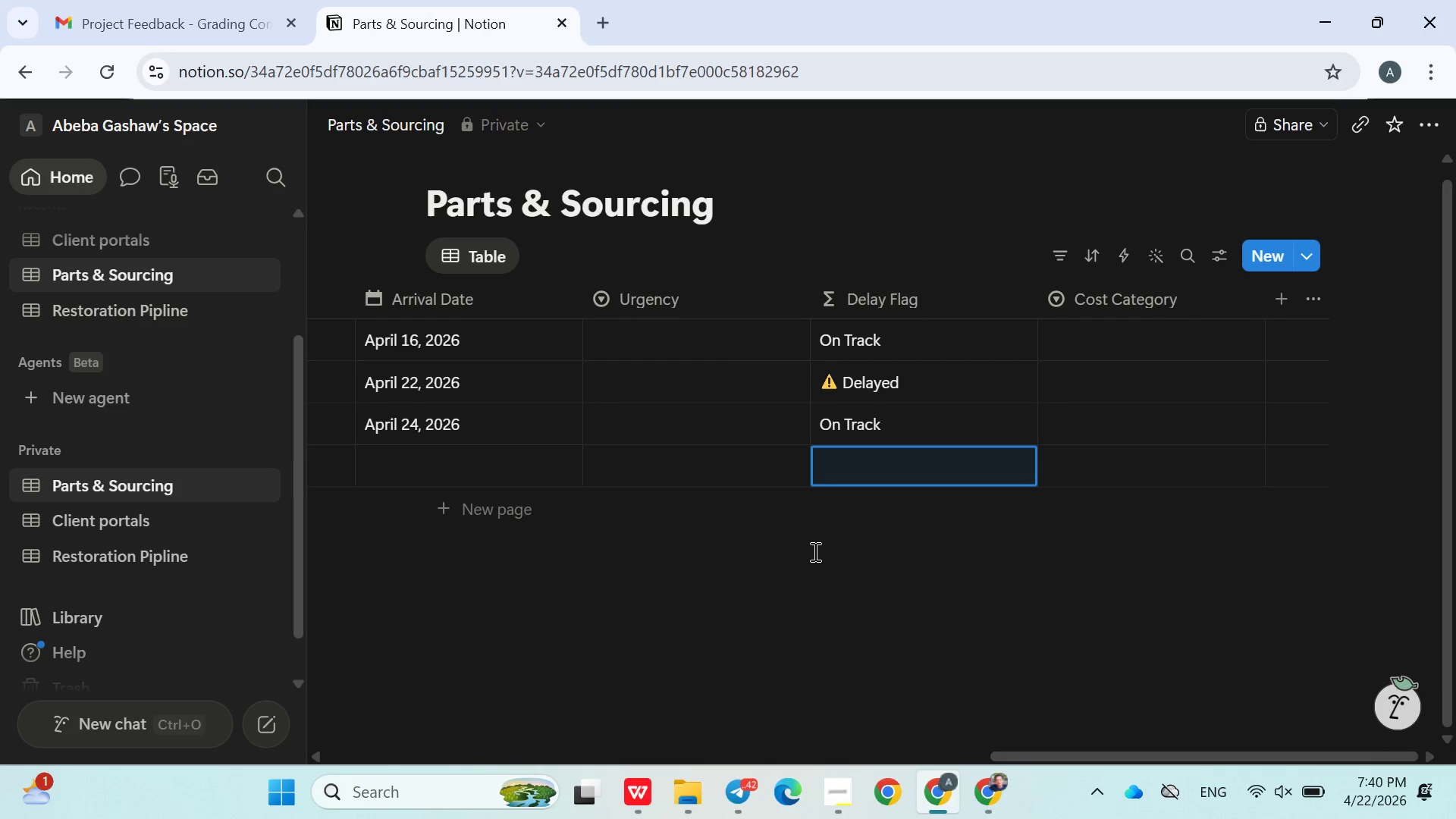 
left_click([535, 455])
 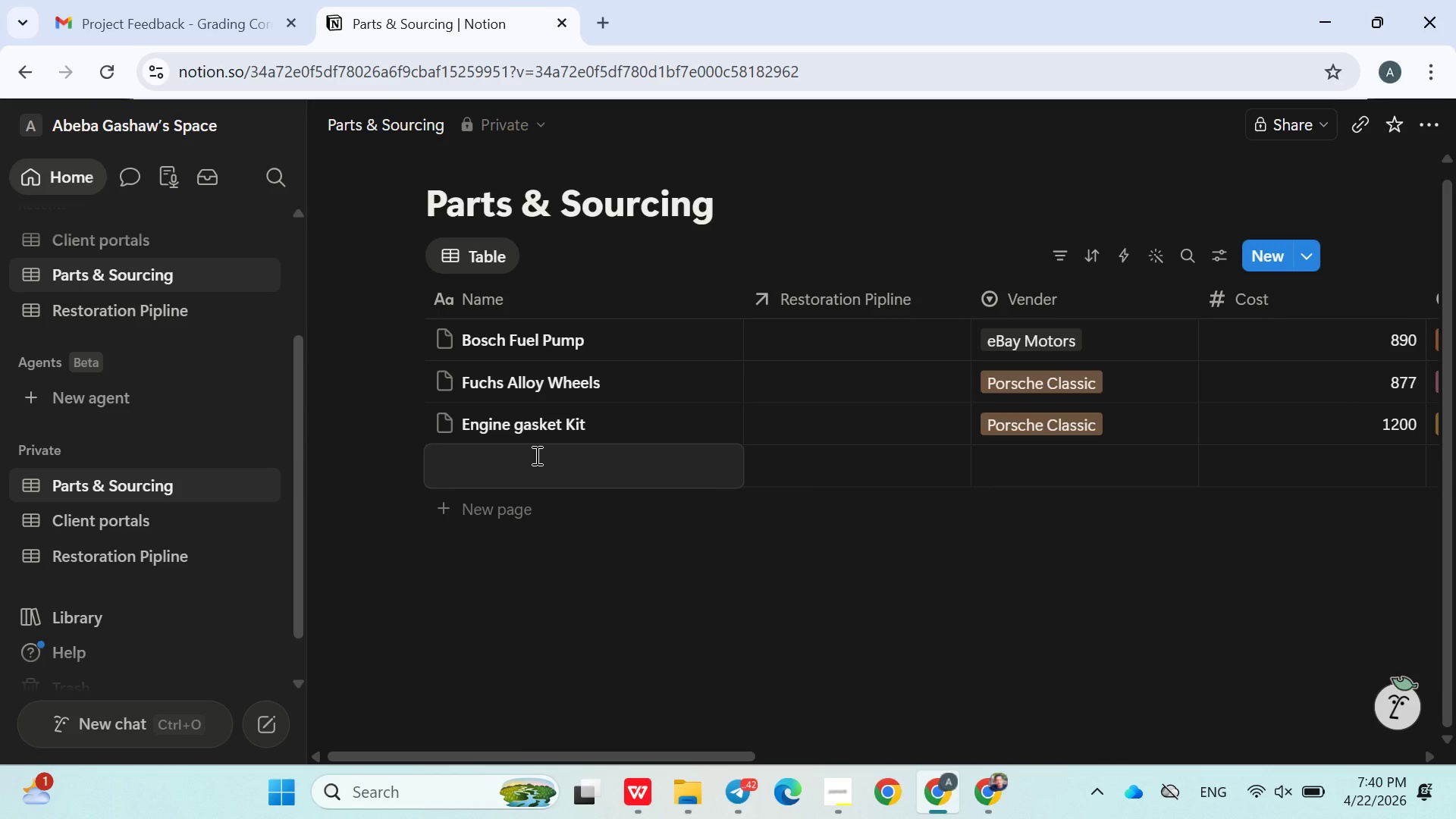 
type(Oil Cooler)
 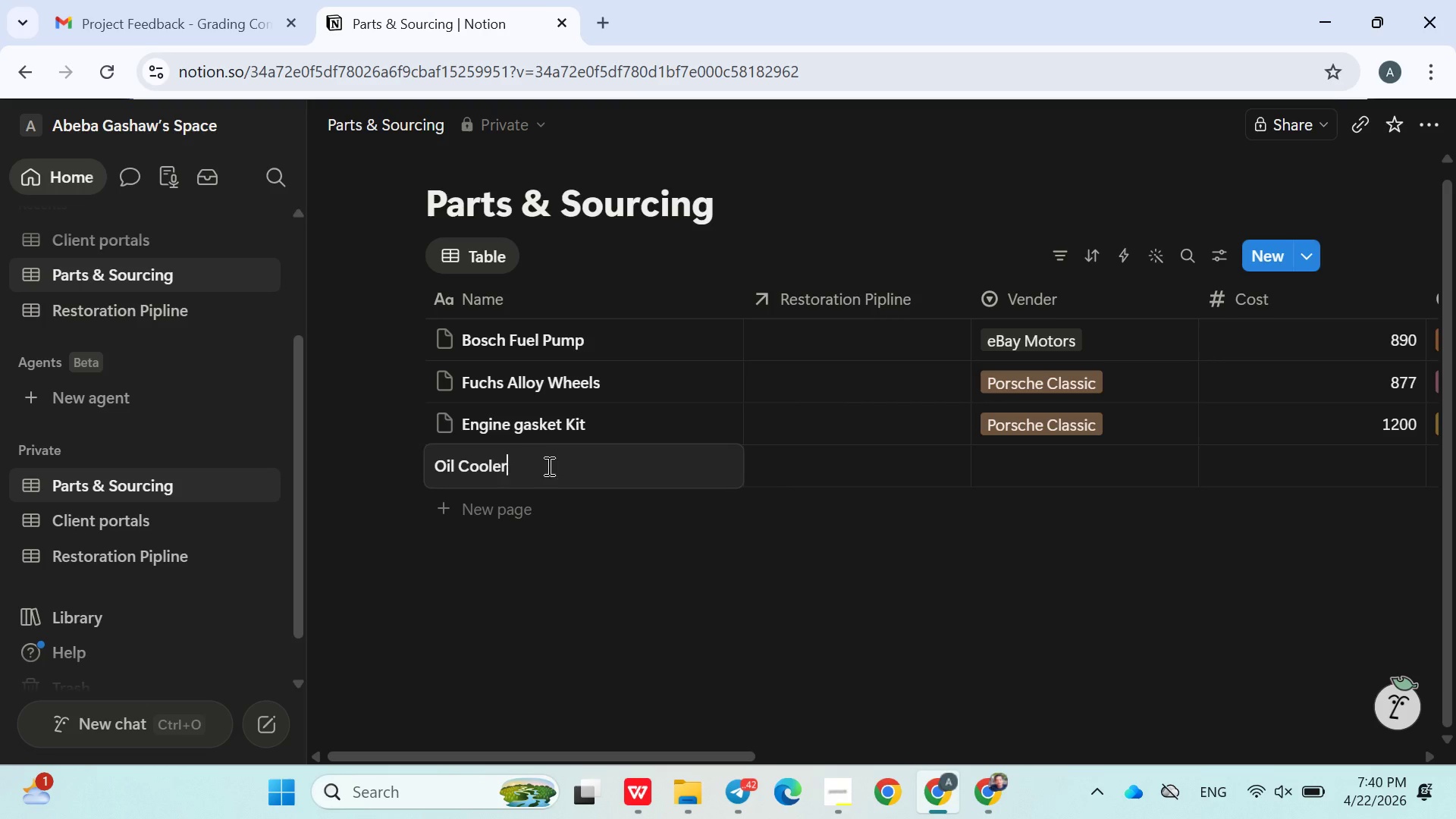 
left_click([564, 600])
 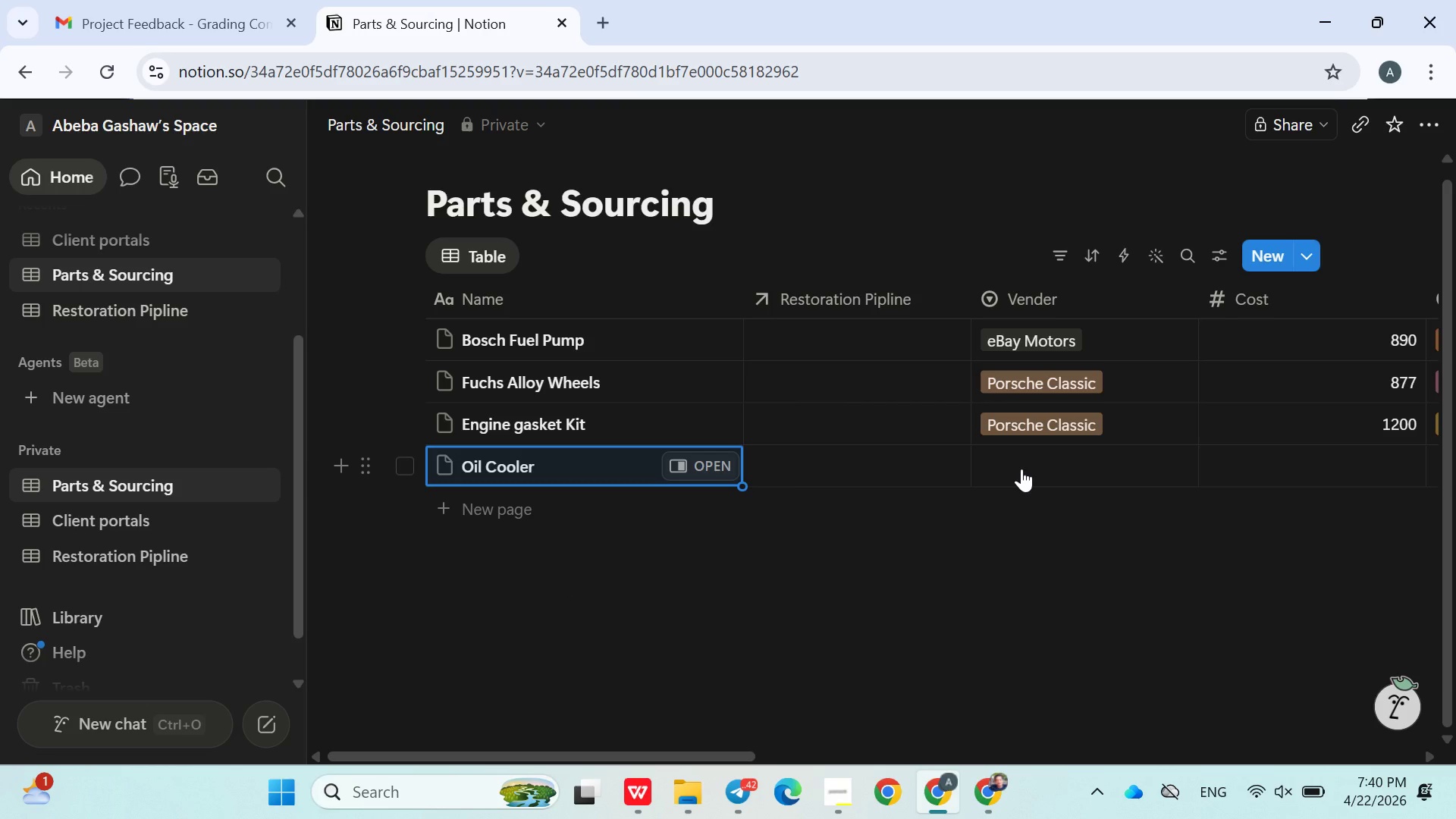 
left_click([1021, 469])
 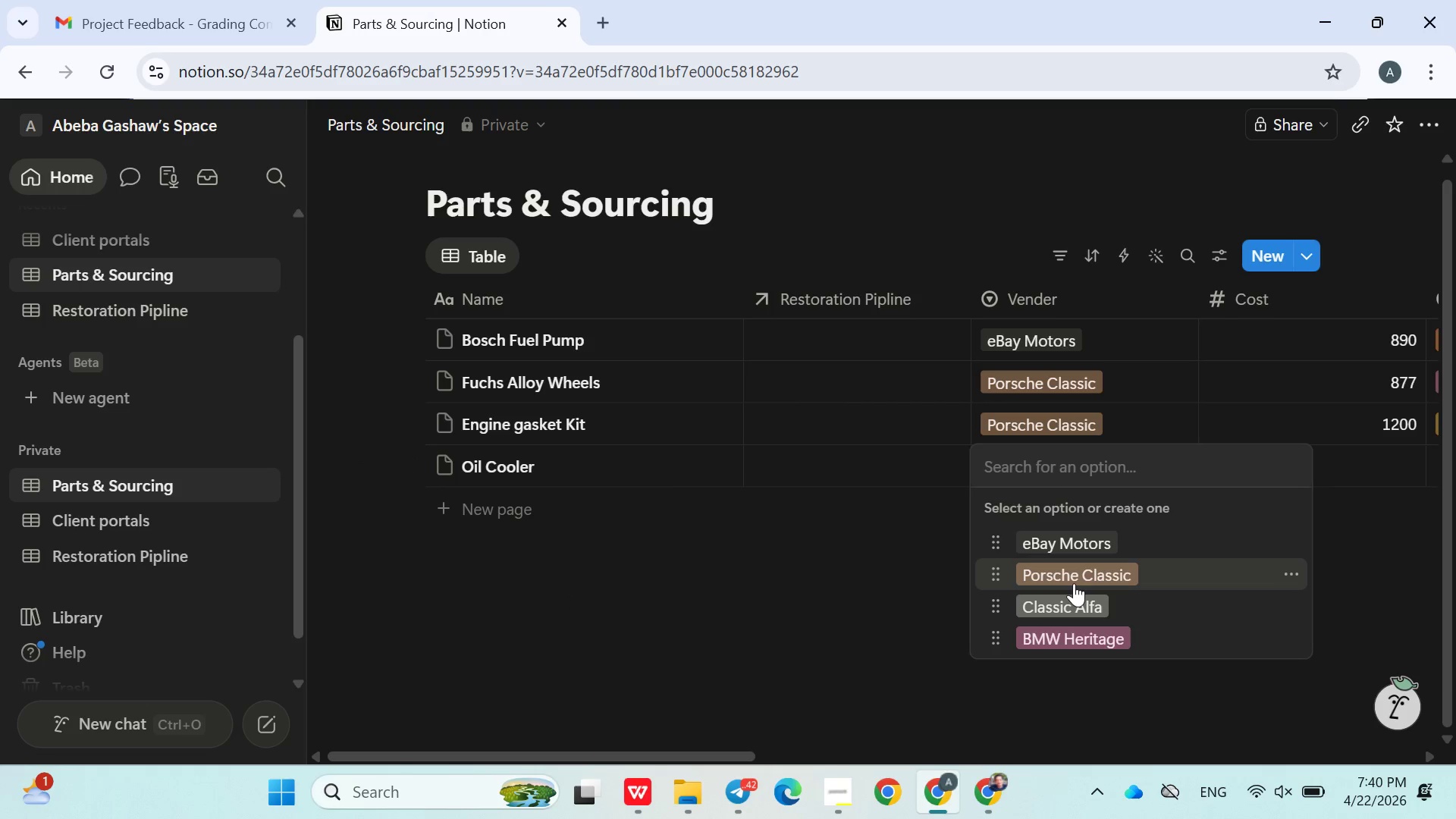 
left_click([1074, 582])
 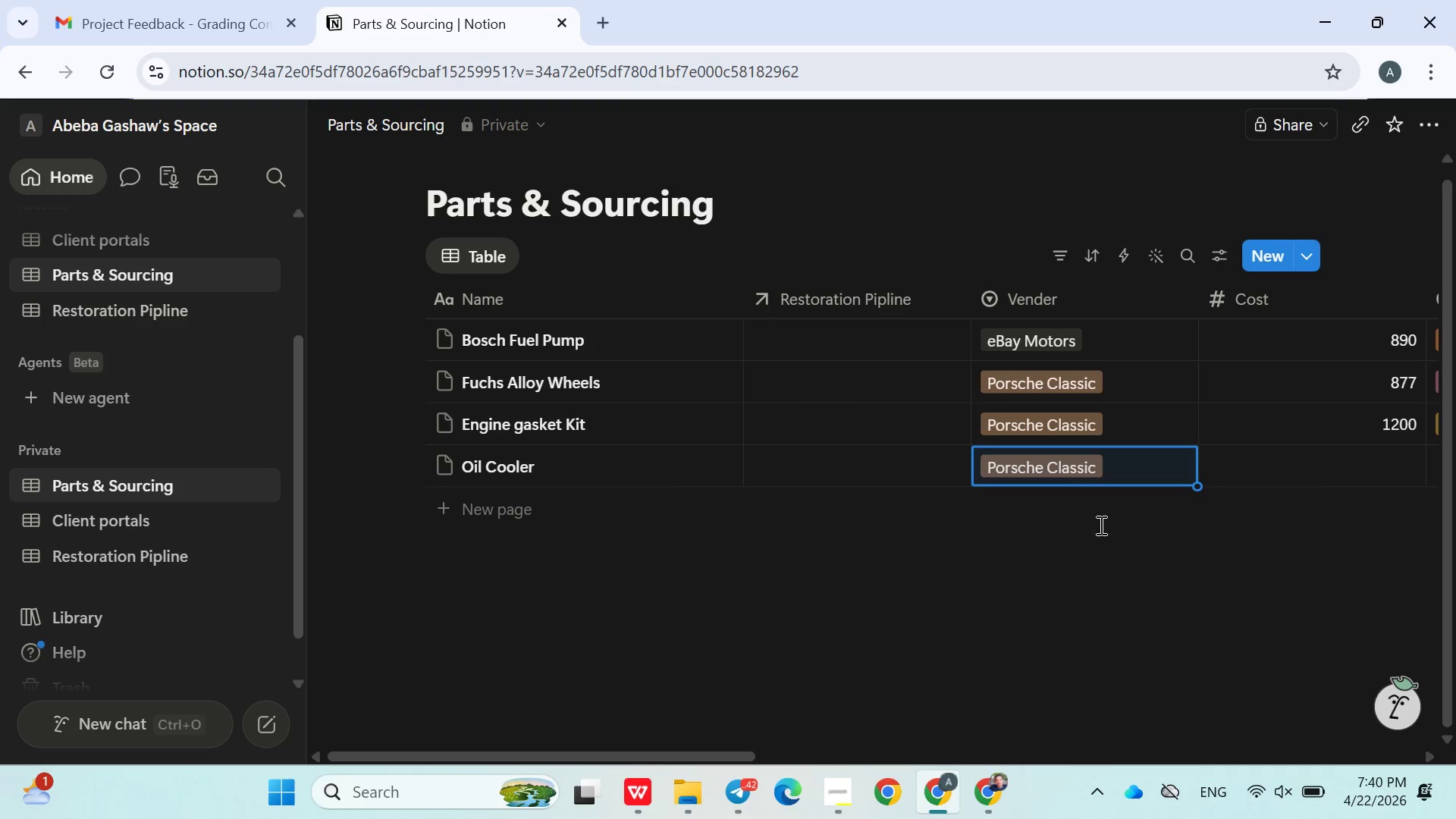 
left_click([1222, 478])
 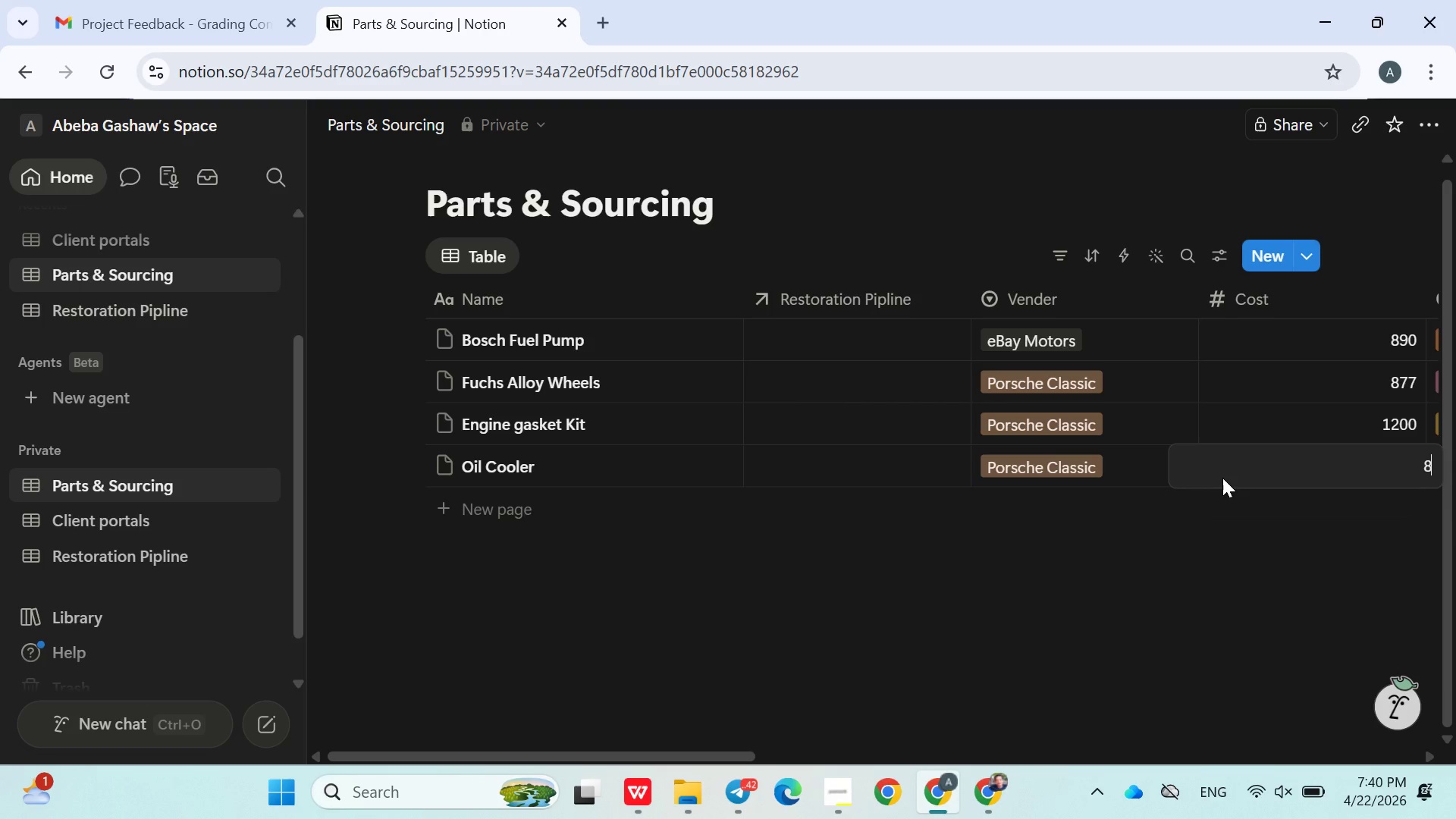 
type(8900)
 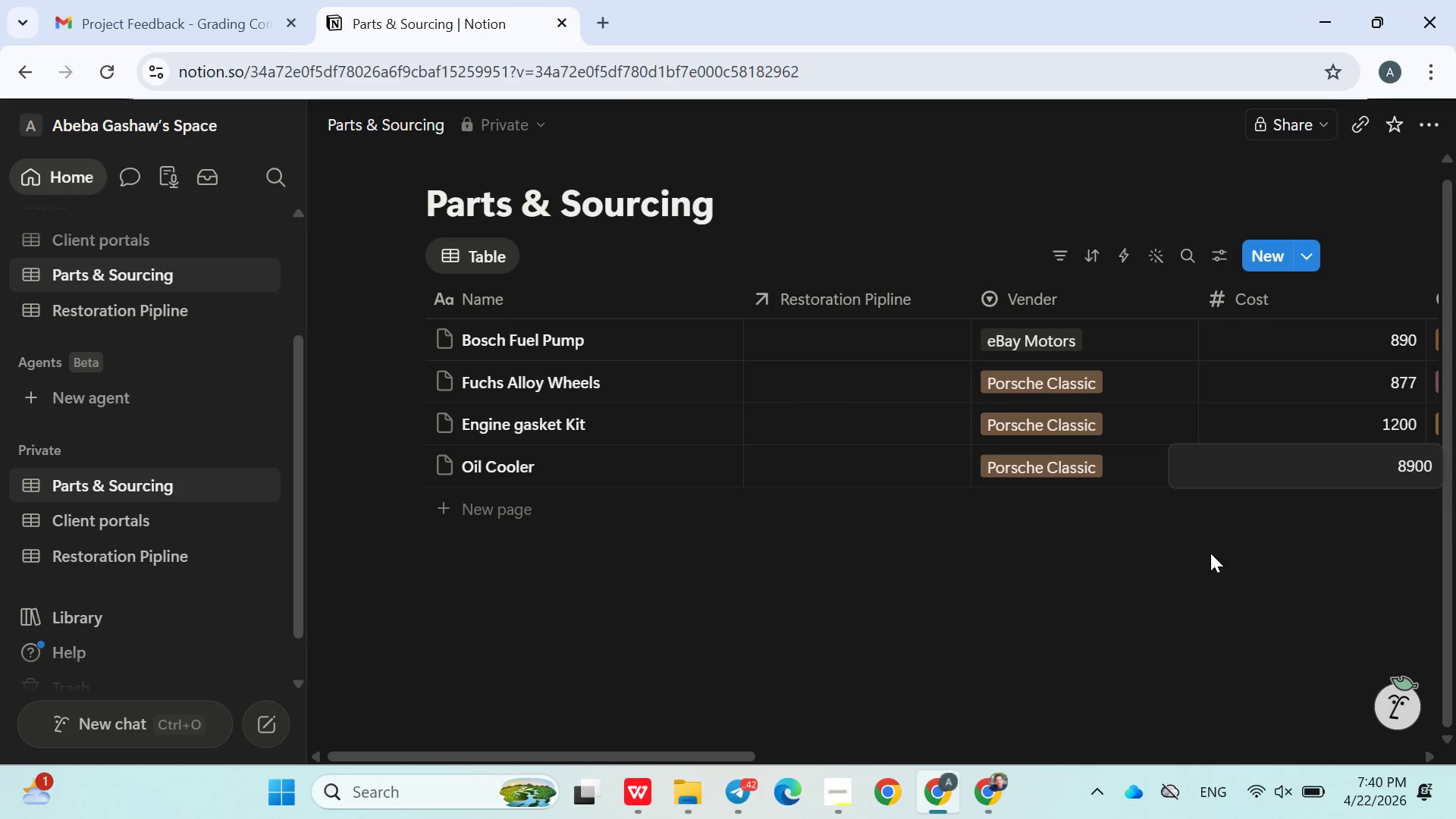 
left_click([1211, 553])
 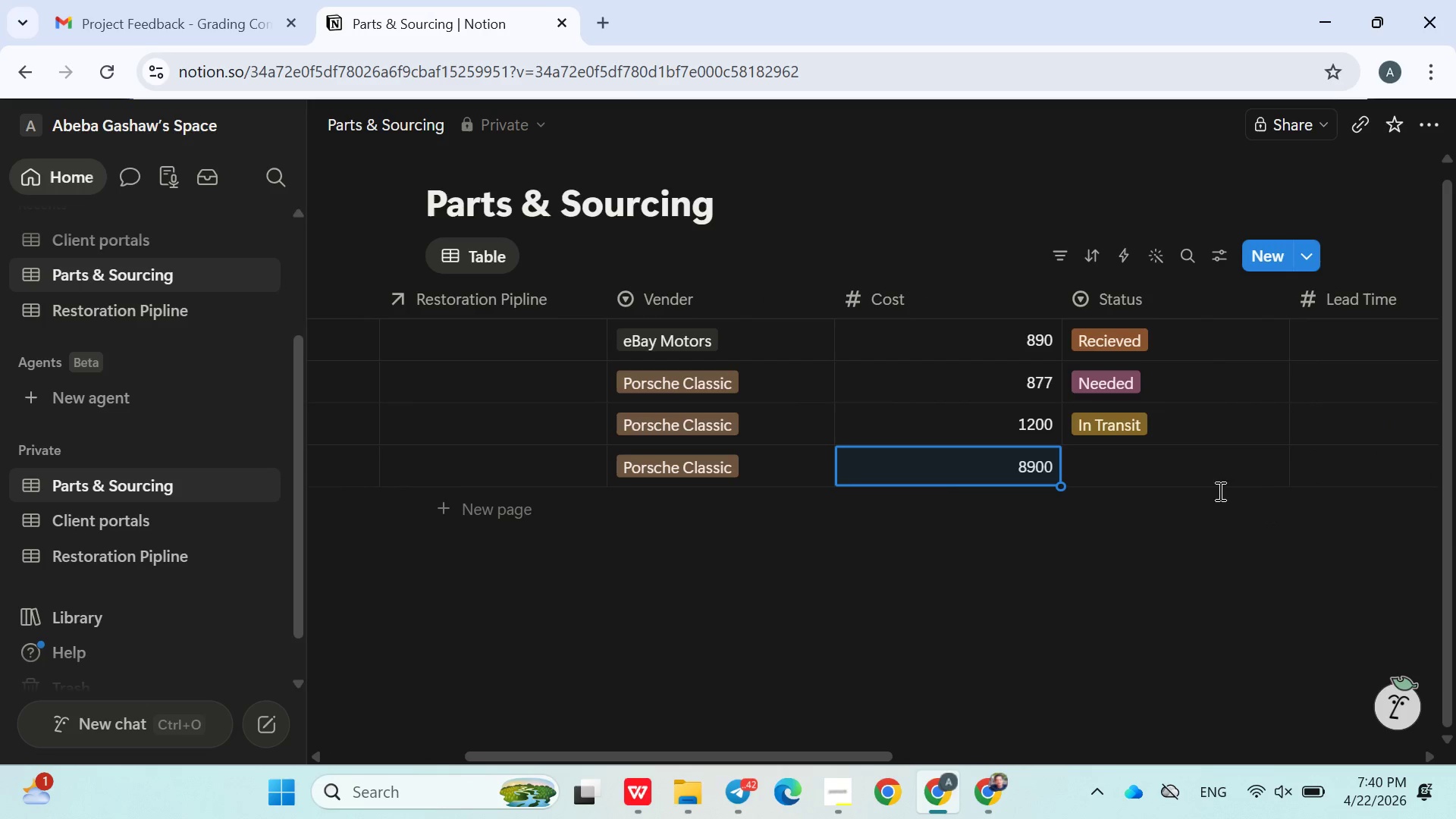 
left_click([1161, 478])
 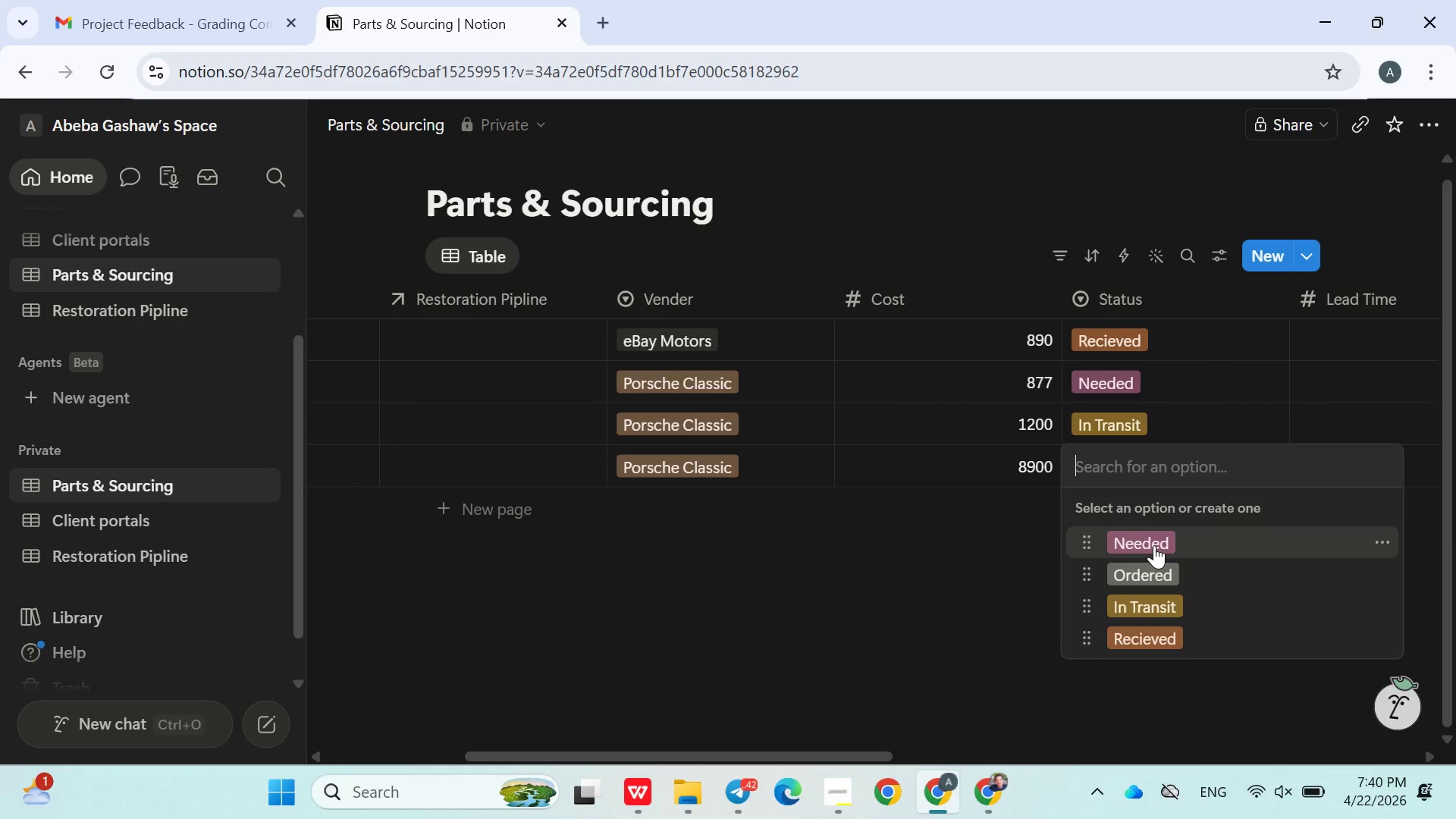 
left_click([1154, 546])
 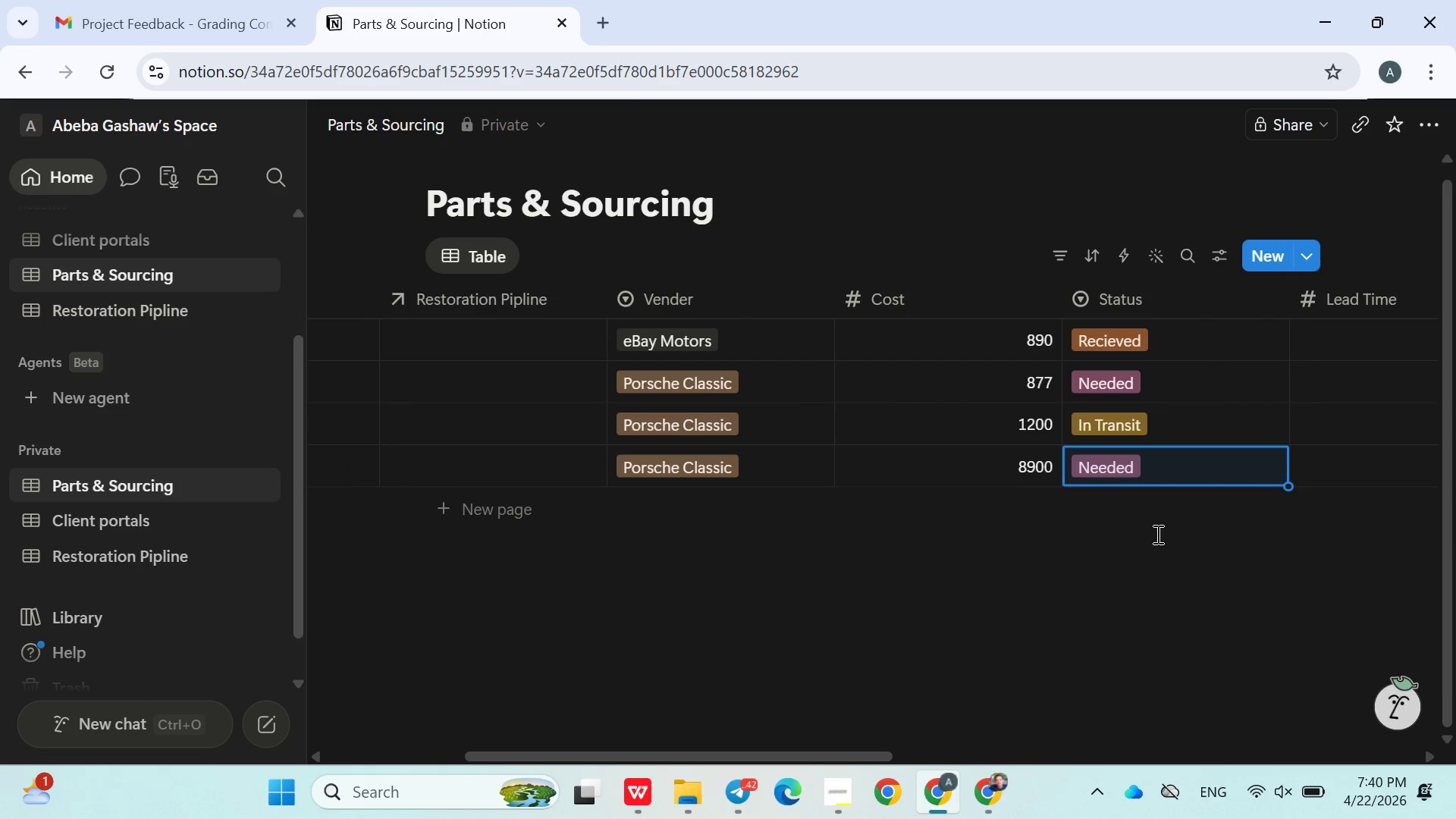 
left_click([1158, 537])
 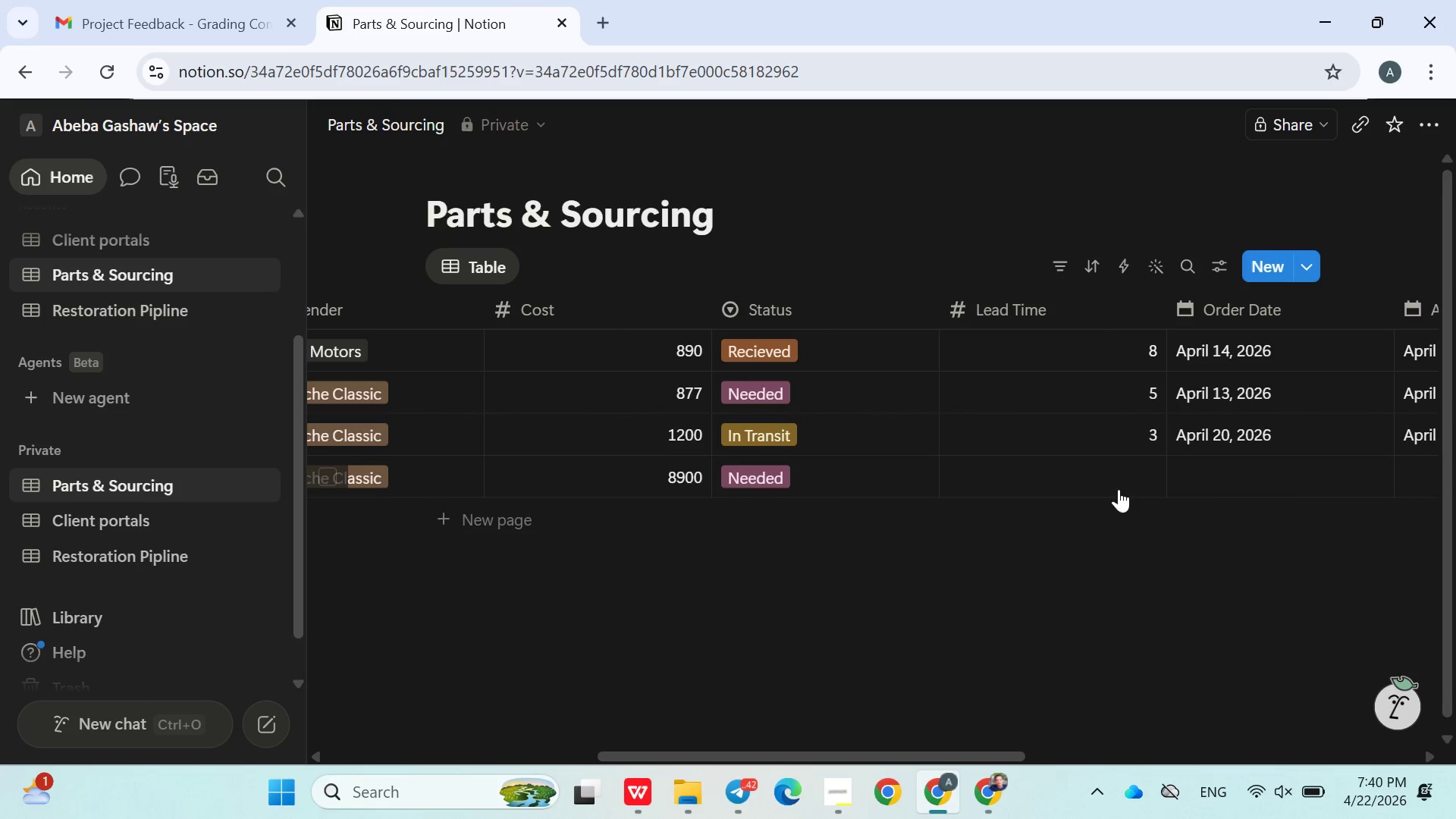 
left_click([1113, 477])
 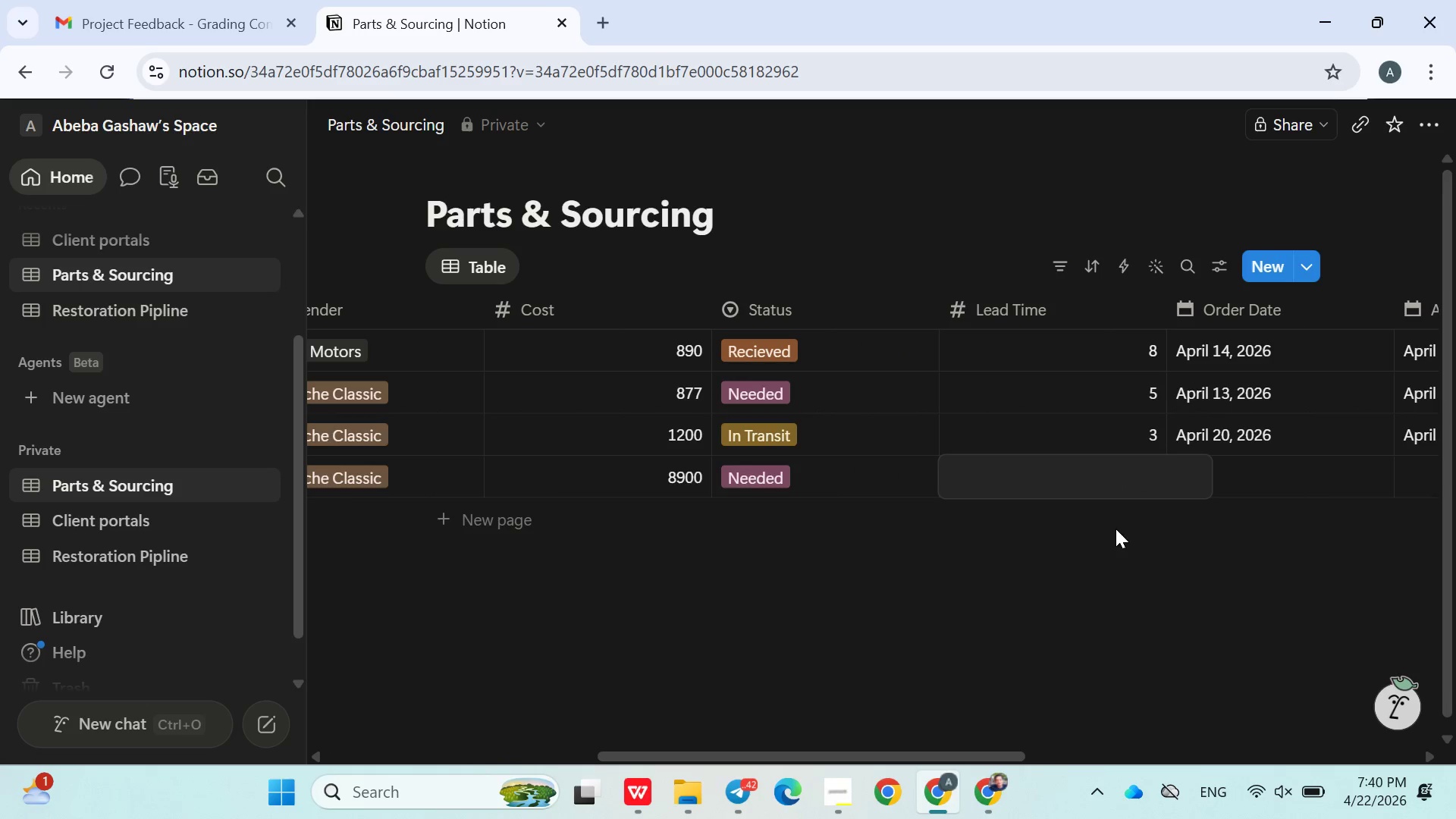 
key(7)
 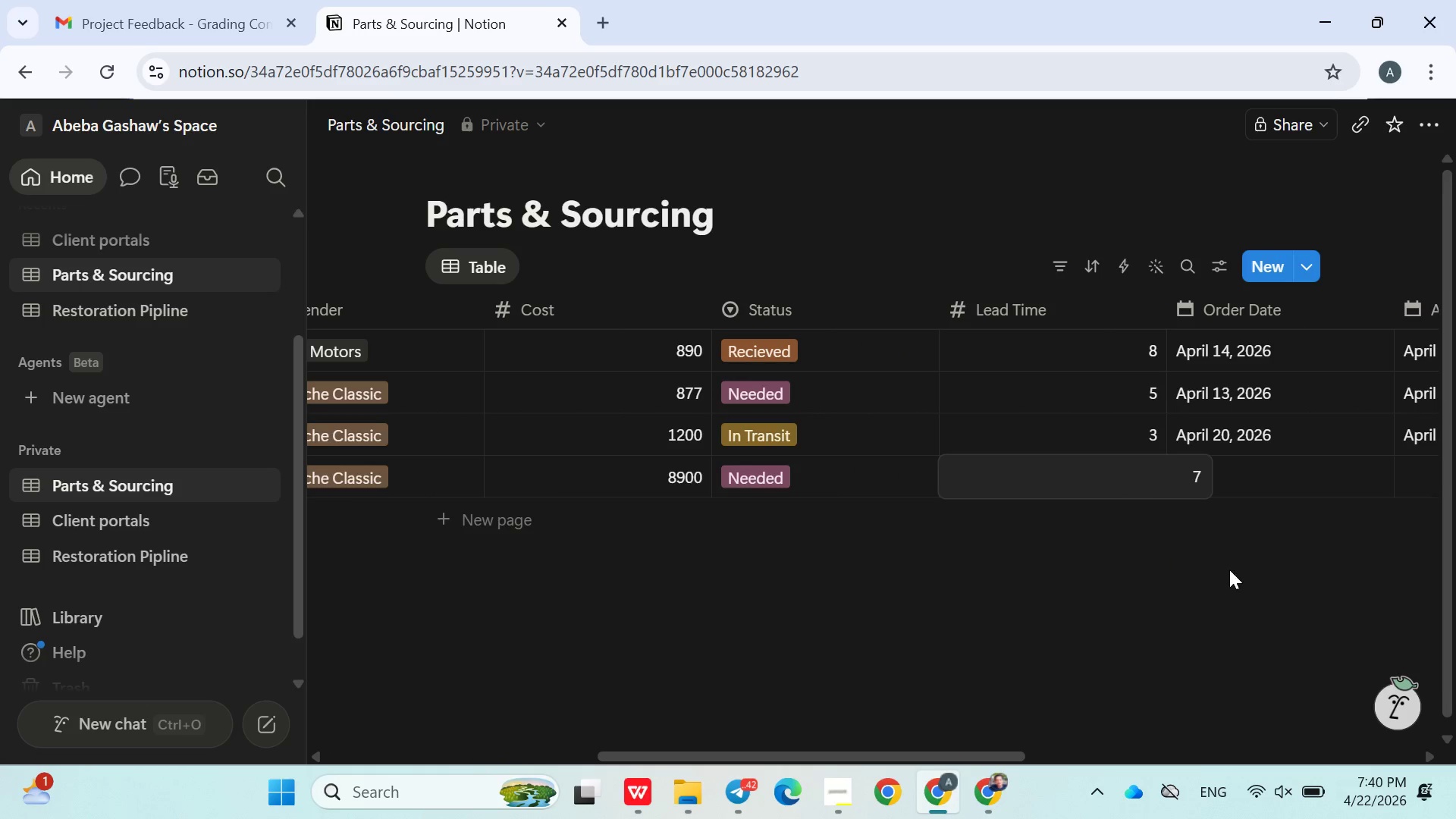 
left_click([1235, 576])
 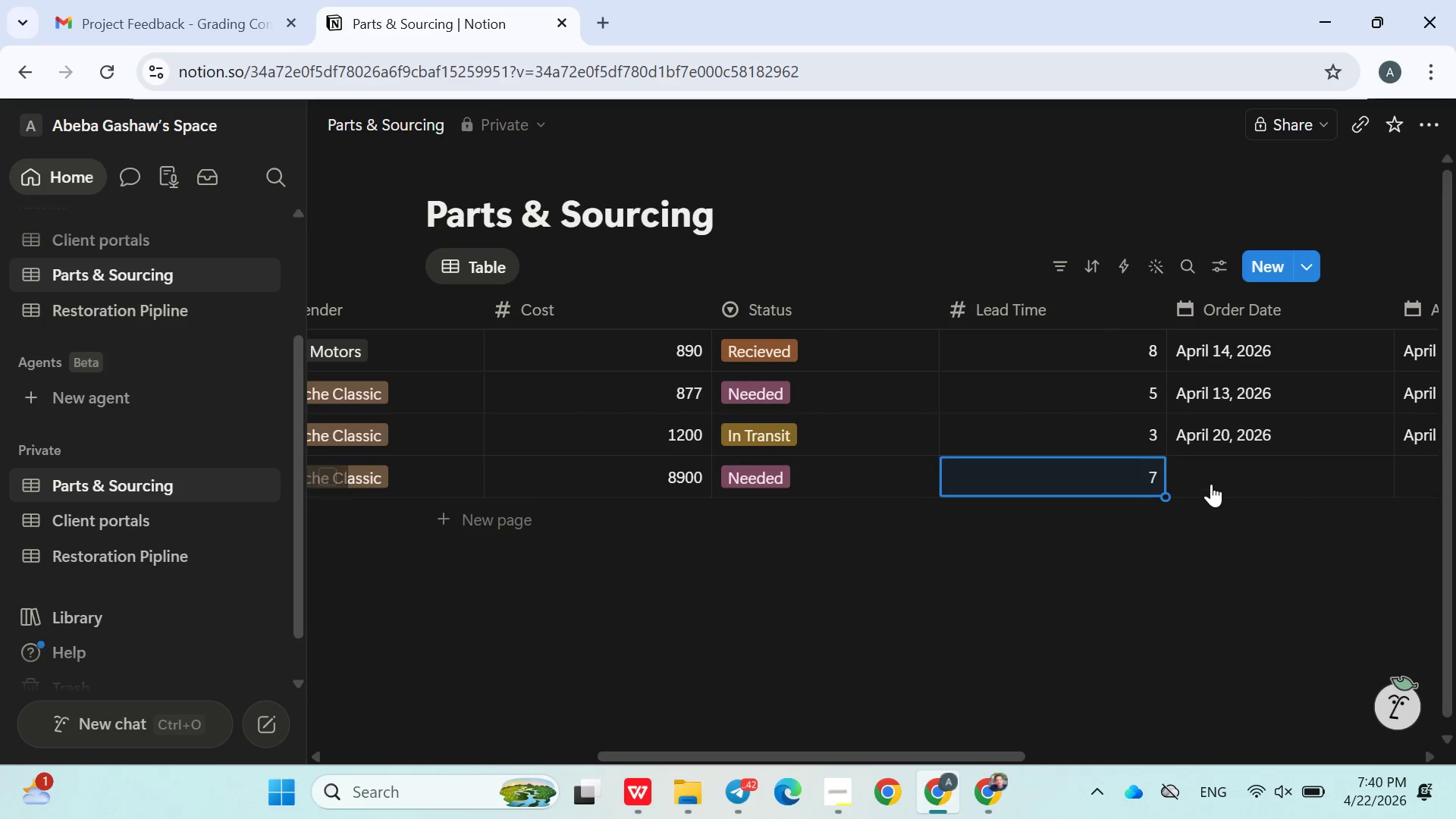 
left_click([1211, 484])
 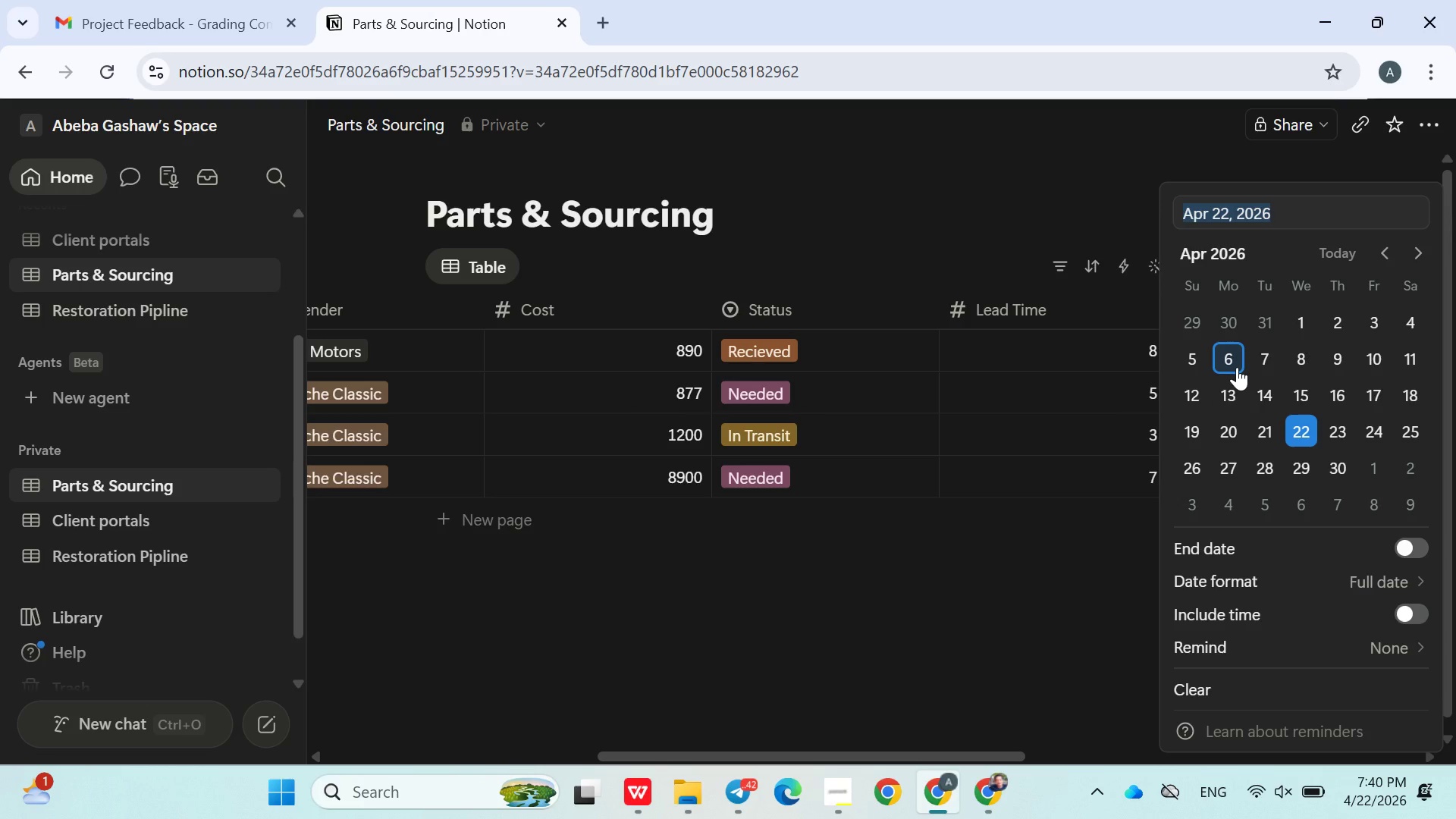 
left_click([1237, 367])
 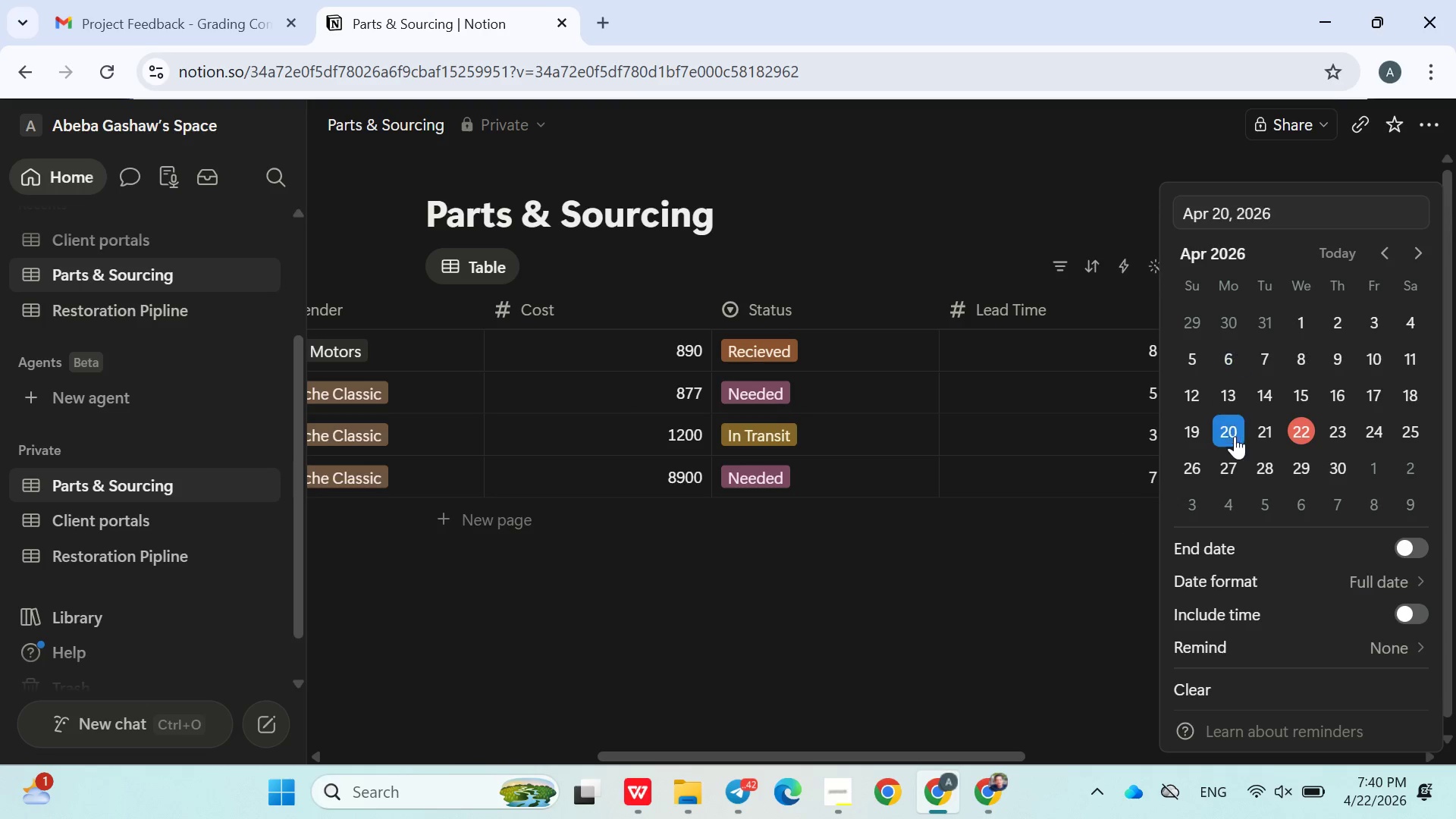 
double_click([1019, 628])
 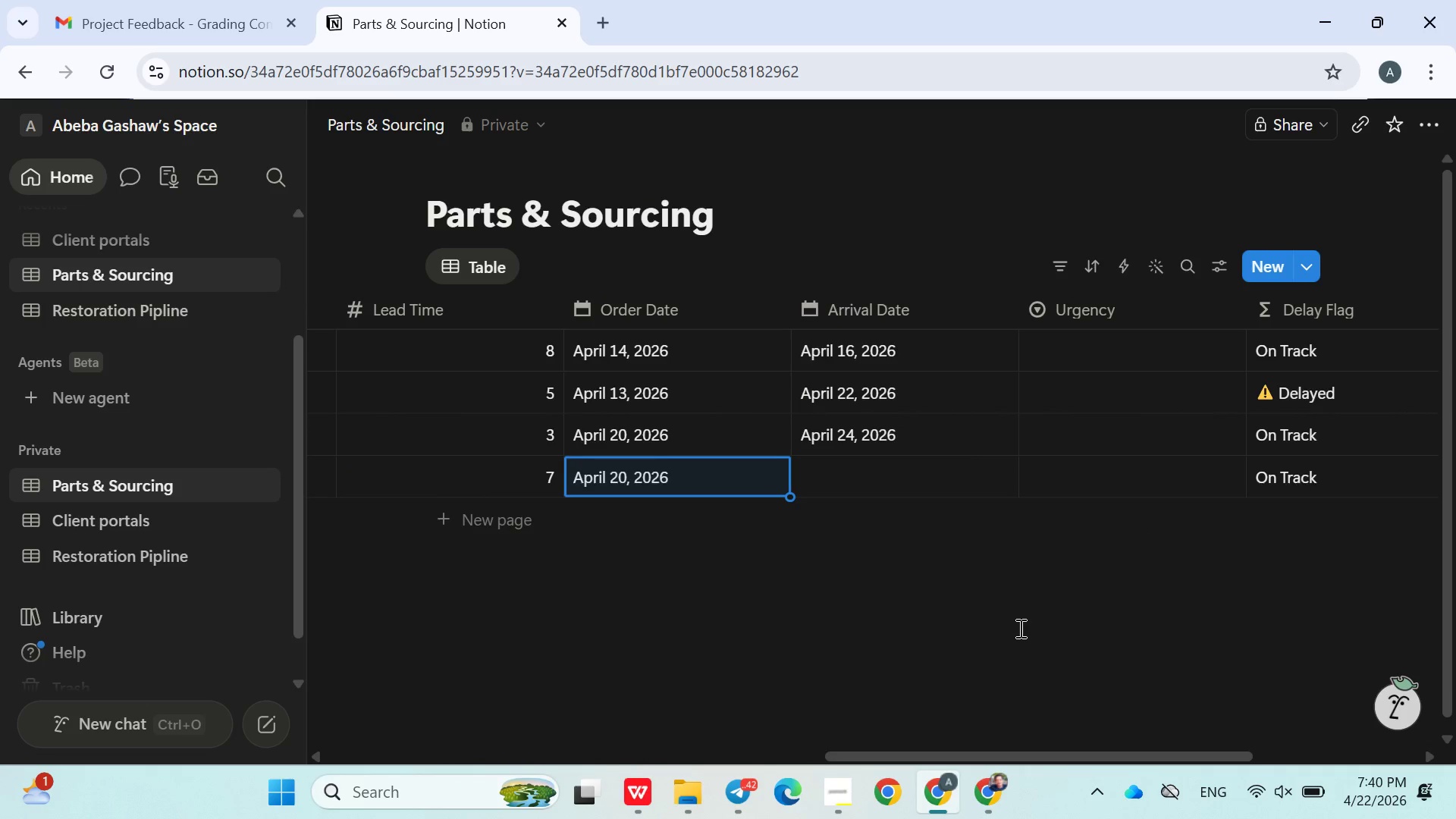 
left_click([990, 604])
 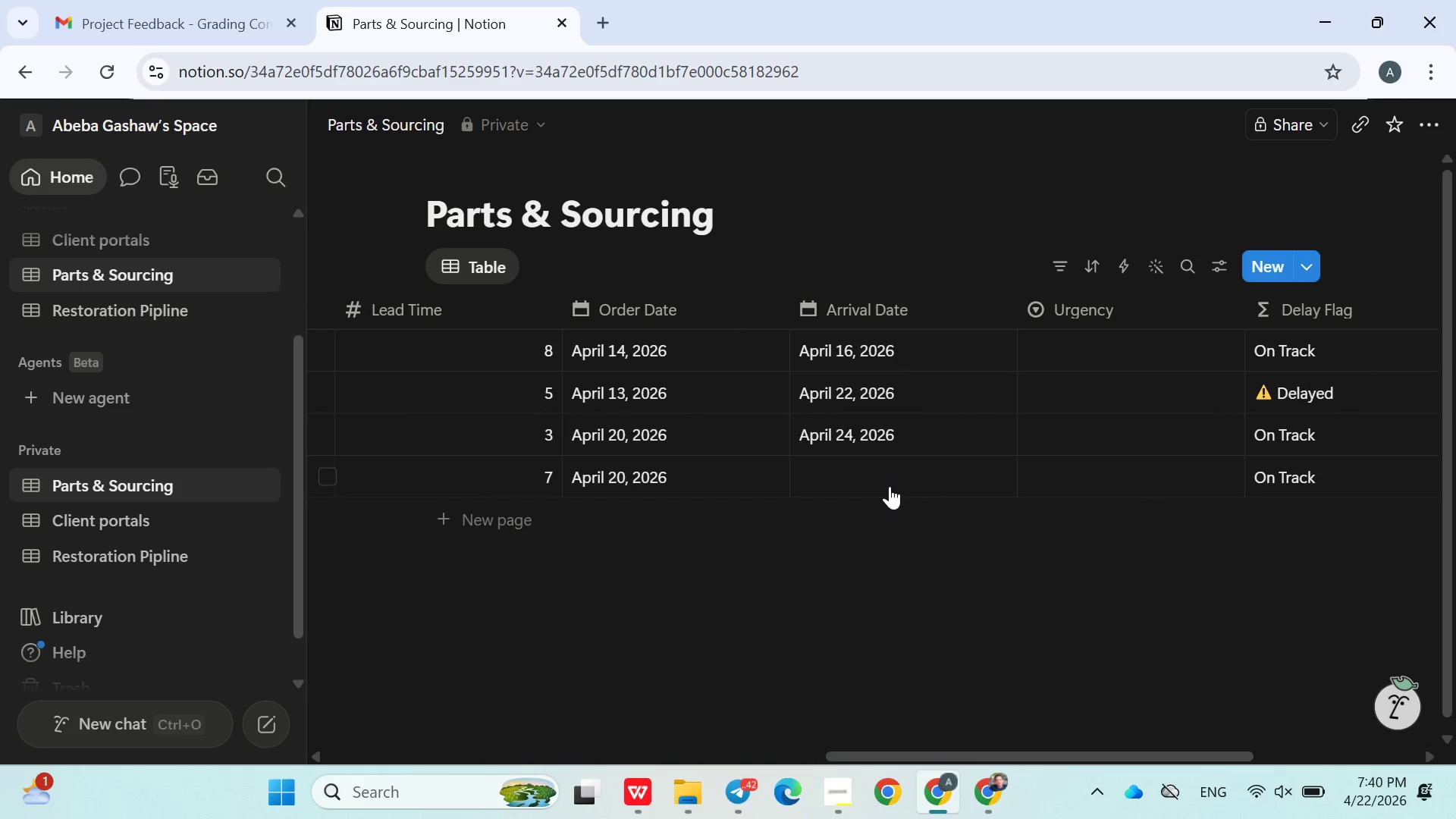 
left_click([890, 486])
 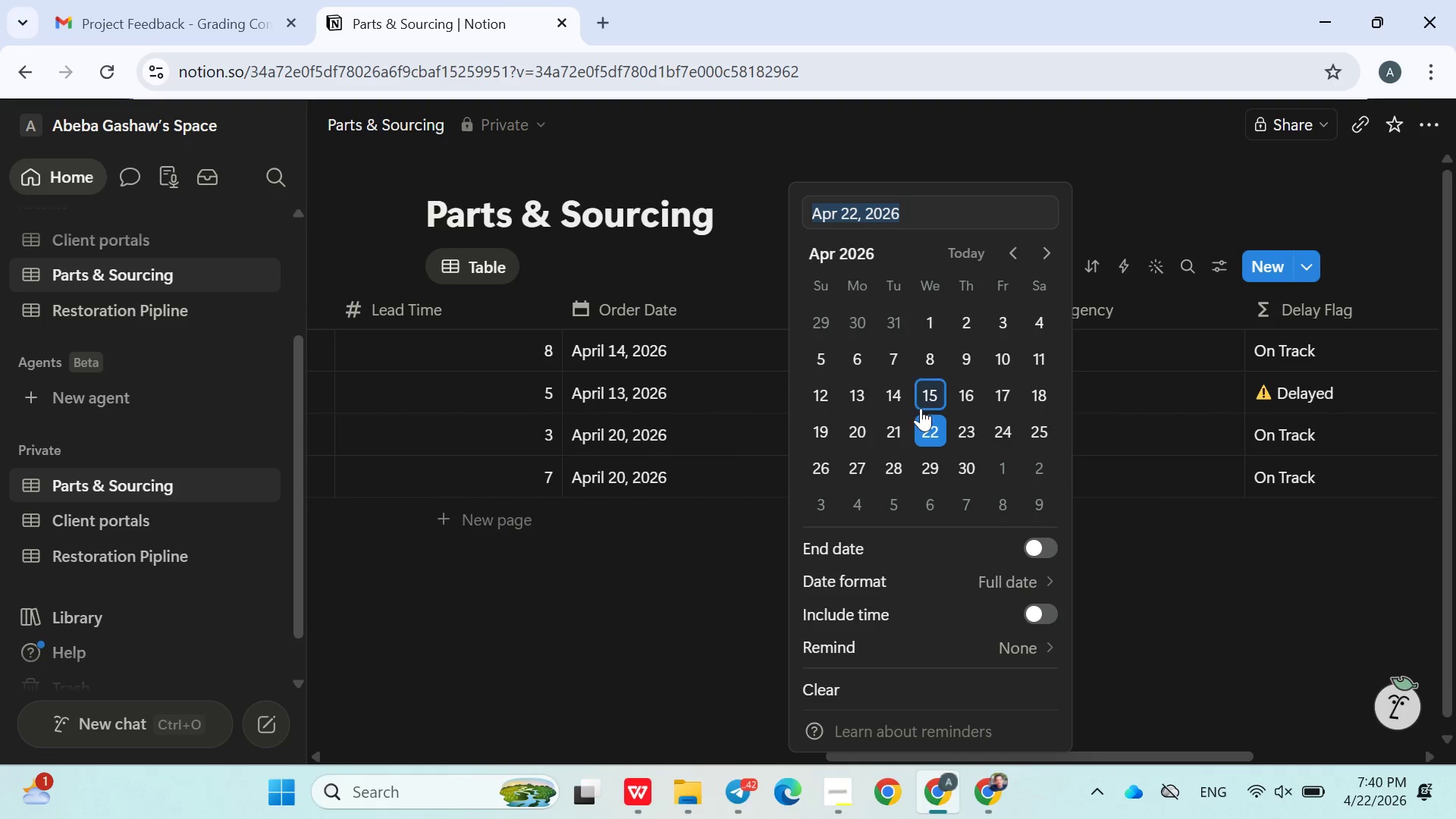 
left_click([929, 388])
 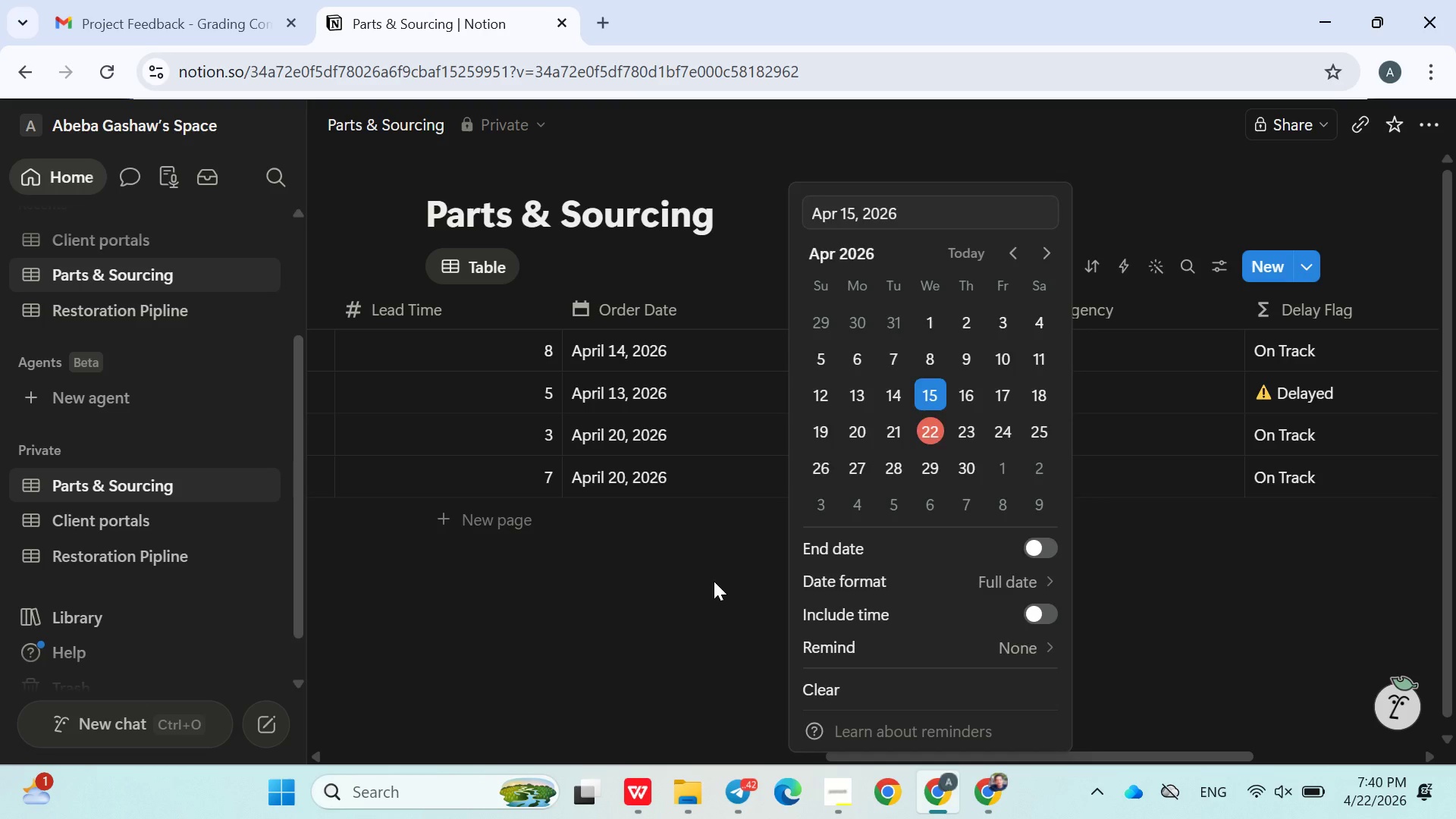 
left_click([714, 581])
 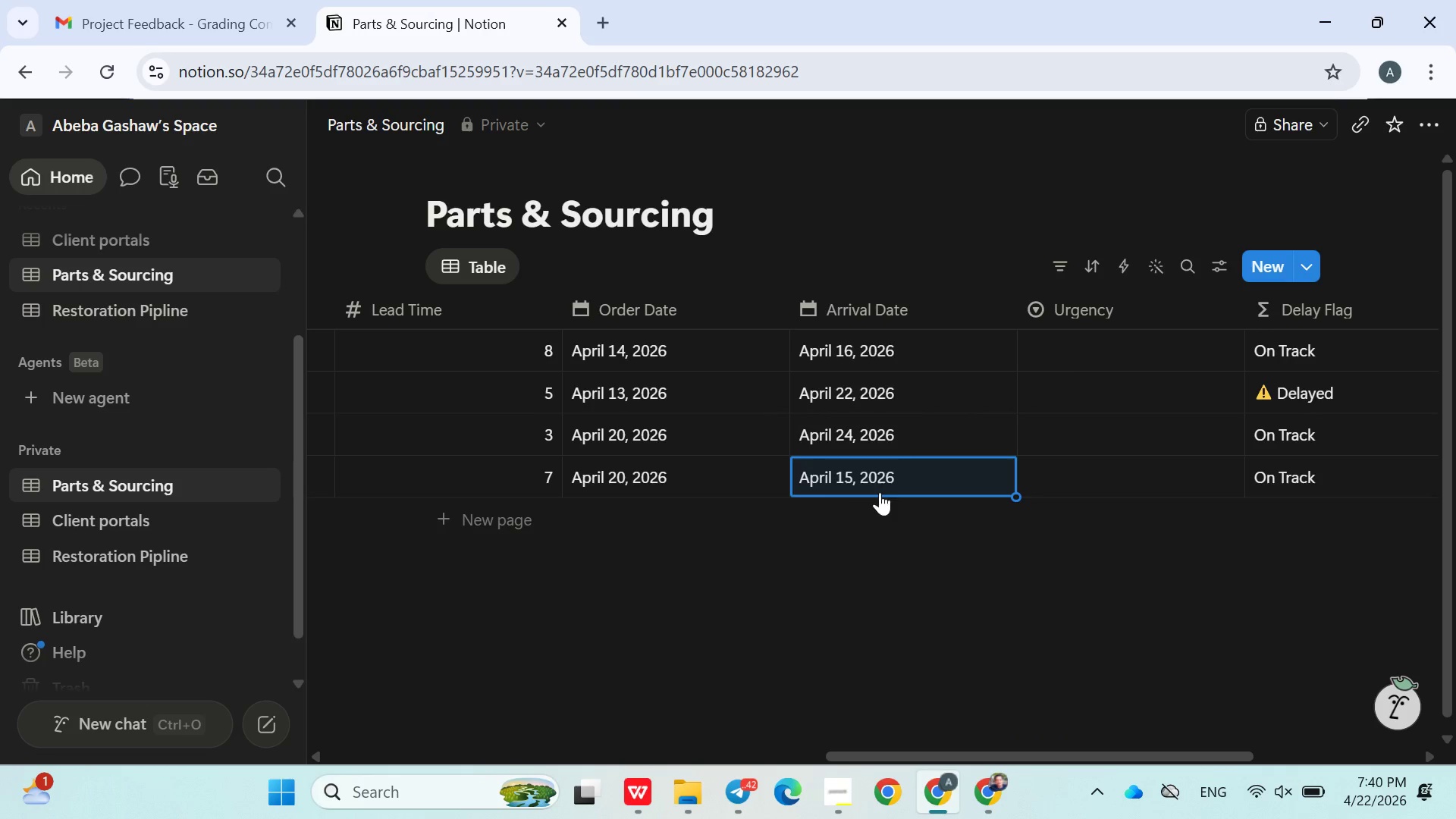 
left_click([898, 486])
 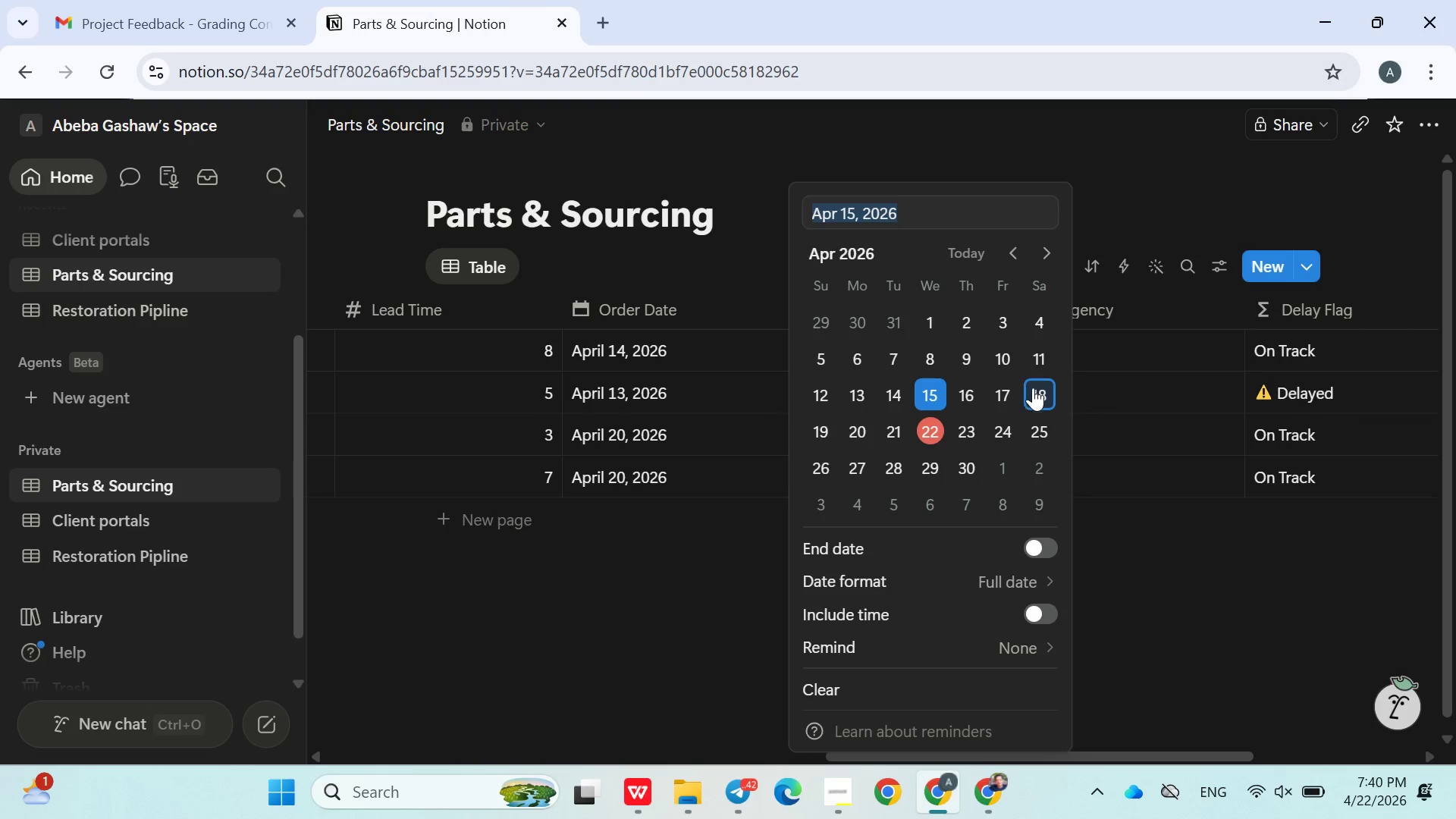 
left_click([1042, 393])
 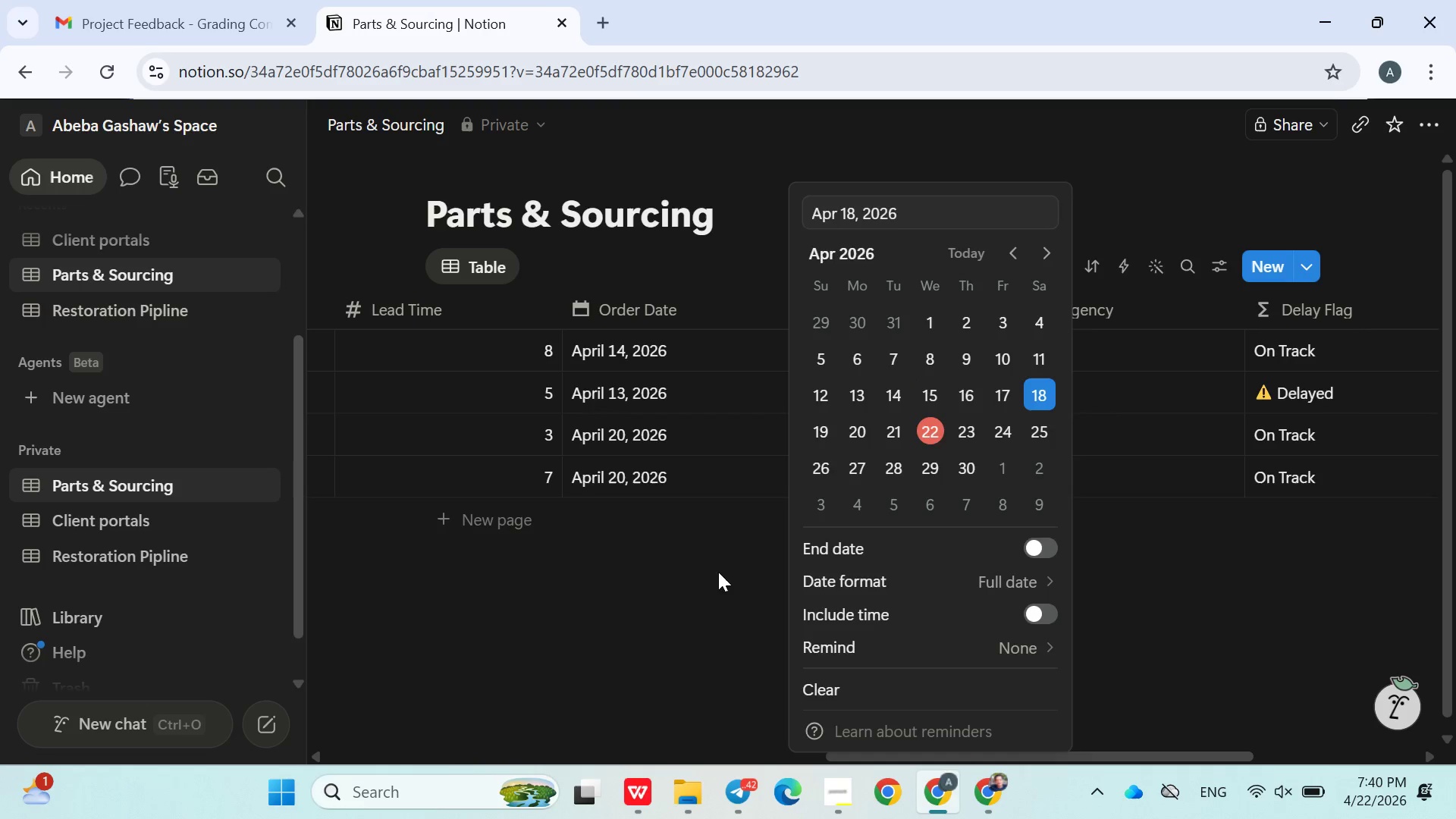 
left_click([717, 573])
 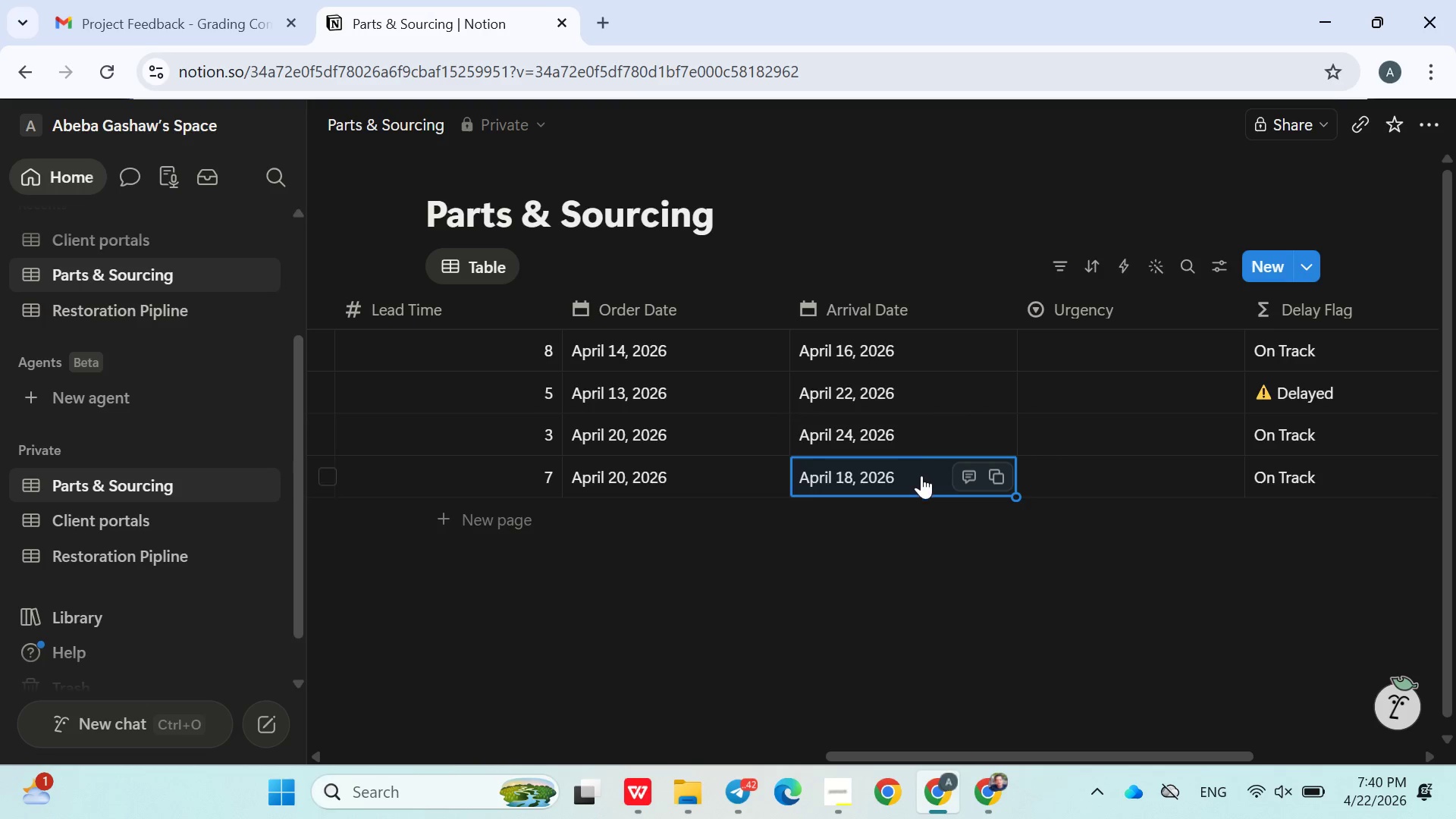 
left_click([921, 478])
 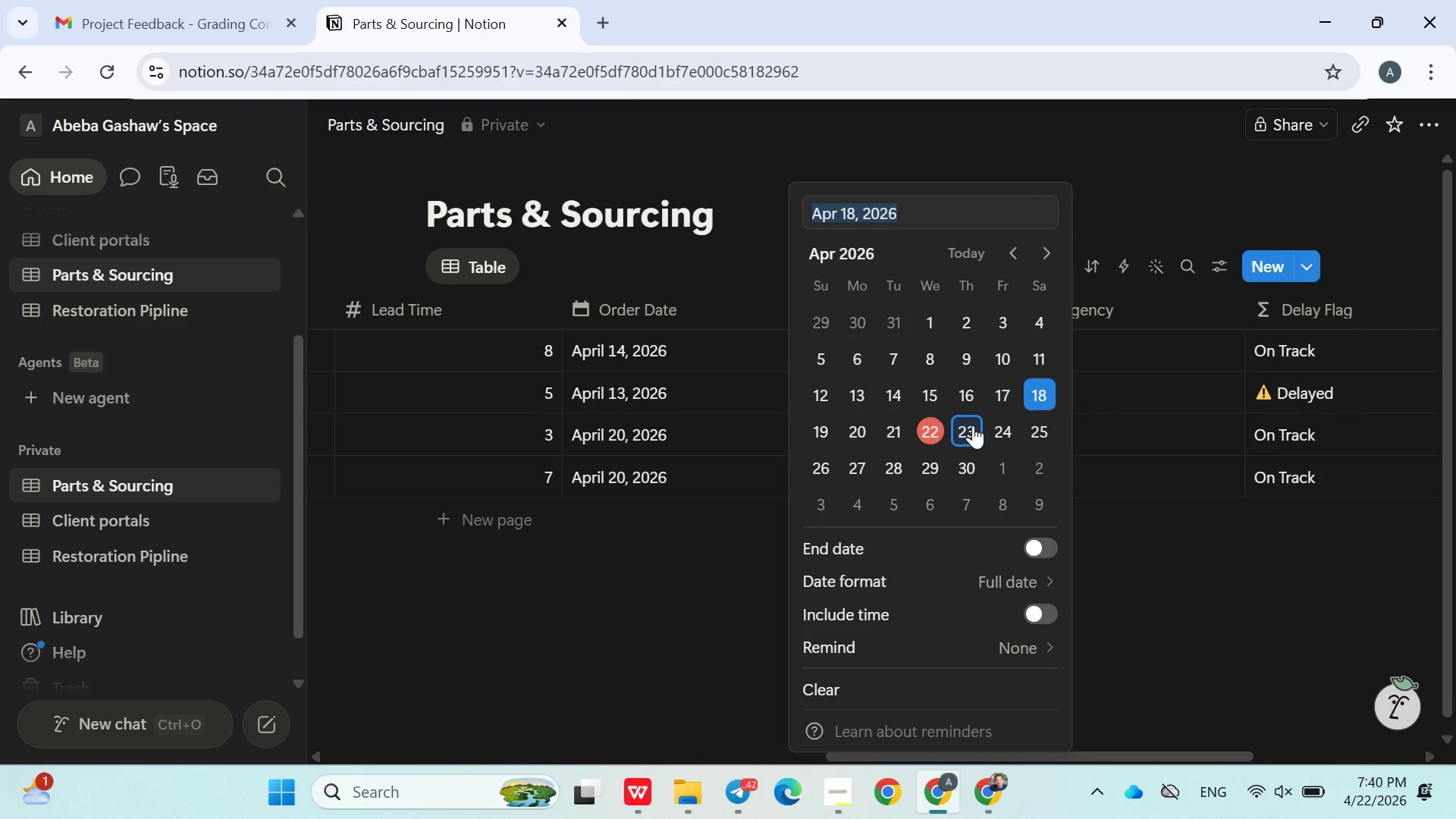 
left_click([973, 425])
 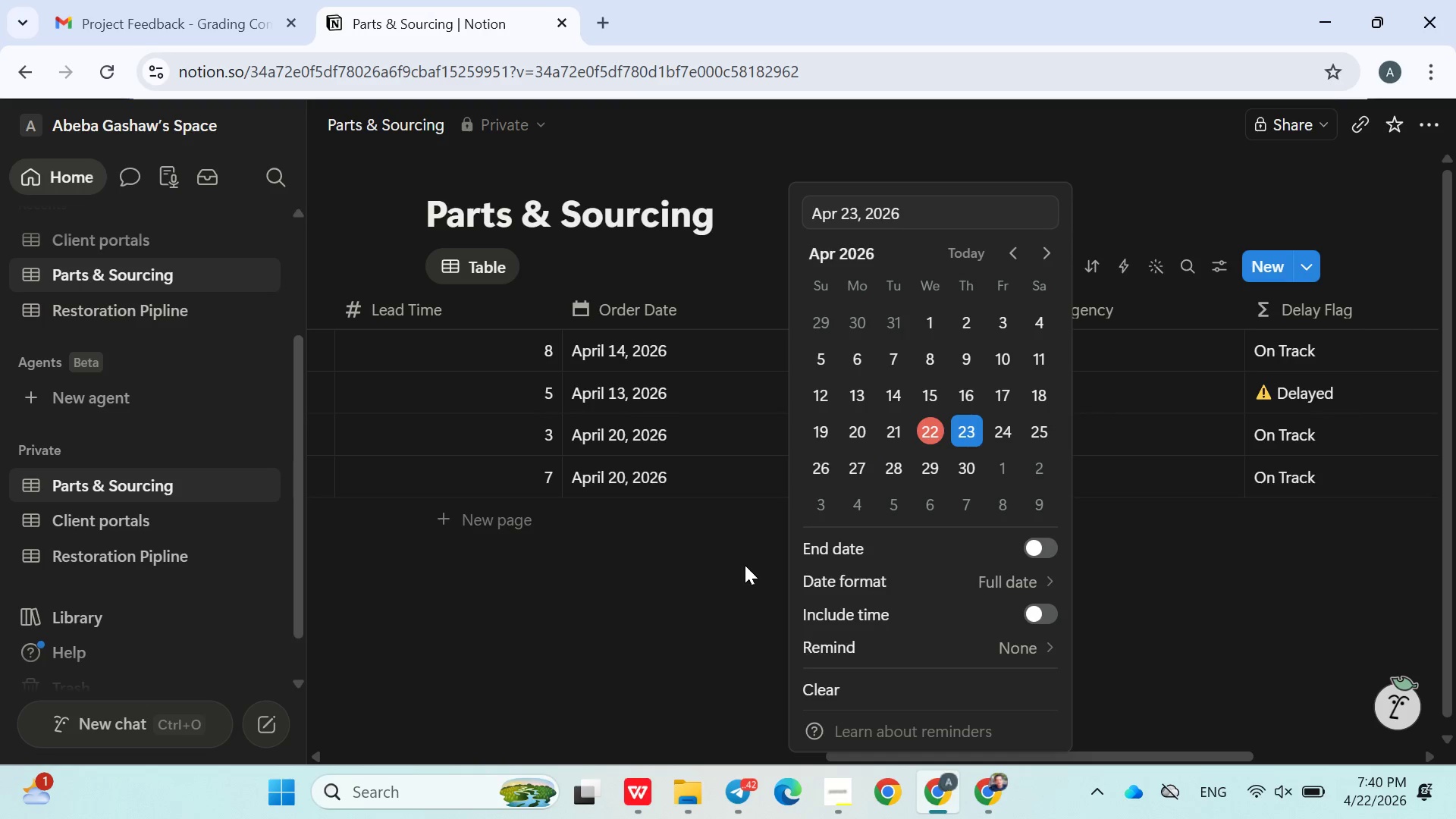 
left_click([745, 565])
 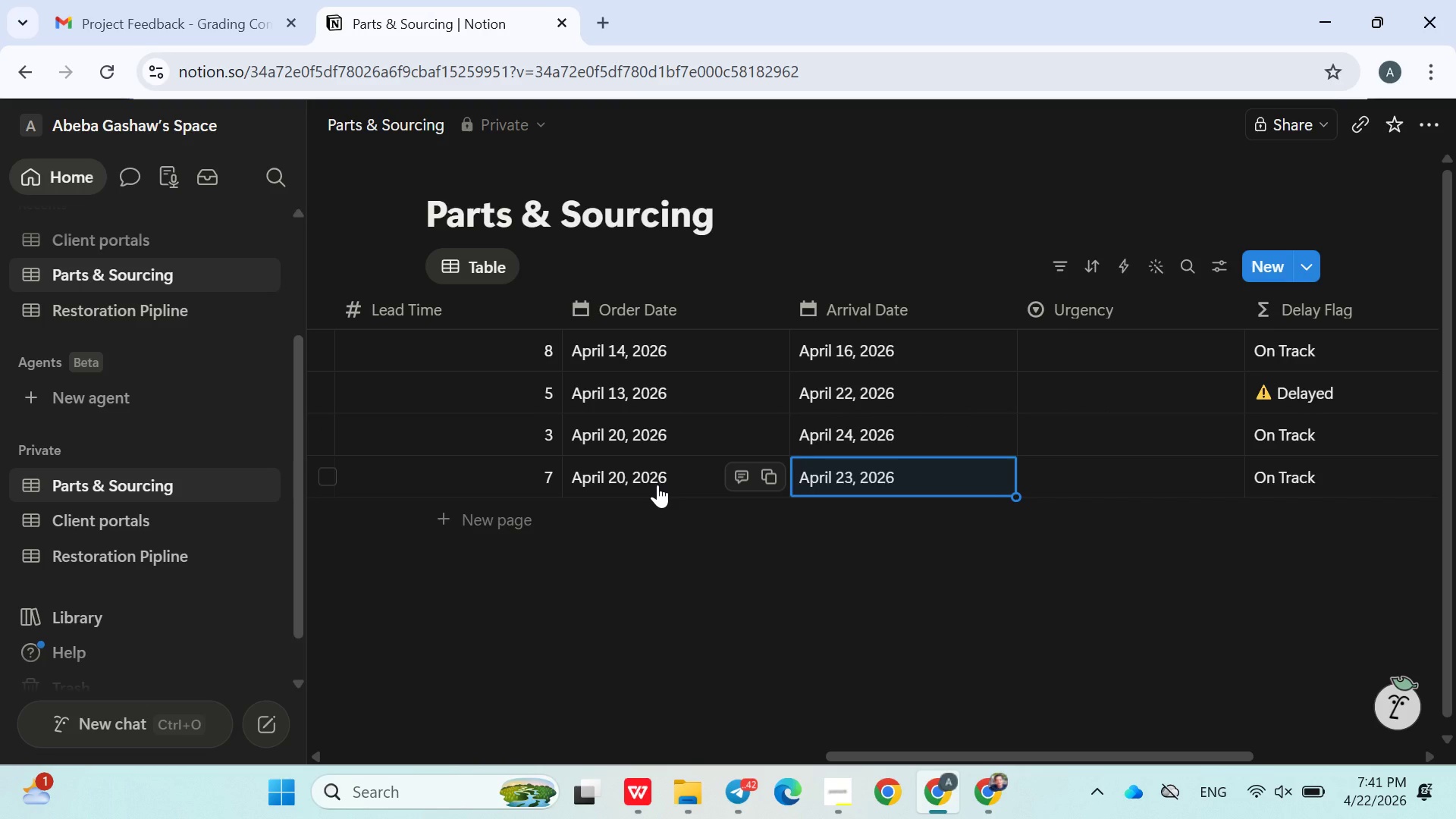 
wait(5.11)
 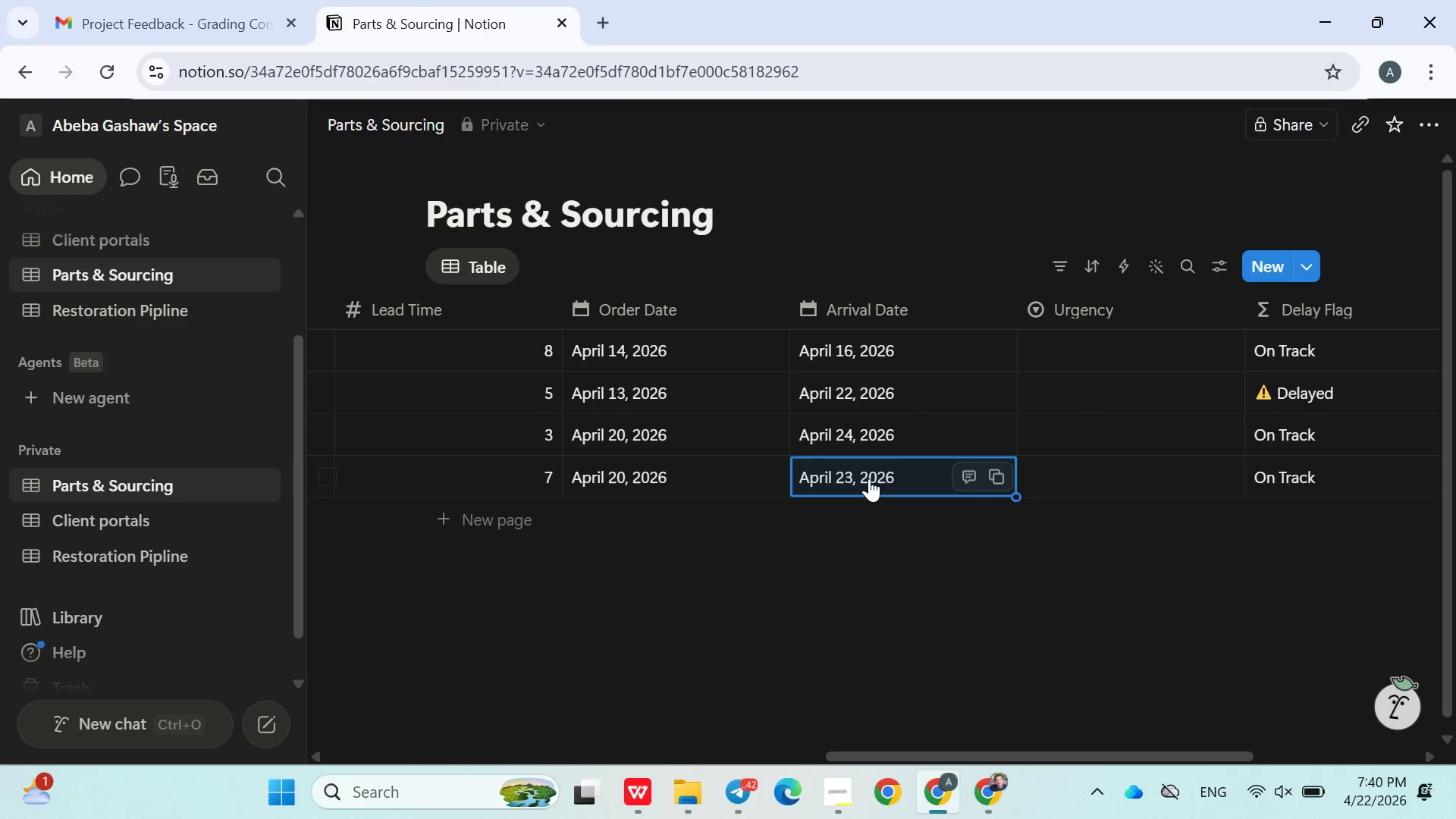 
left_click([657, 485])
 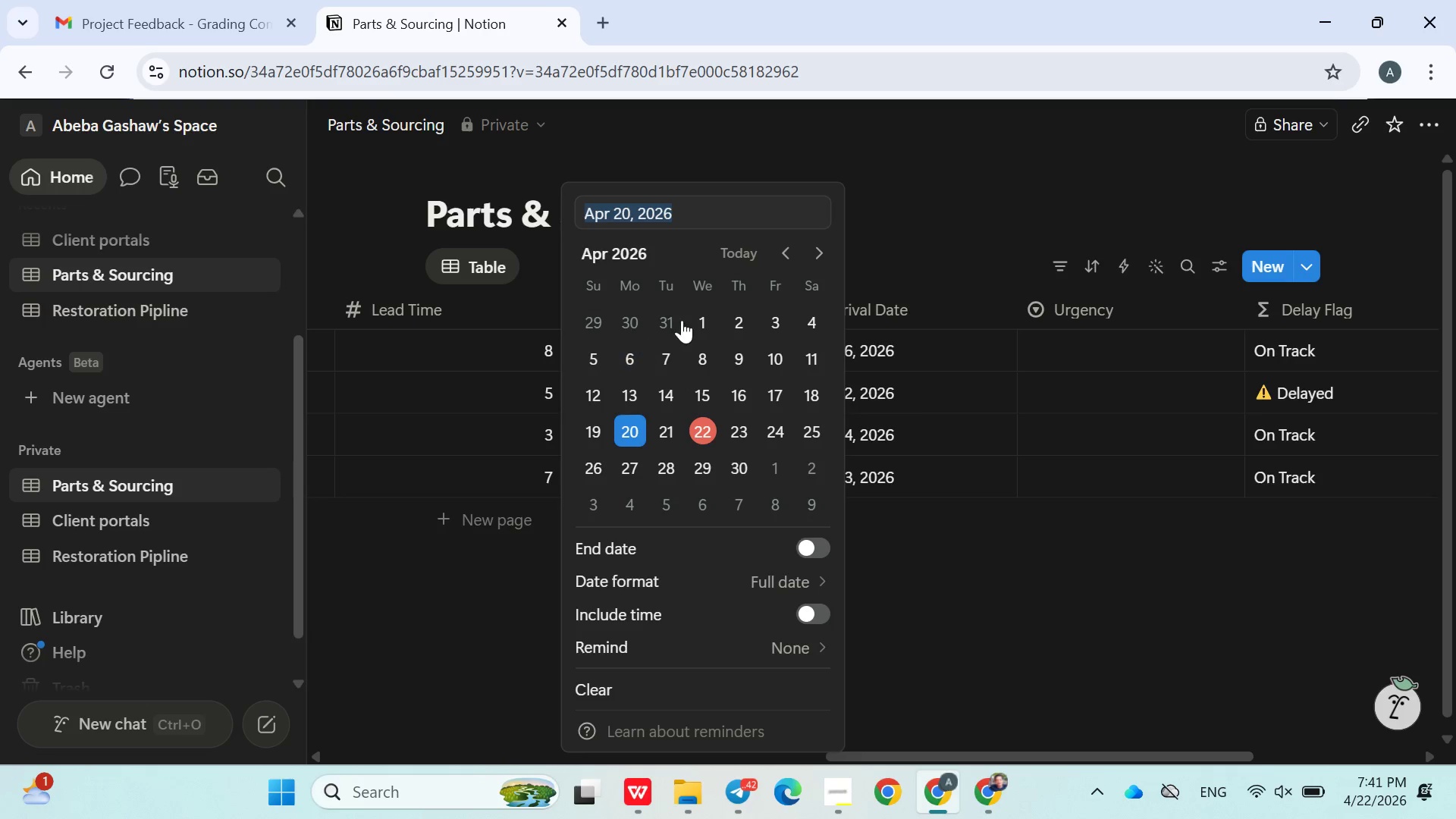 
left_click([698, 323])
 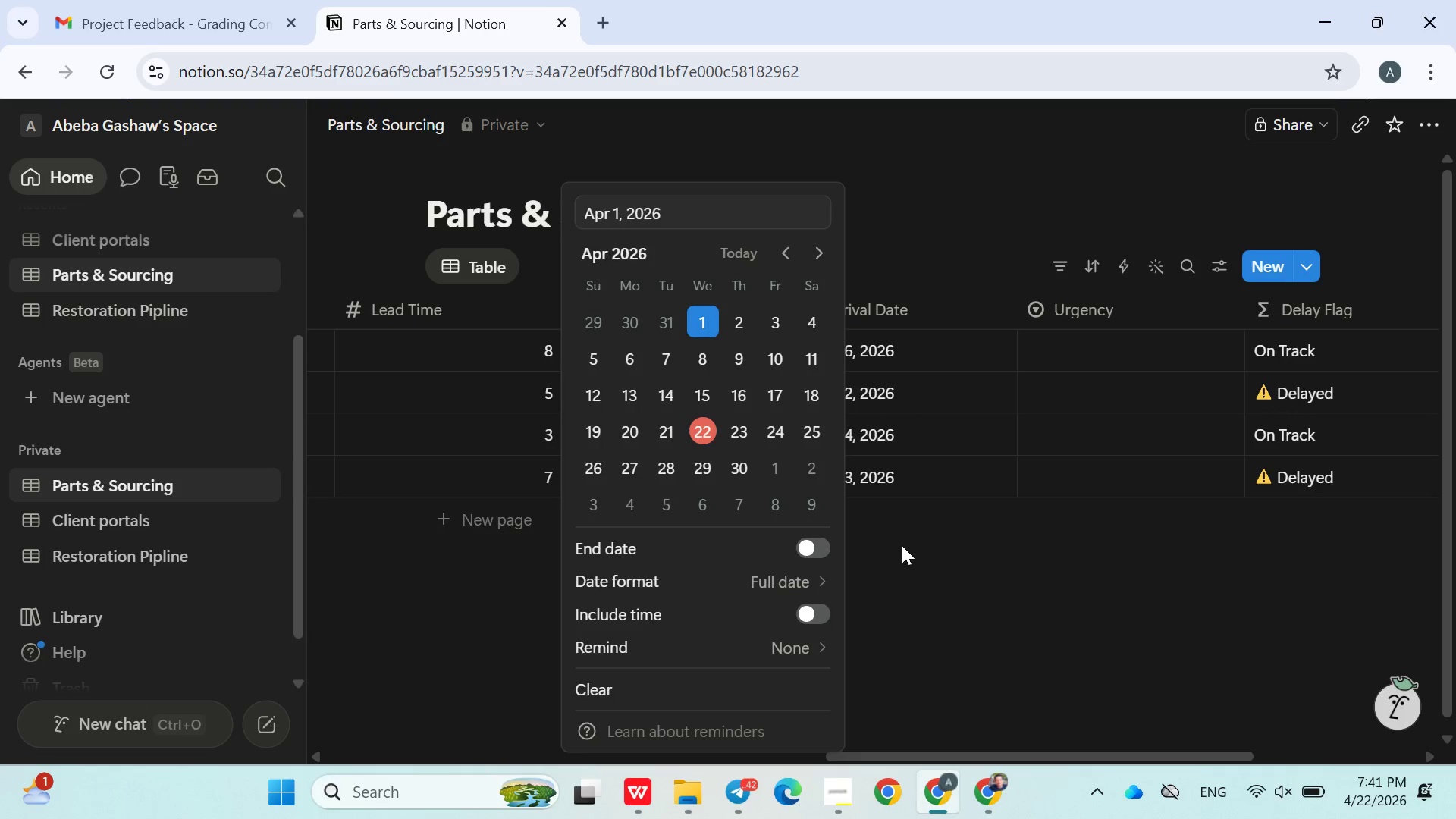 
left_click([902, 548])
 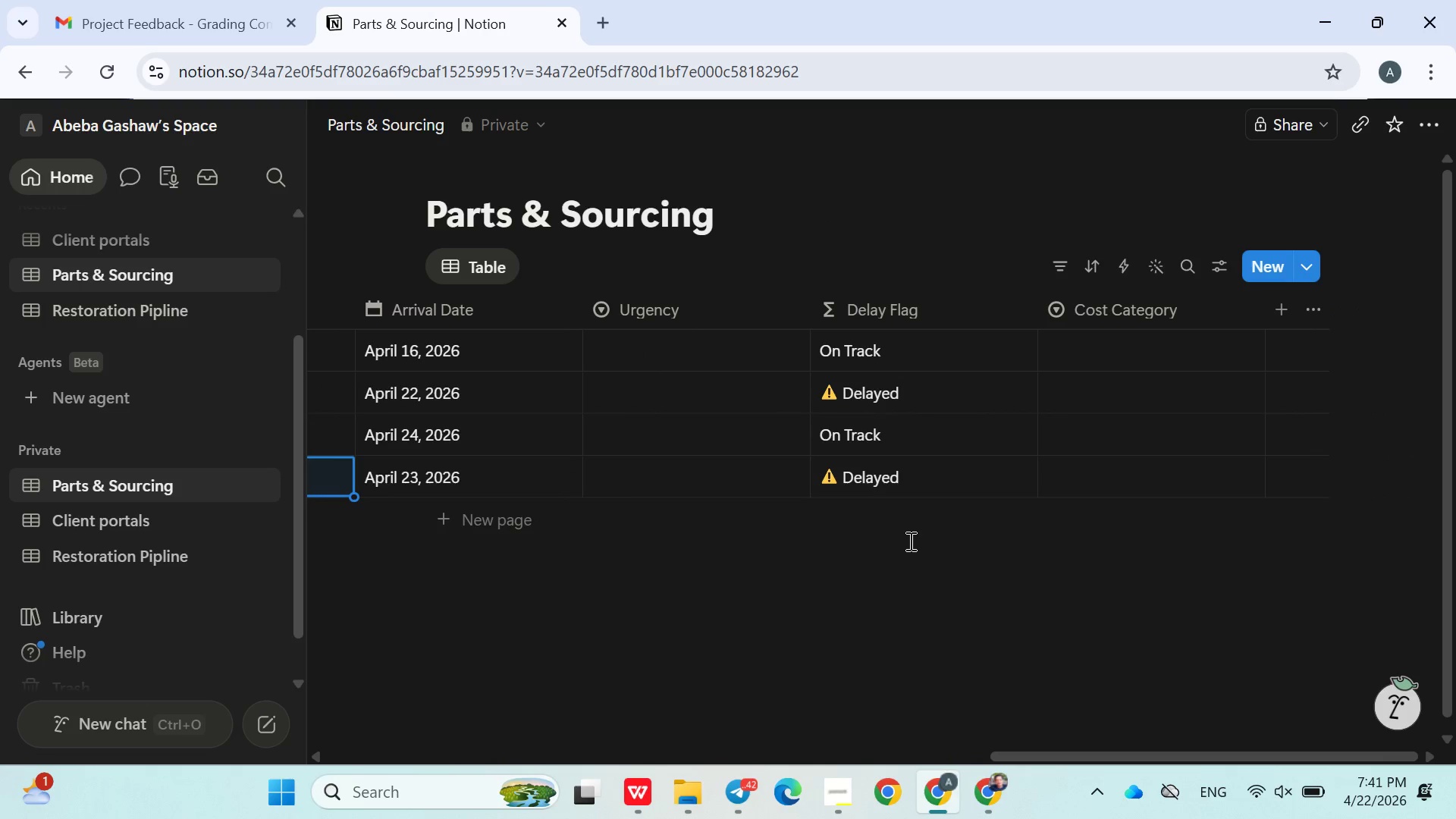 
mouse_move([847, 607])
 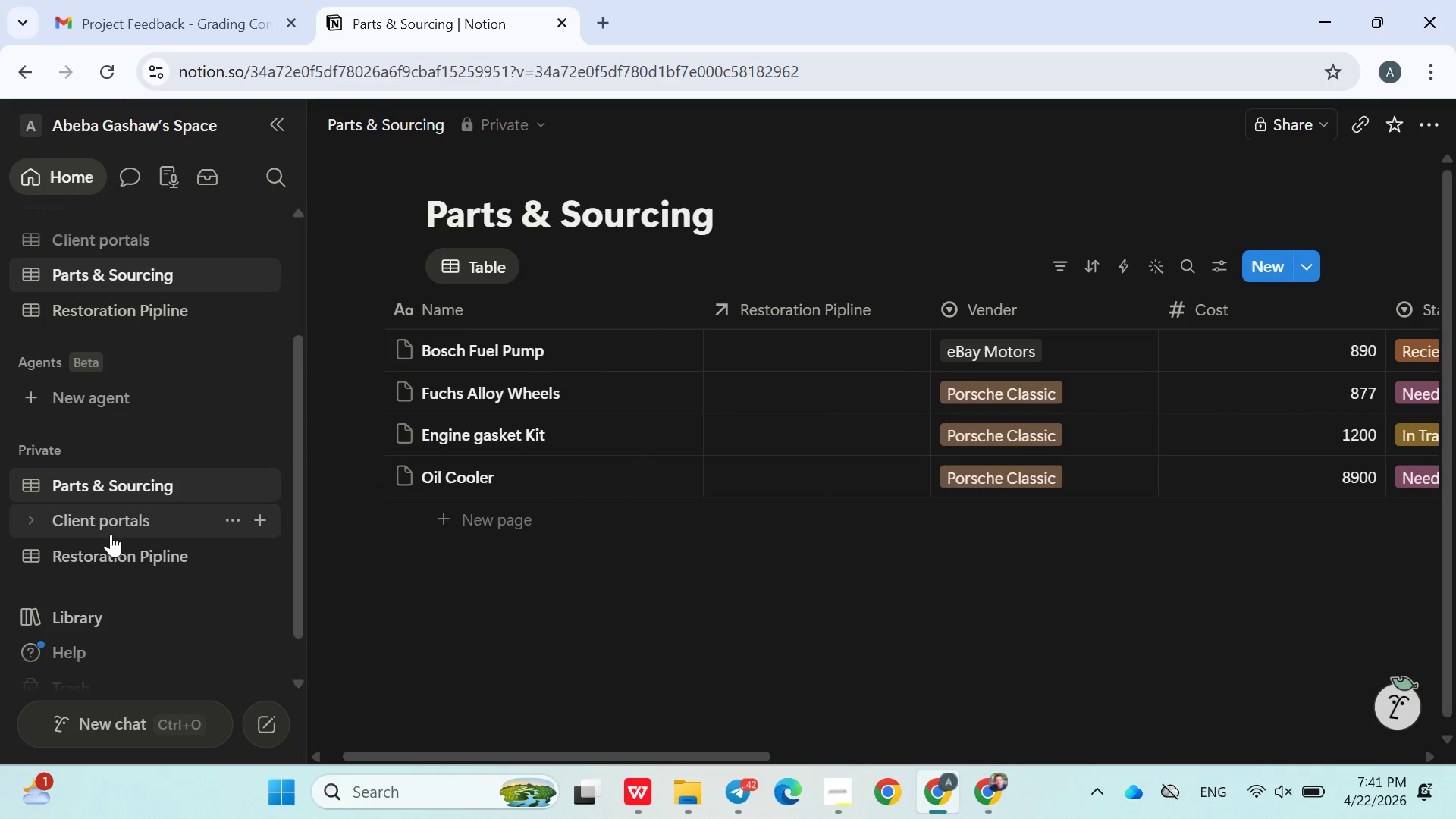 
left_click([113, 532])
 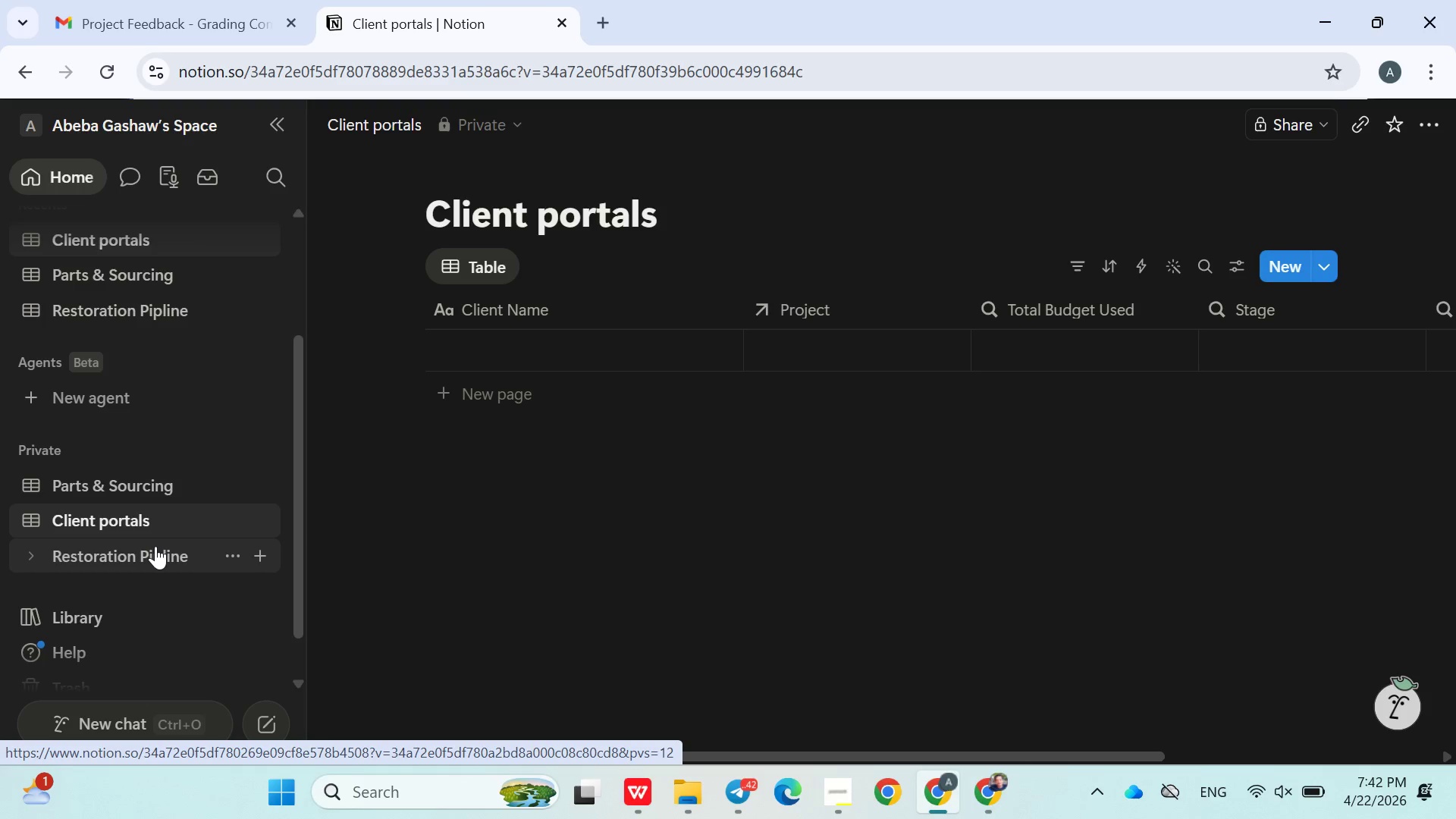 
wait(56.64)
 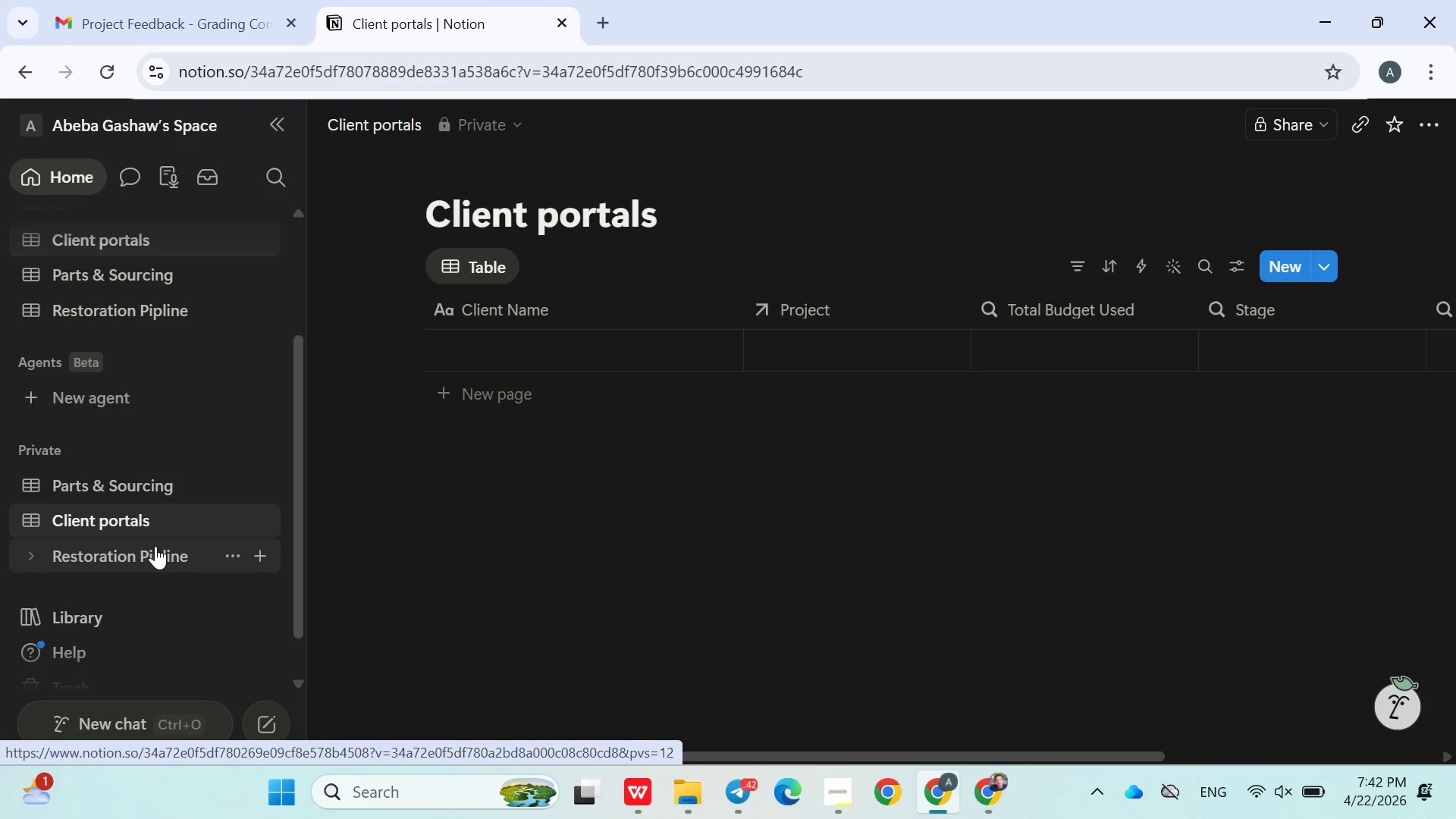 
left_click([511, 590])
 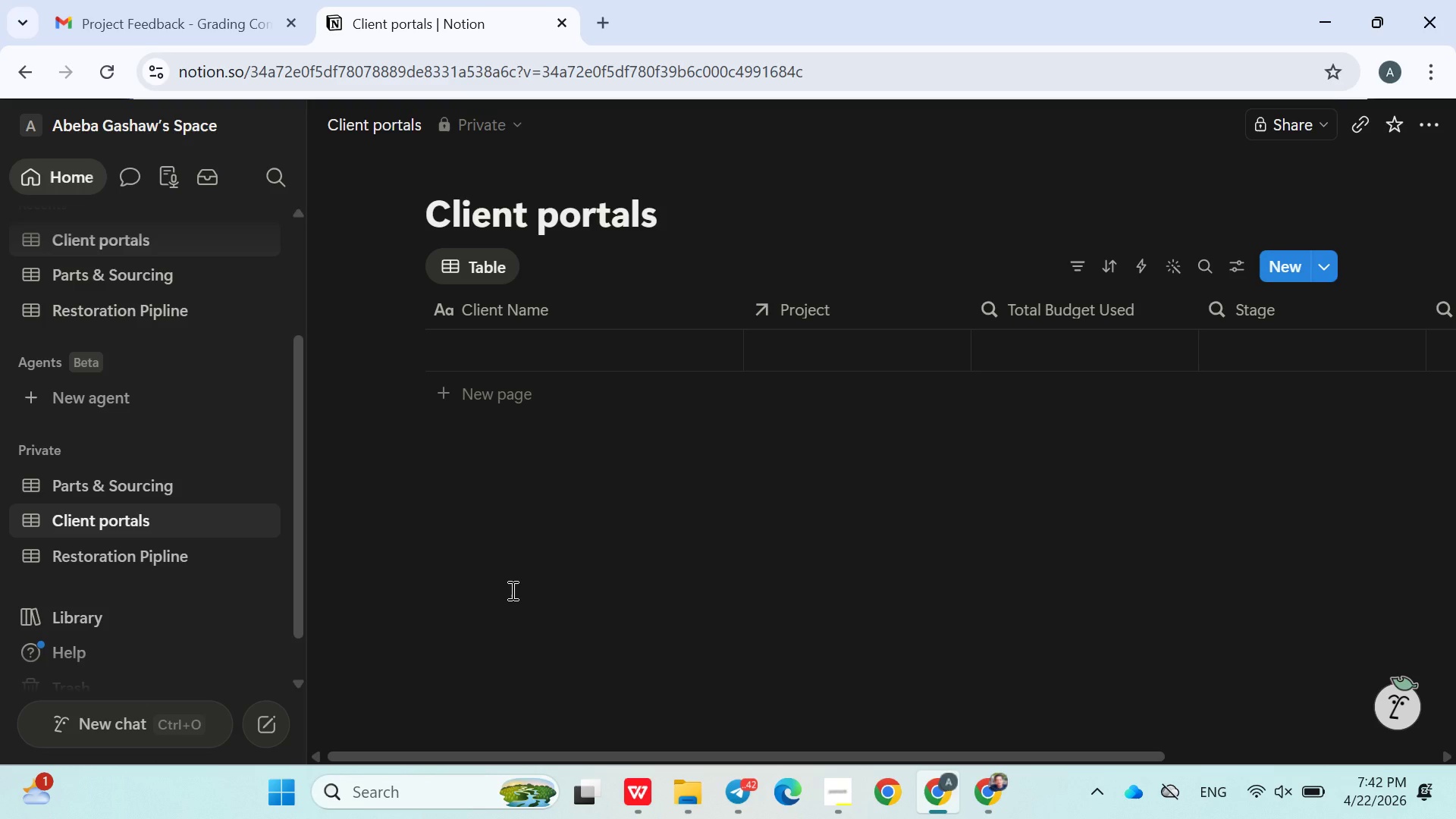 
wait(10.31)
 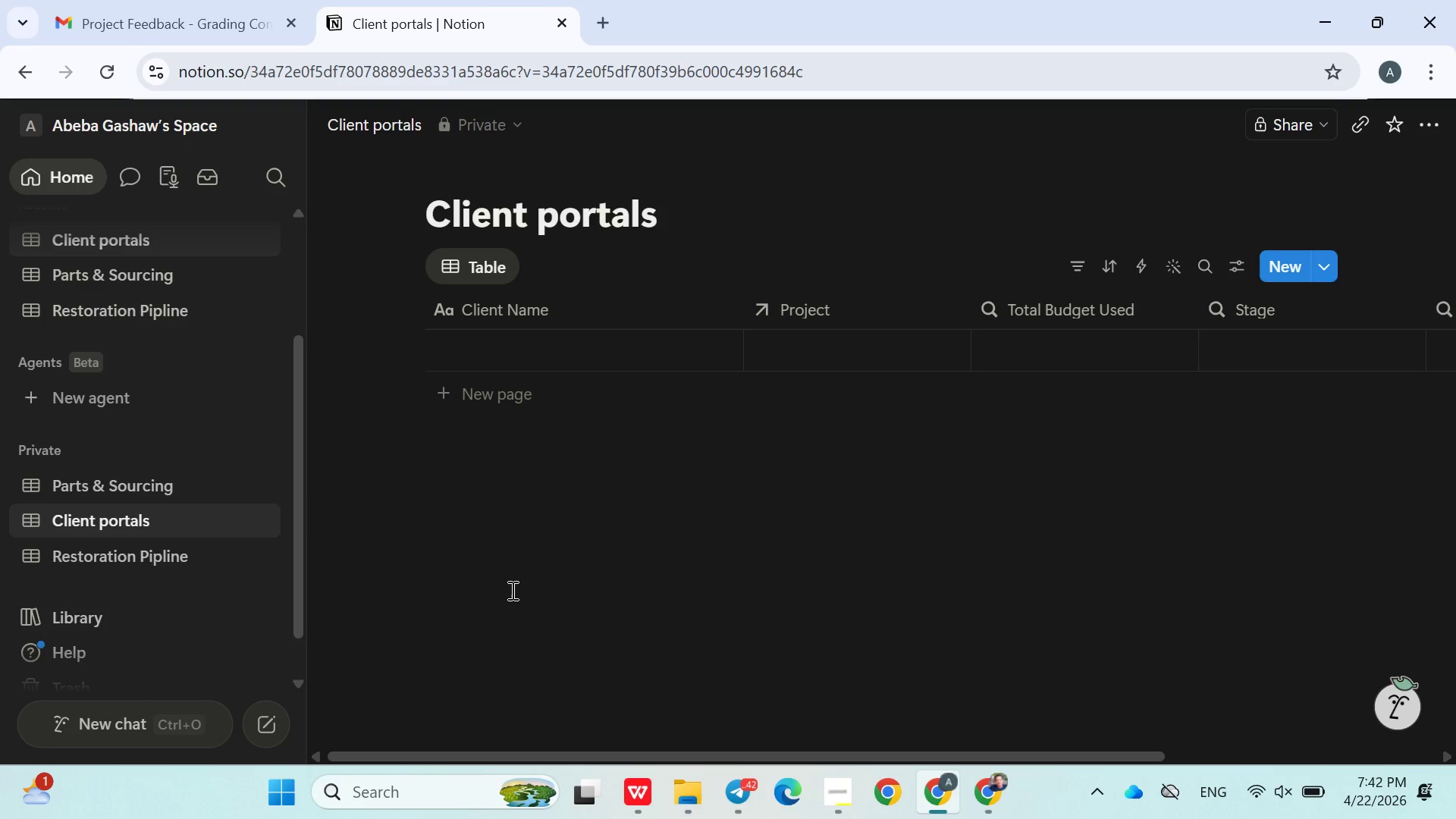 
left_click([187, 545])
 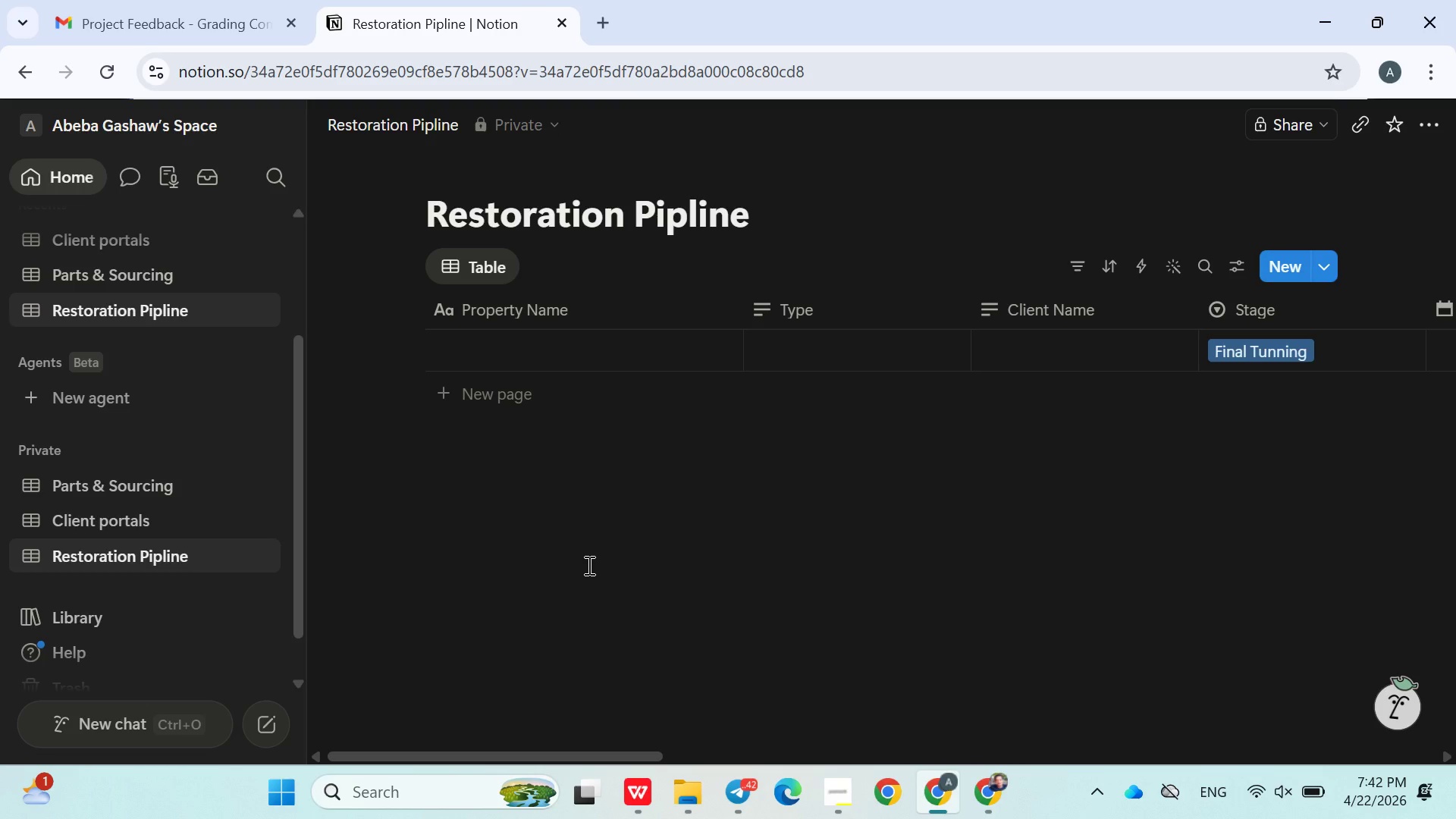 
wait(28.31)
 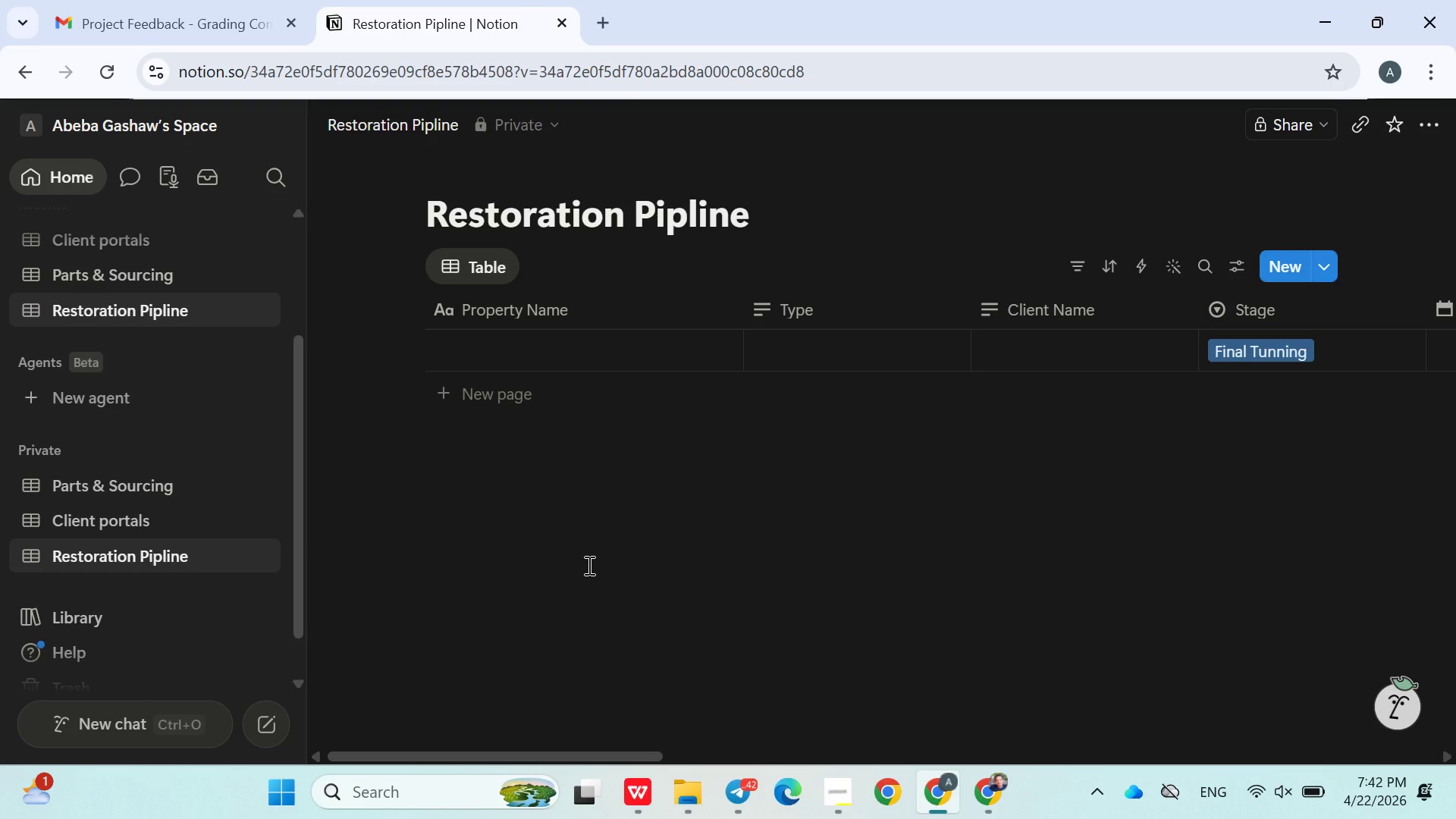 
left_click([687, 585])
 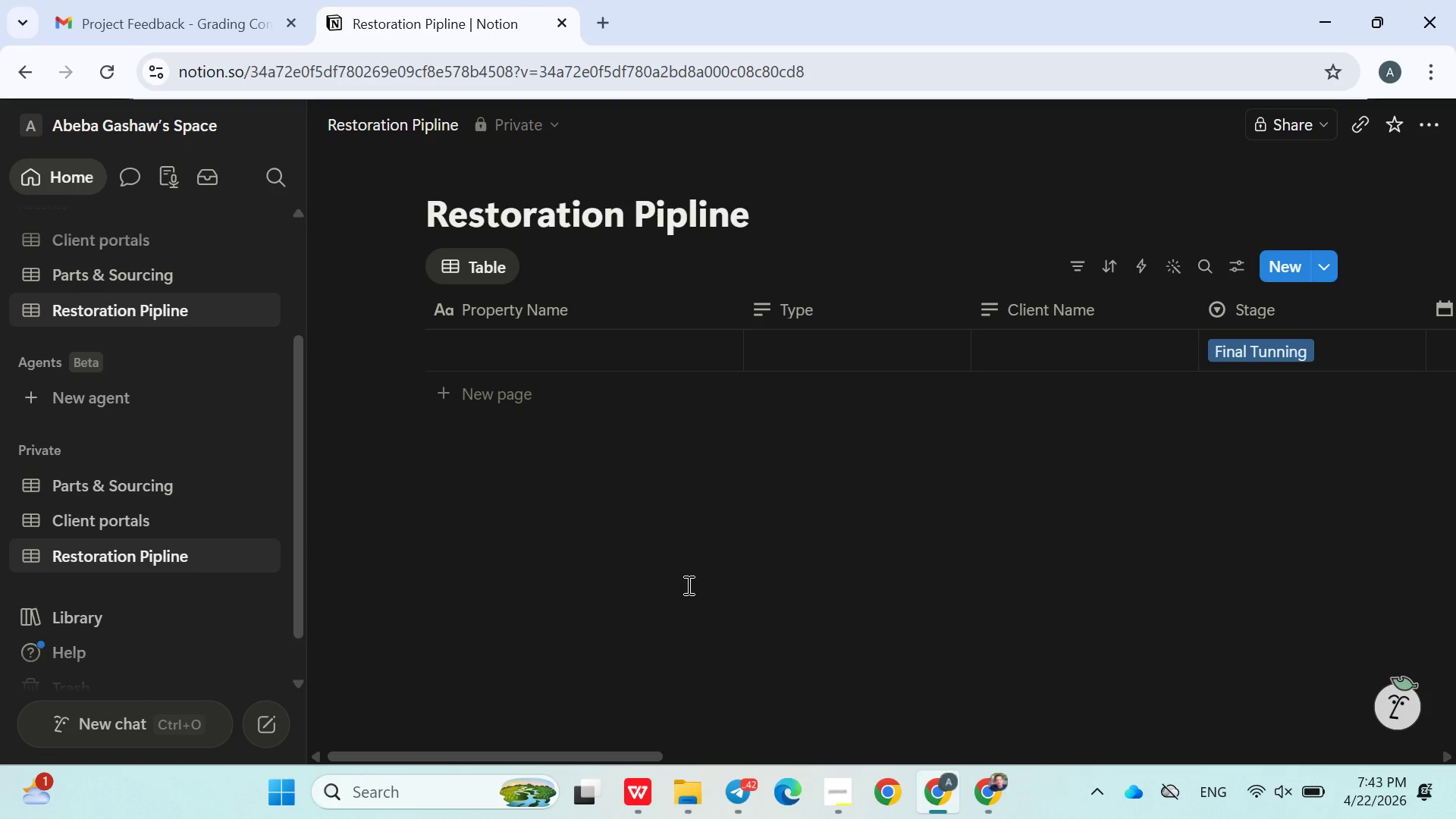 
wait(22.02)
 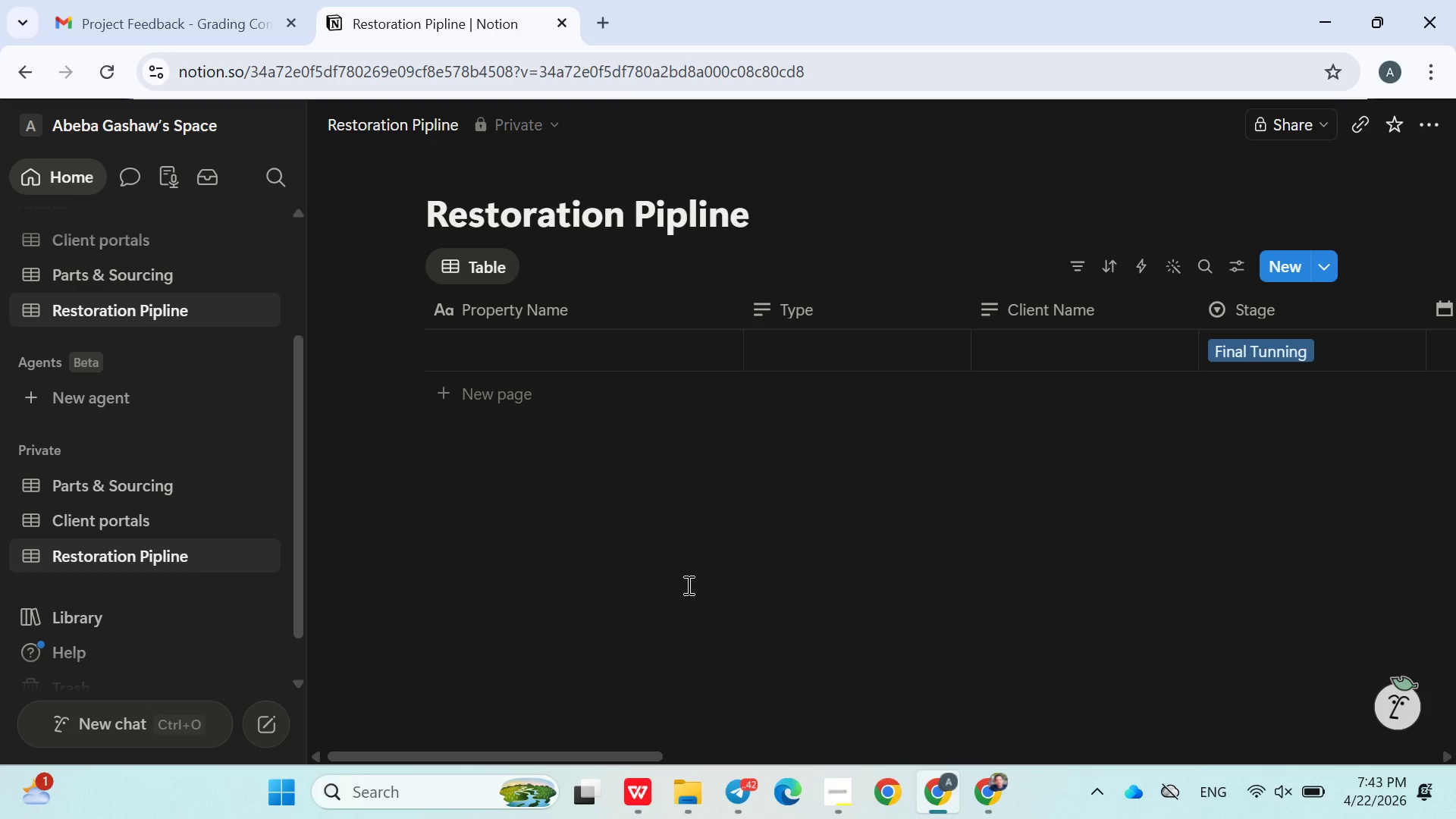 
left_click([742, 582])
 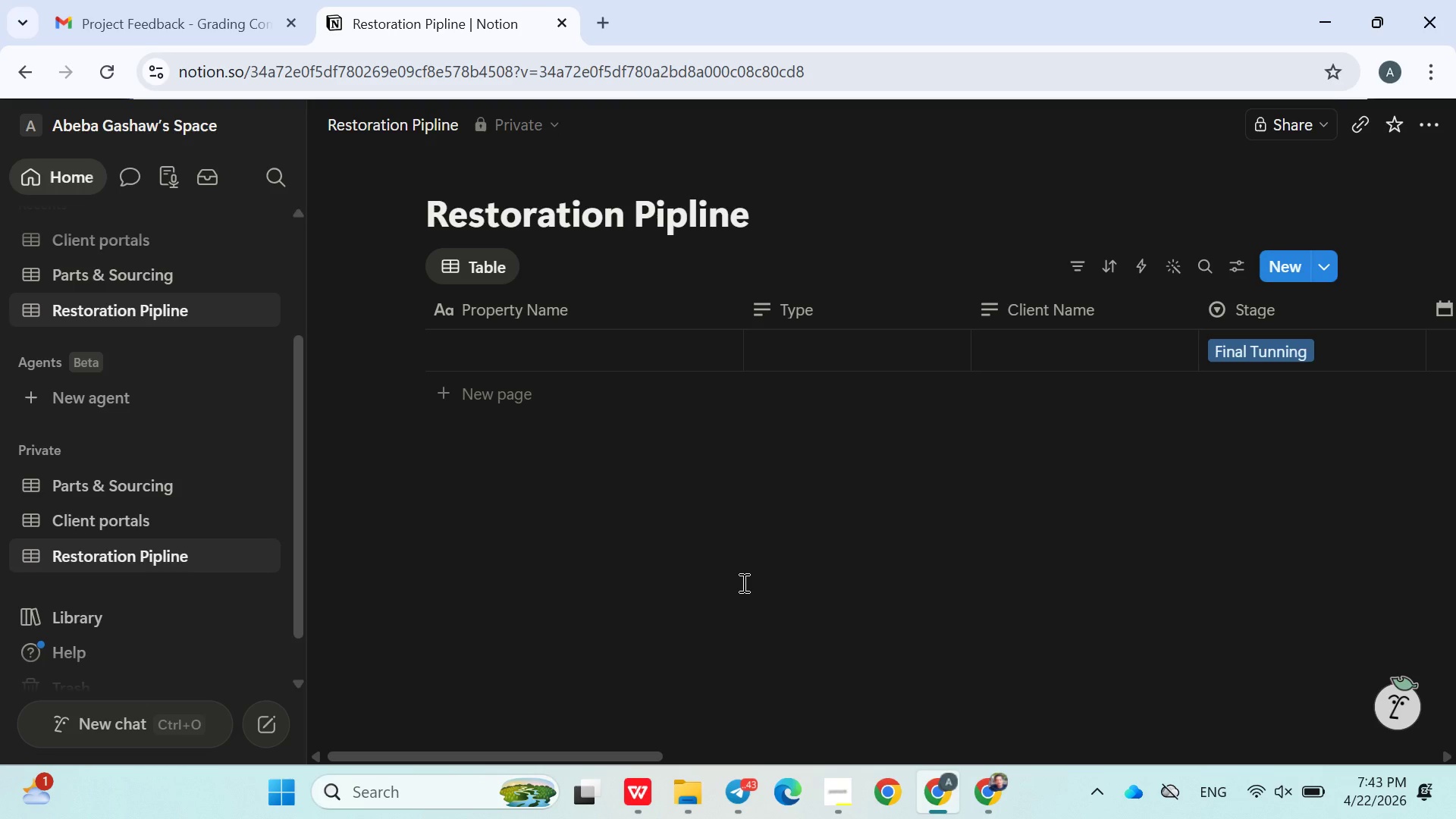 
wait(5.95)
 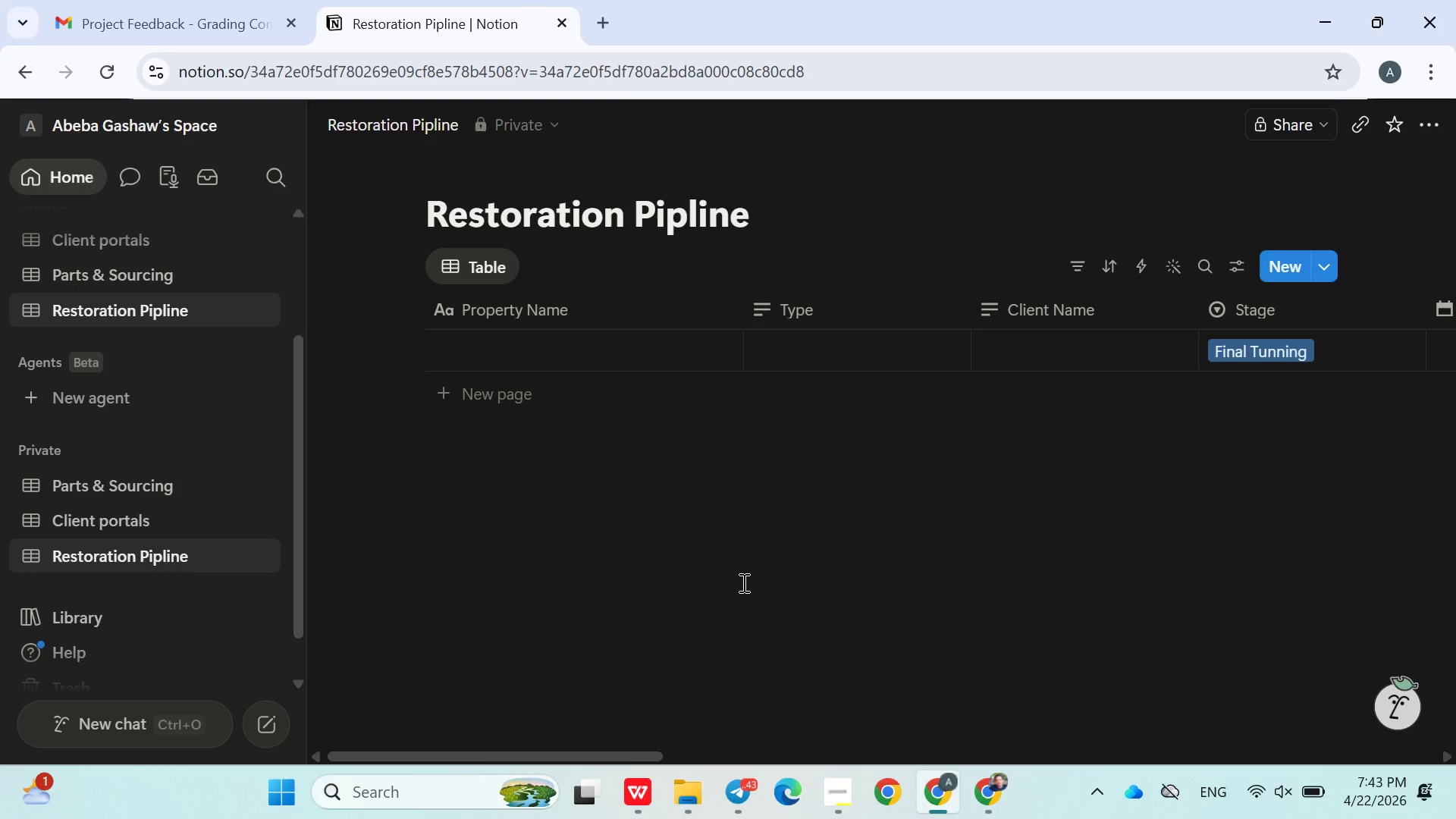 
left_click([740, 600])
 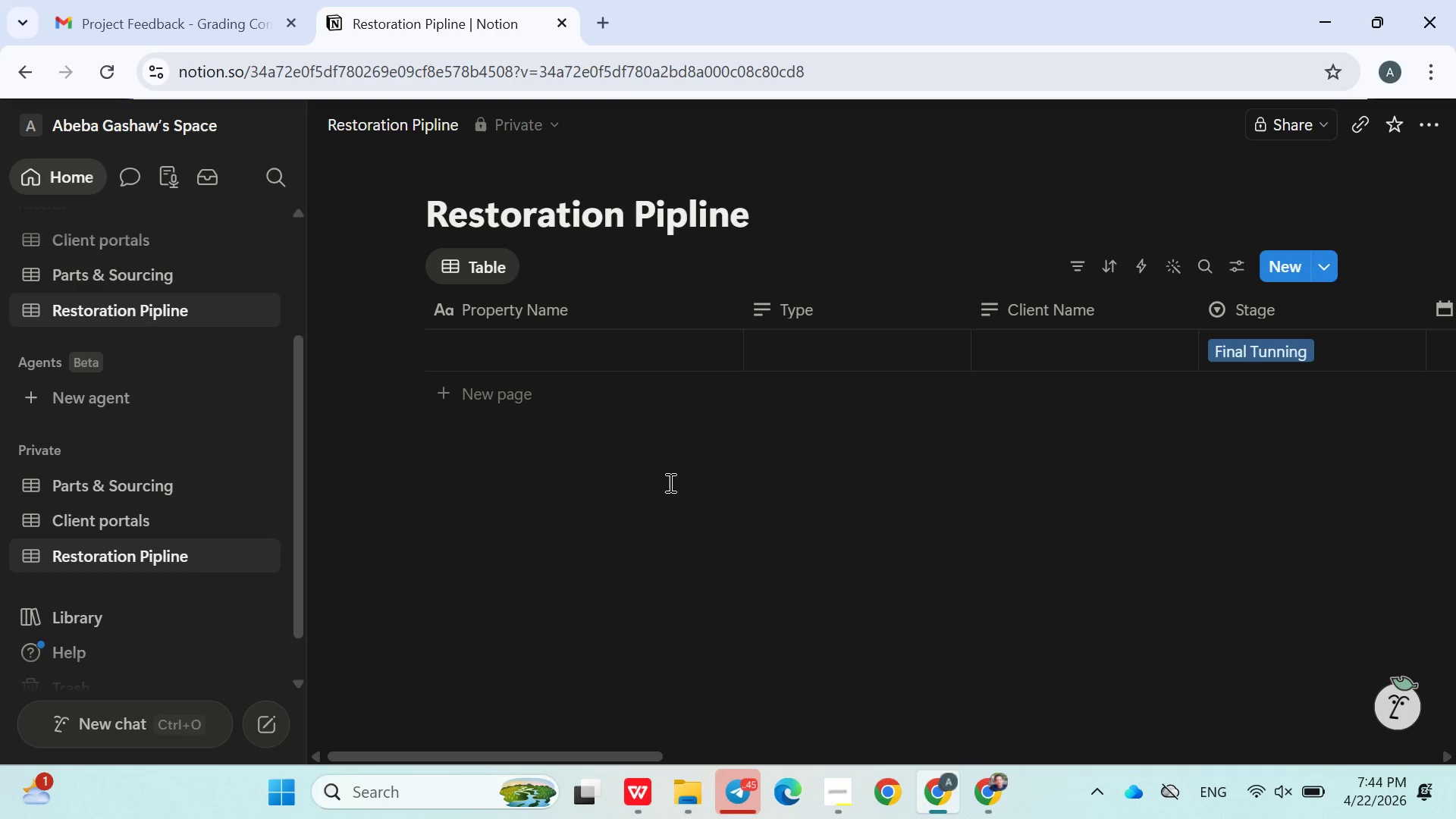 
wait(85.52)
 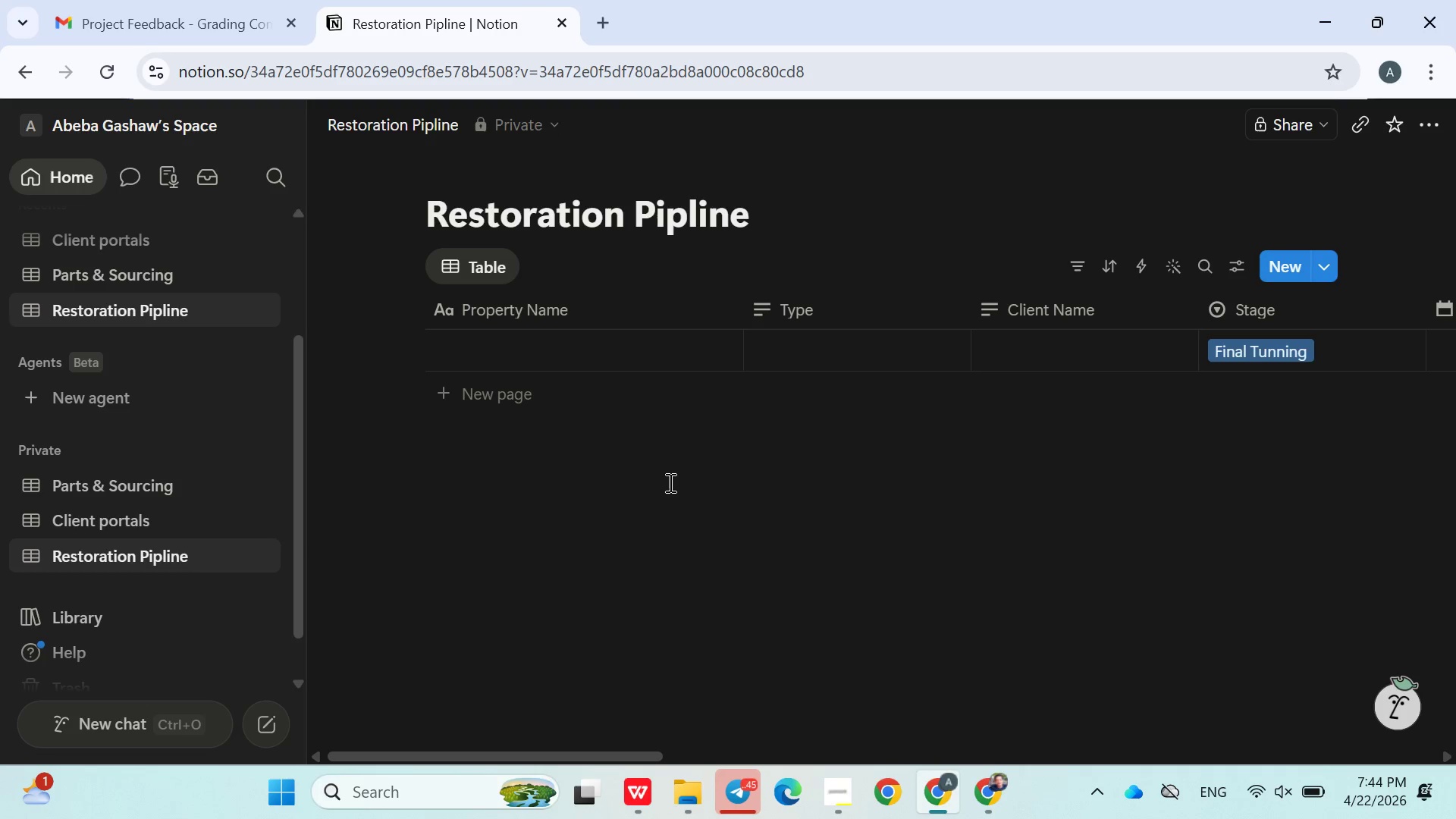 
left_click([118, 519])
 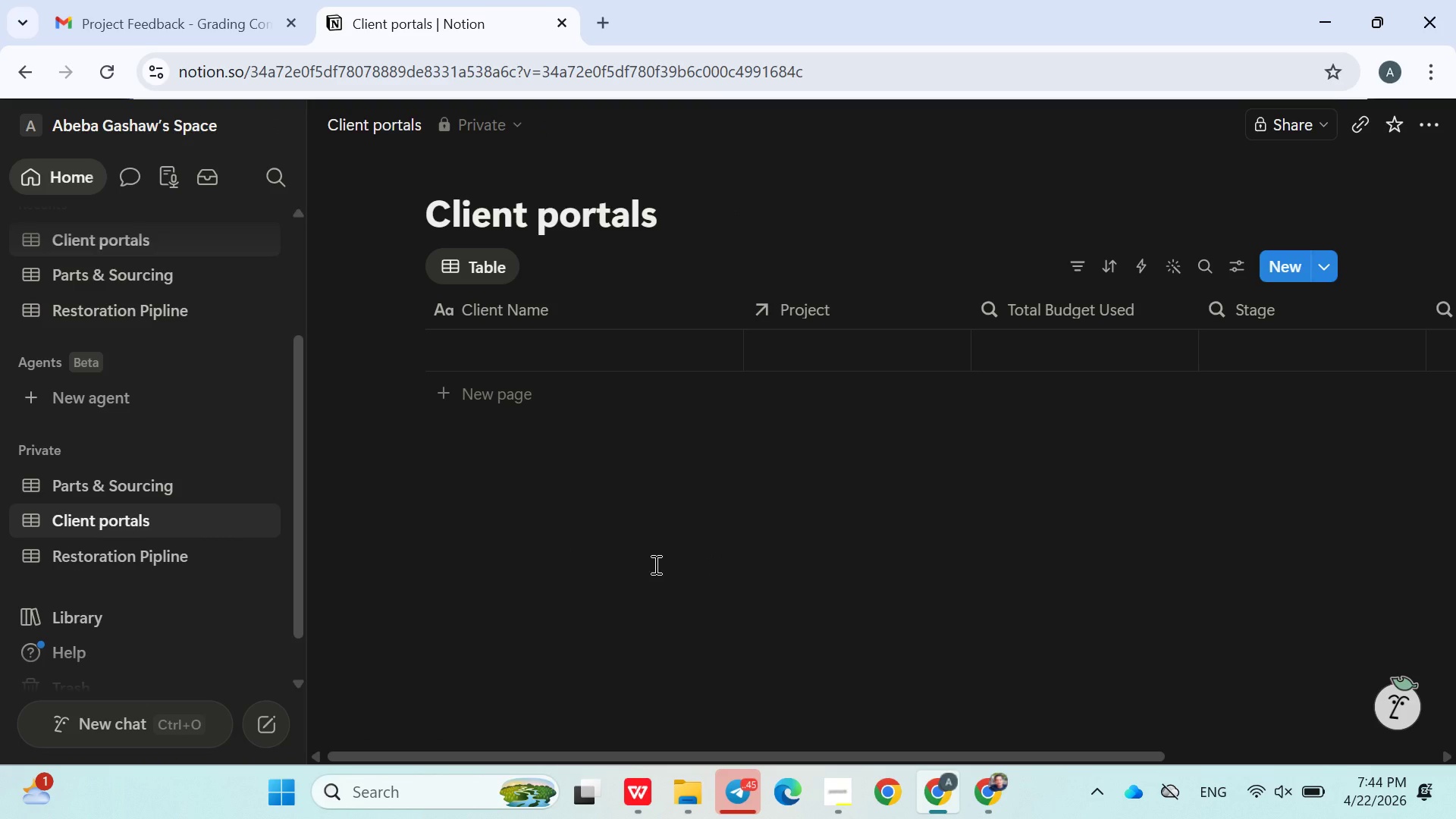 
wait(5.51)
 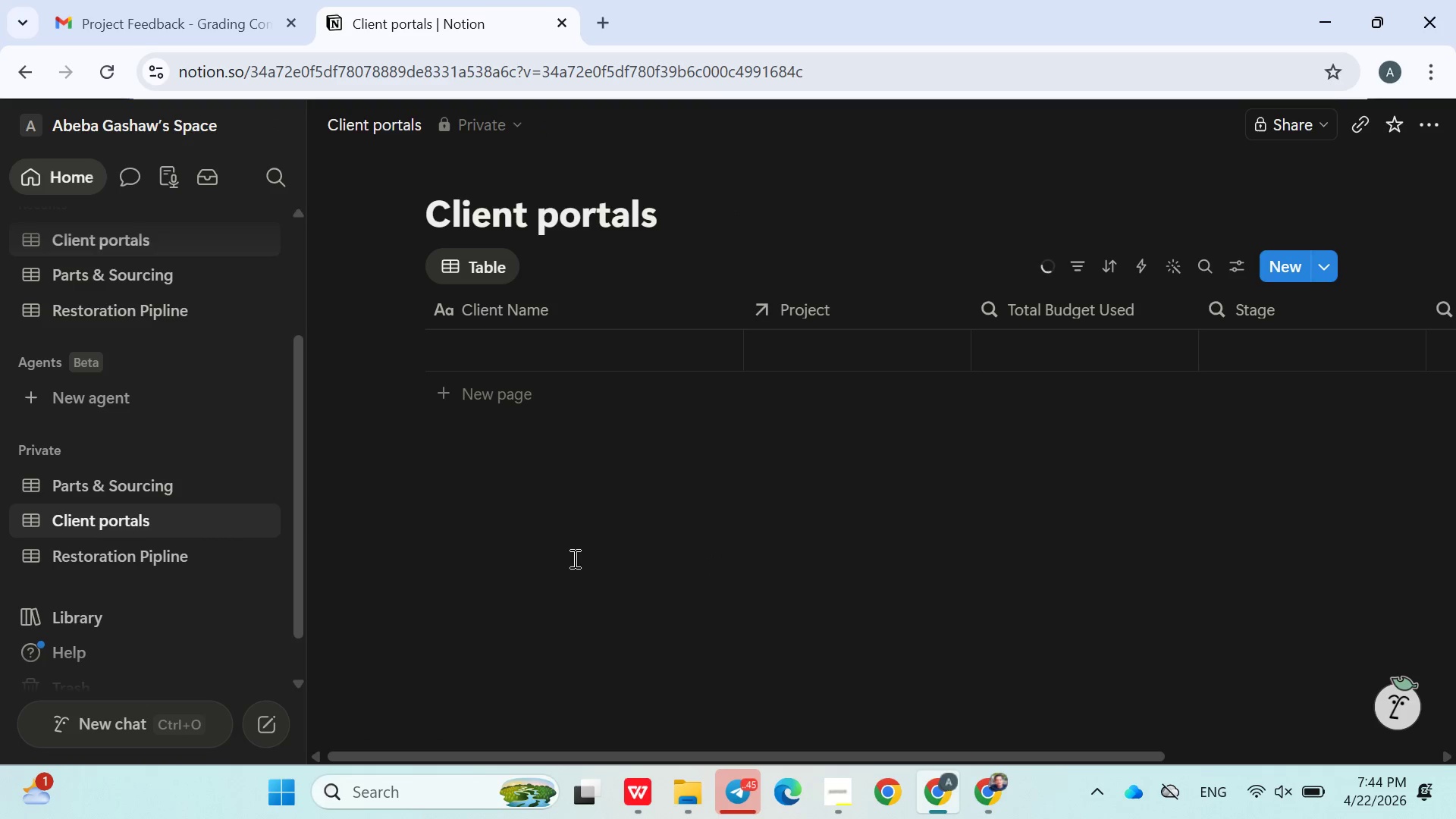 
left_click([654, 564])
 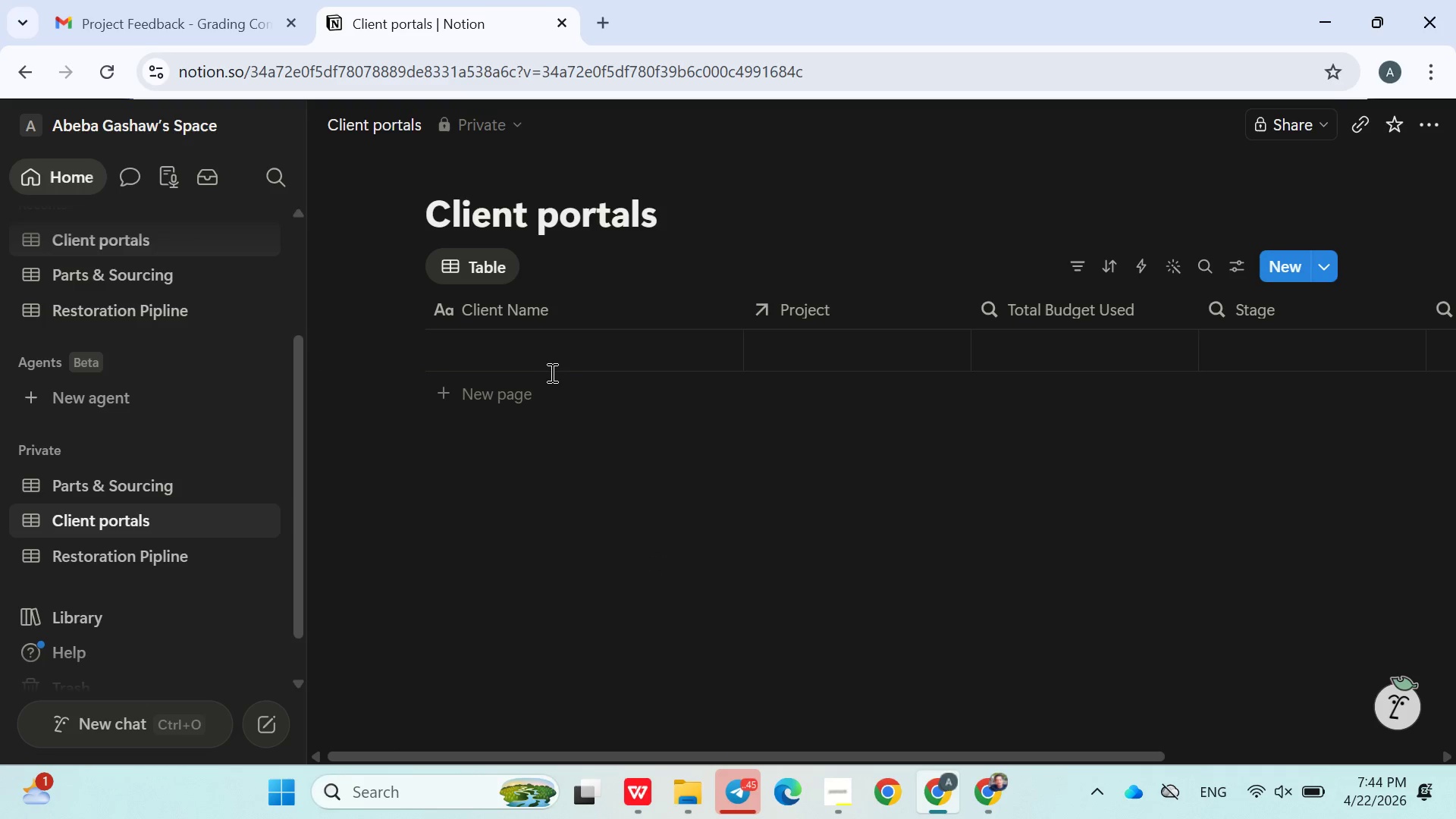 
left_click([551, 361])
 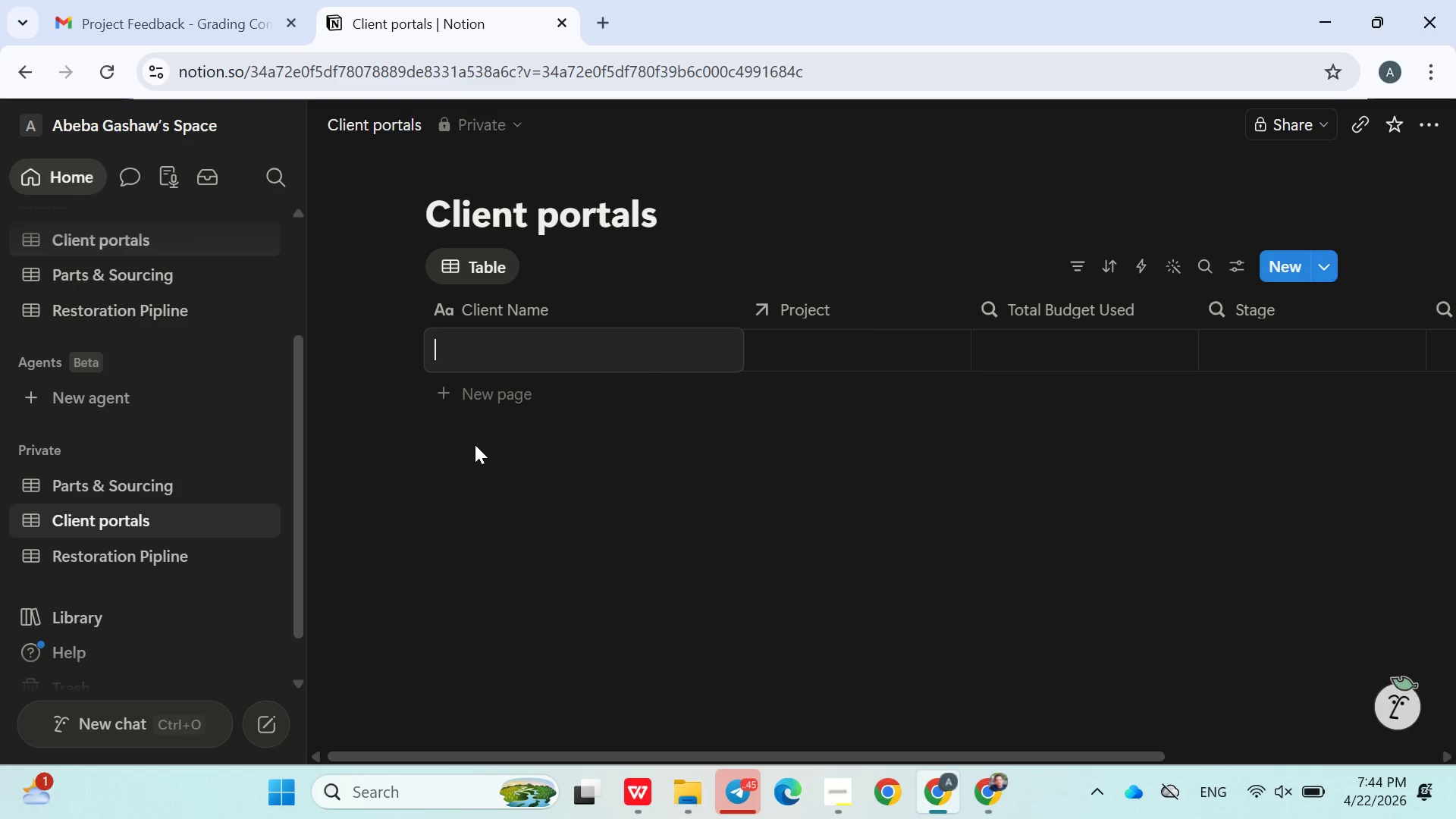 
wait(12.89)
 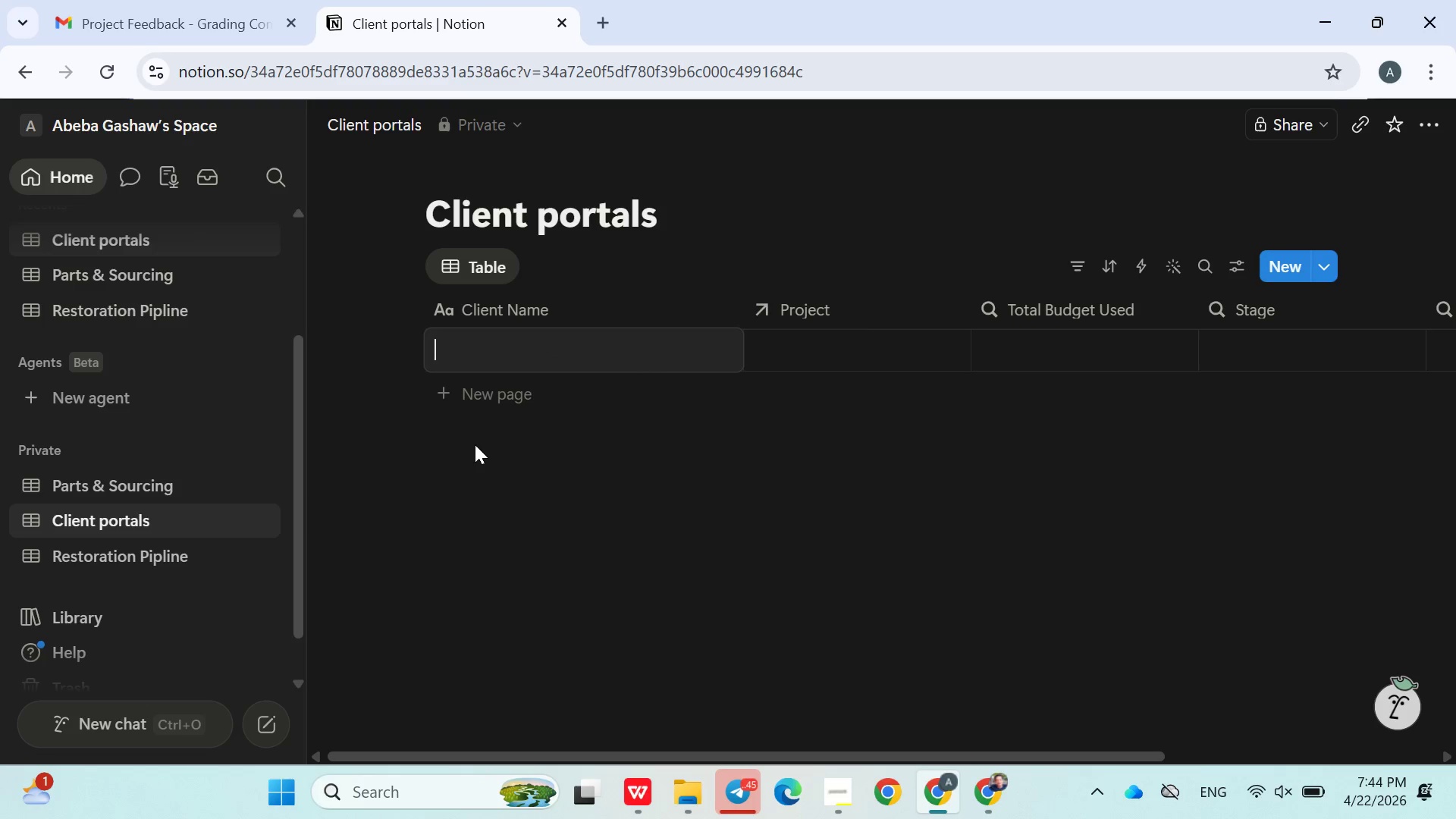 
double_click([143, 554])
 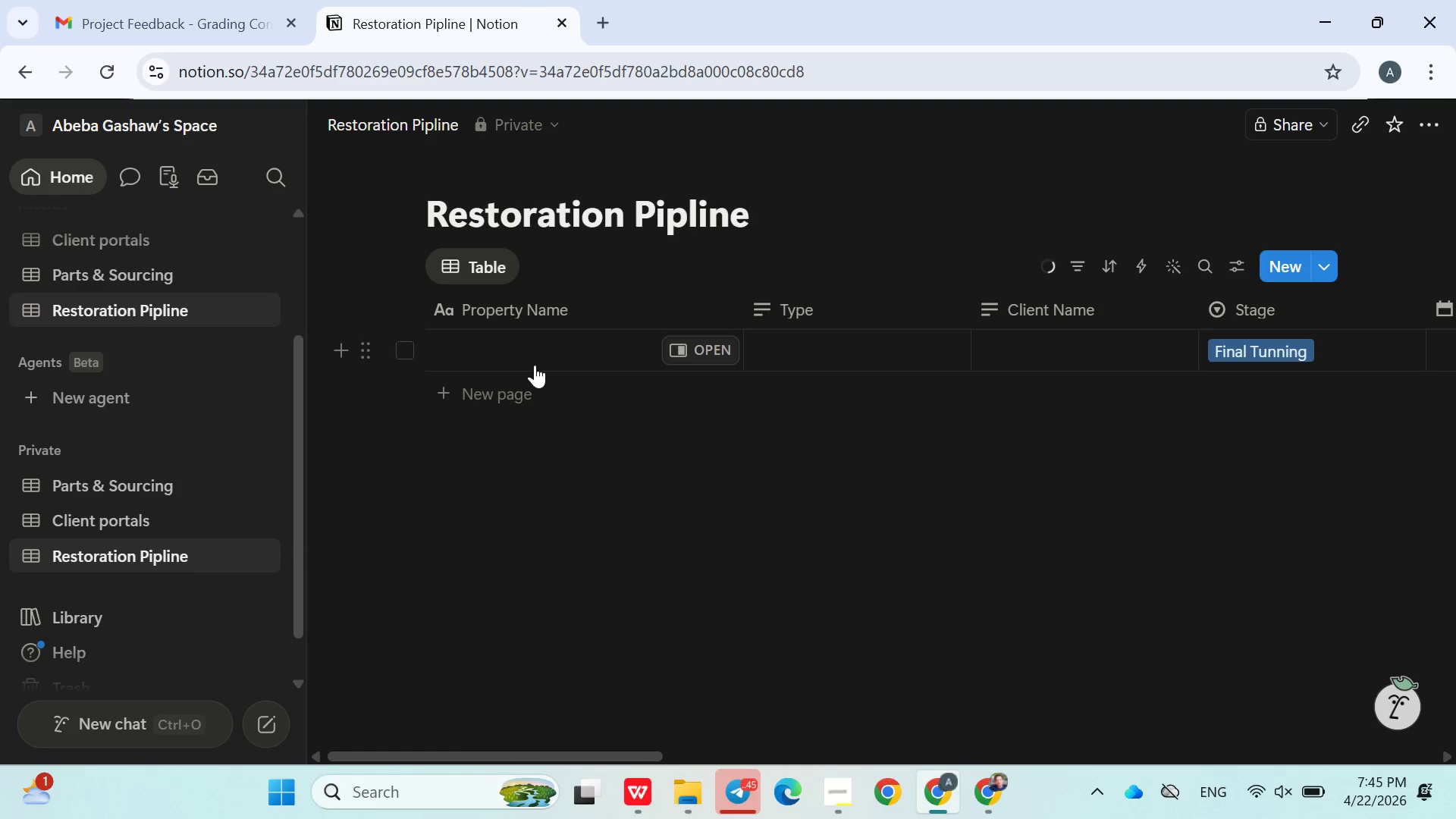 
left_click([535, 365])
 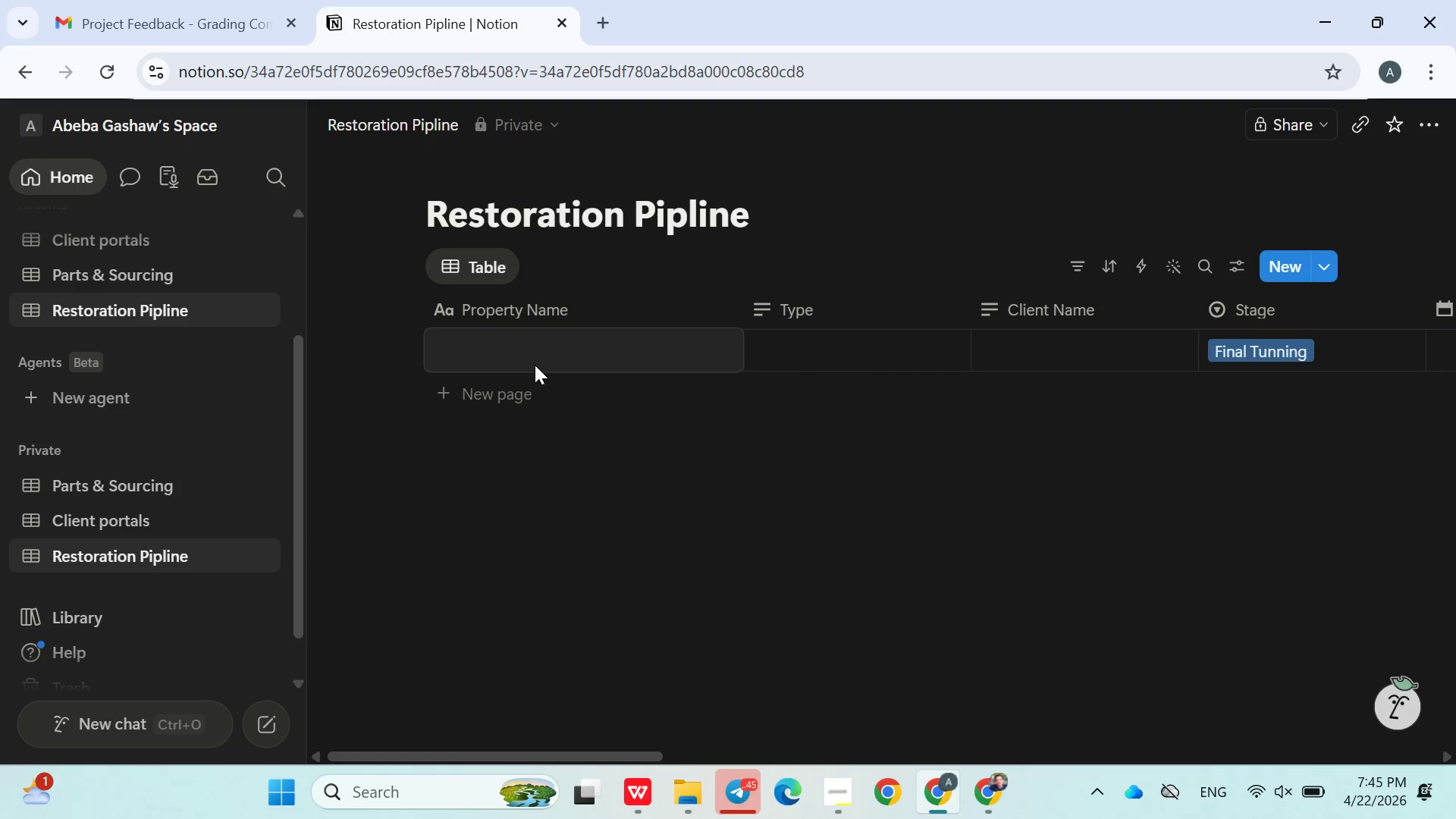 
type(1974 Porsche 911 Carrera)
 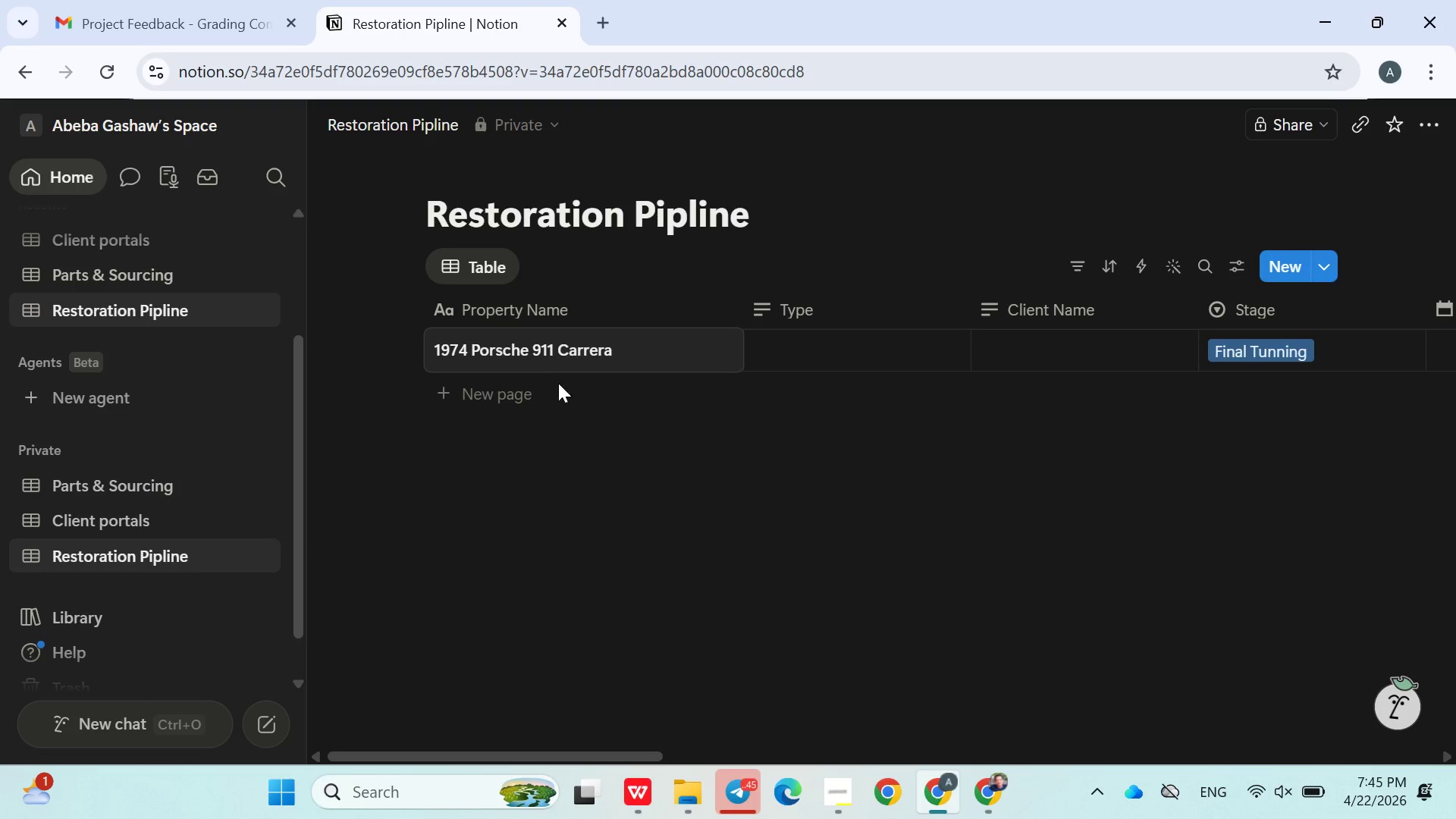 
left_click([643, 533])
 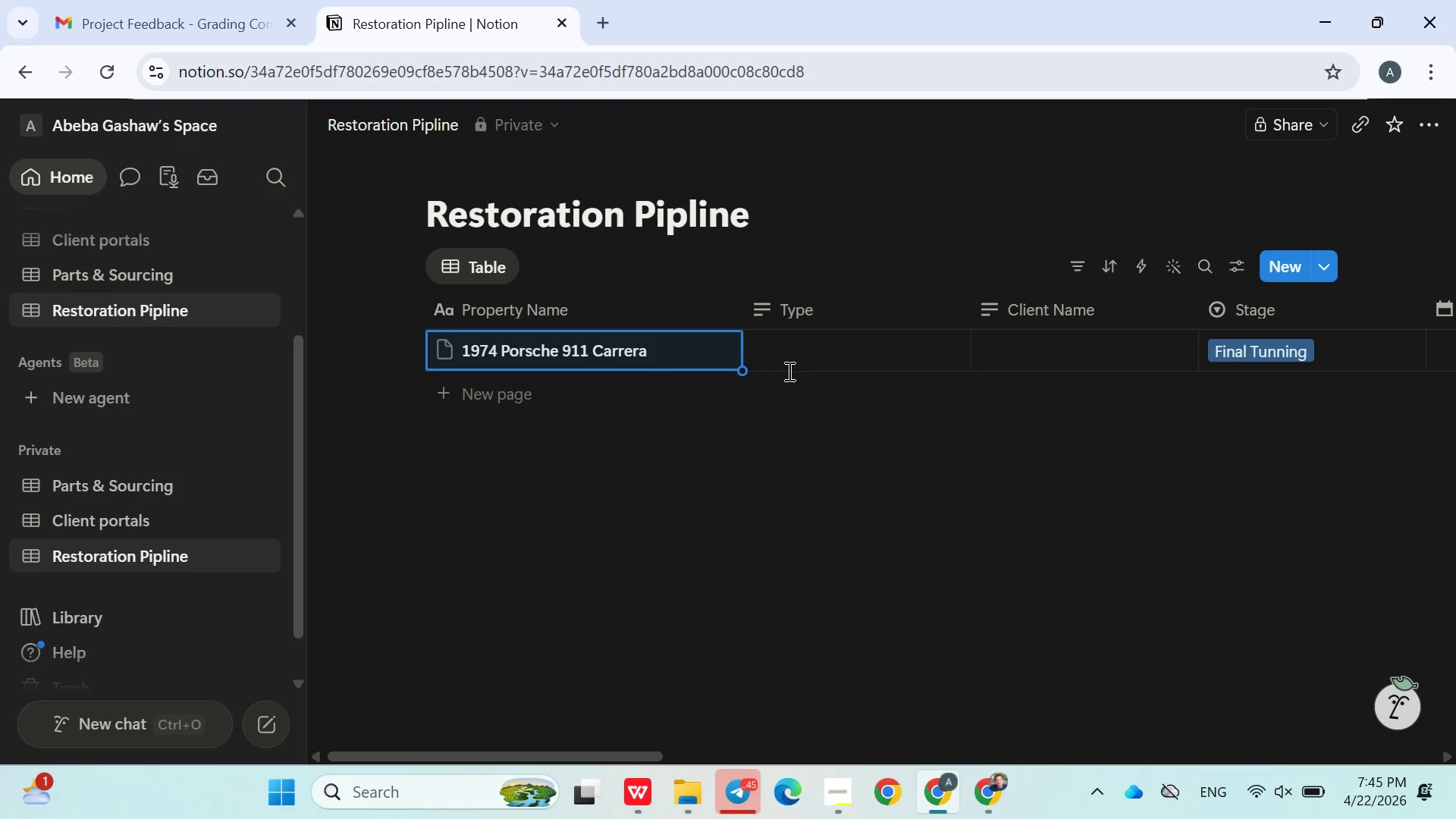 
mouse_move([817, 352])
 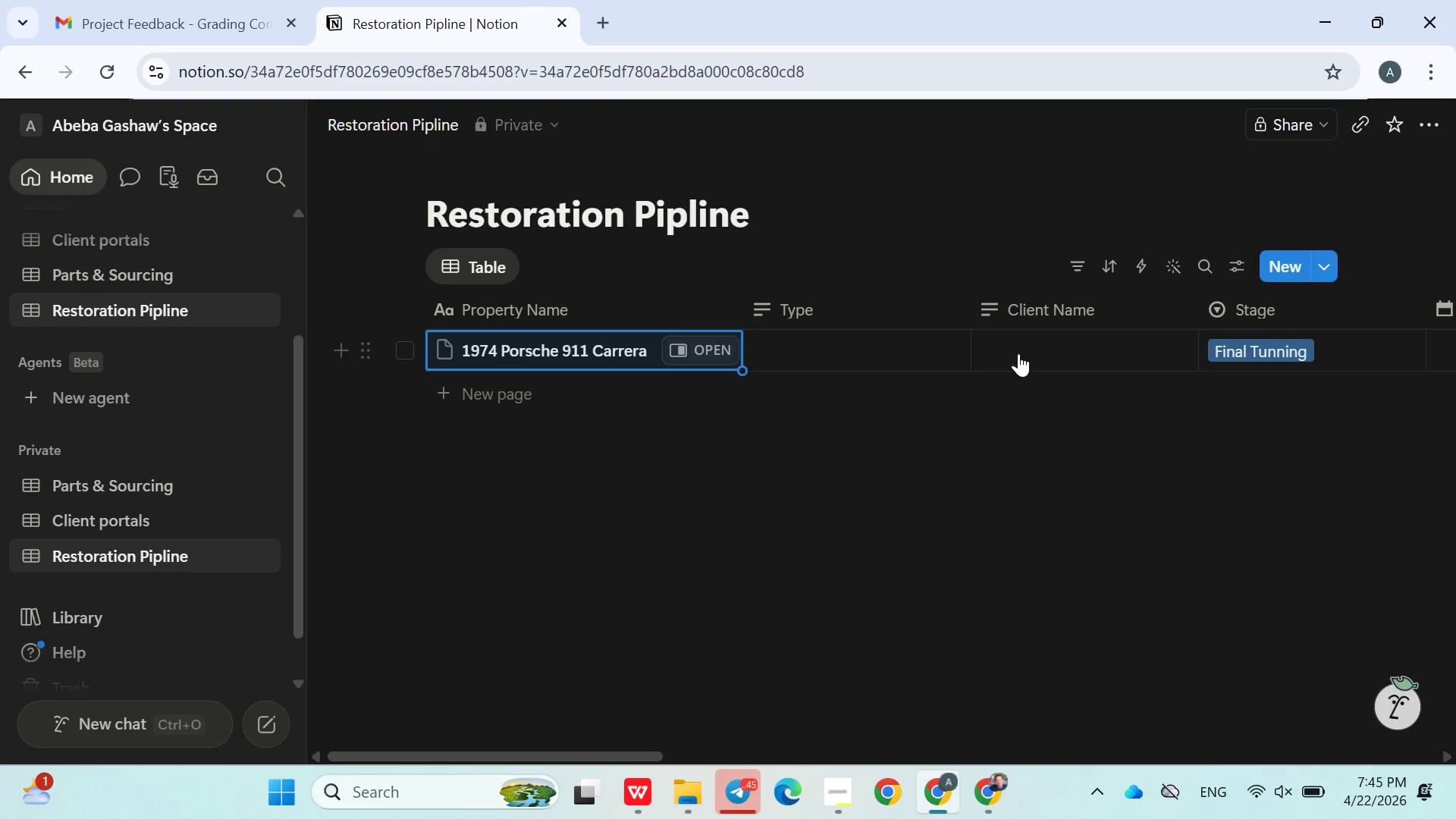 
left_click([1021, 356])
 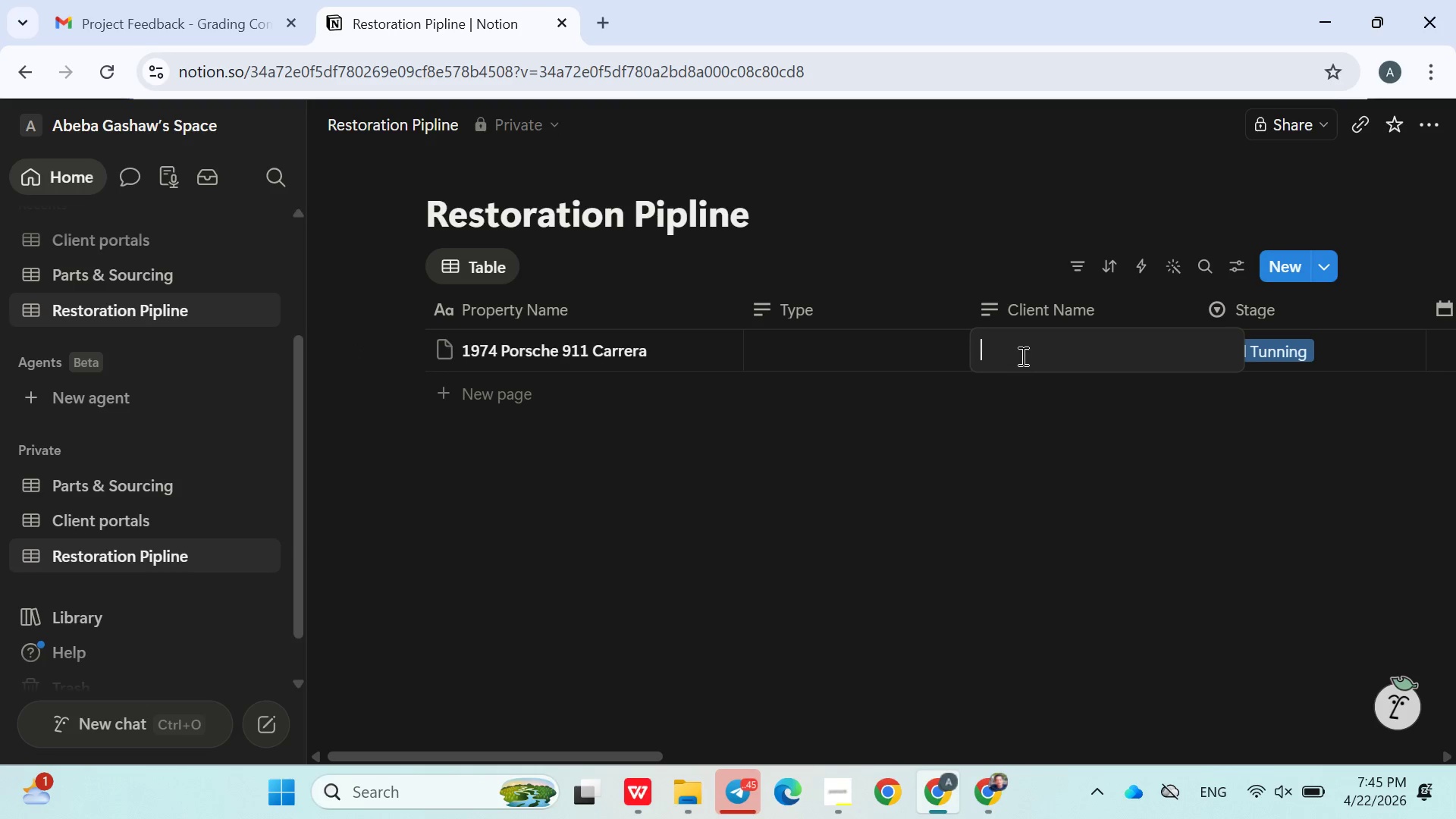 
type(Mechael Schneider)
 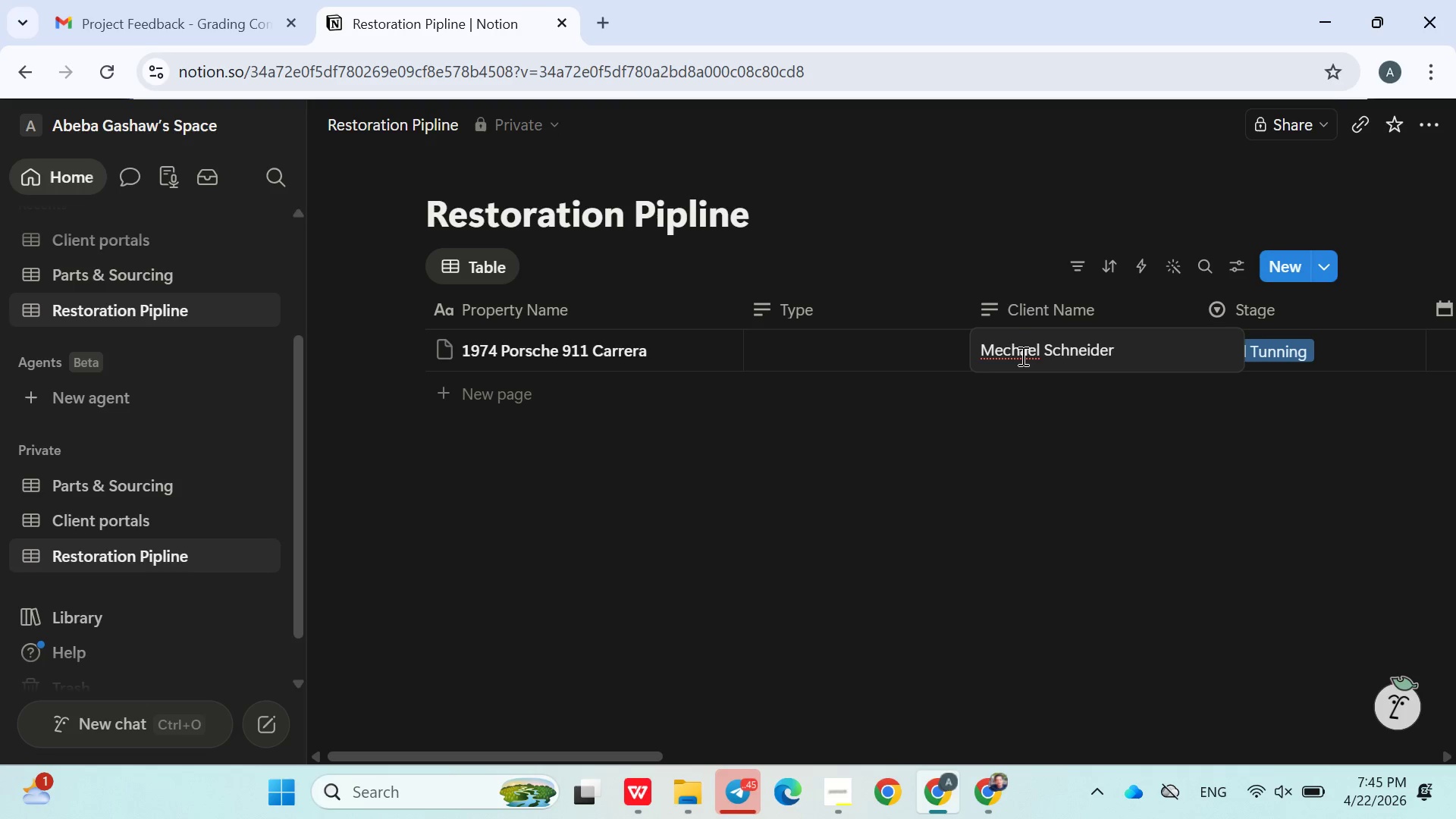 
left_click([1069, 432])
 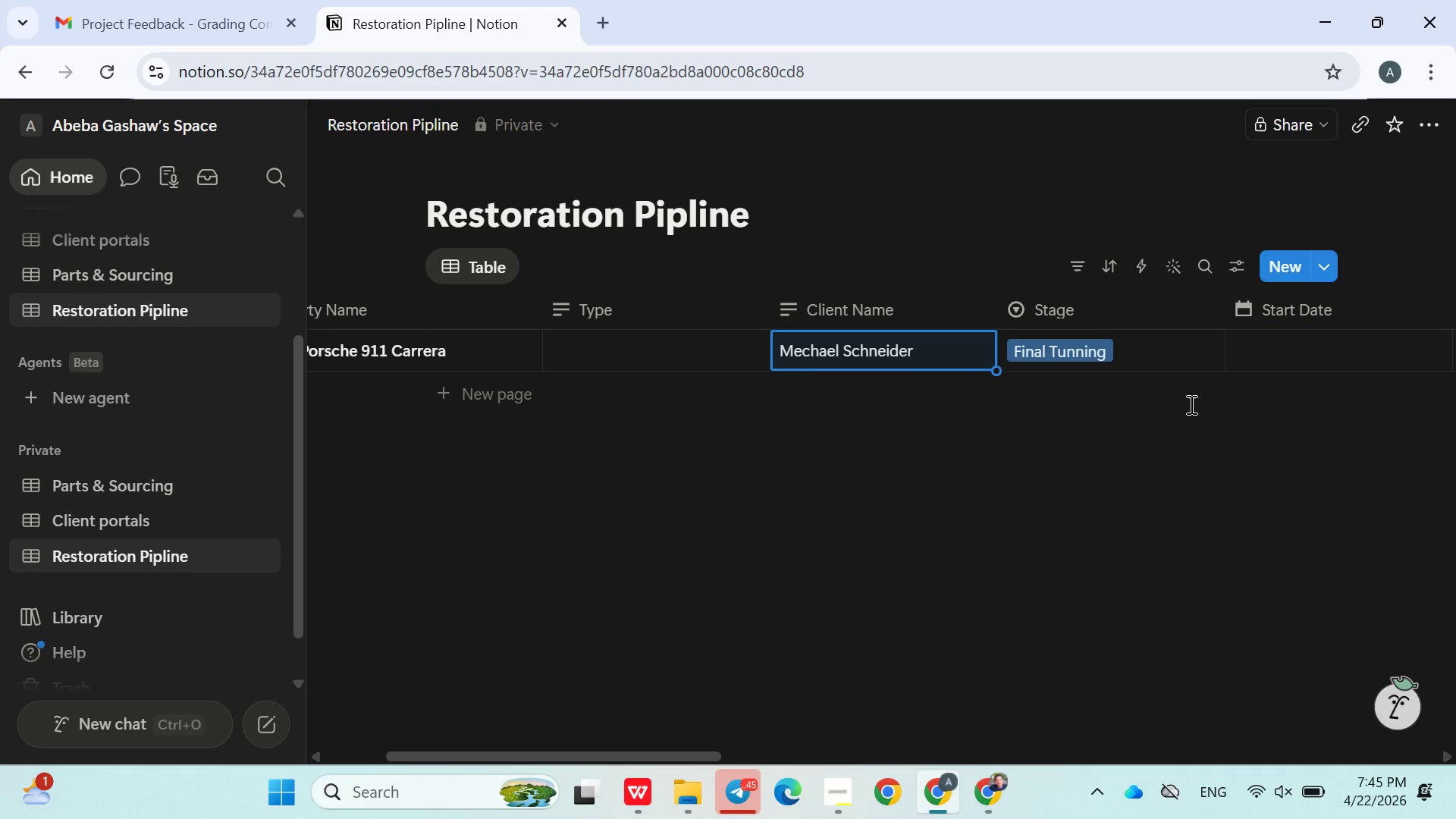 
left_click([1087, 362])
 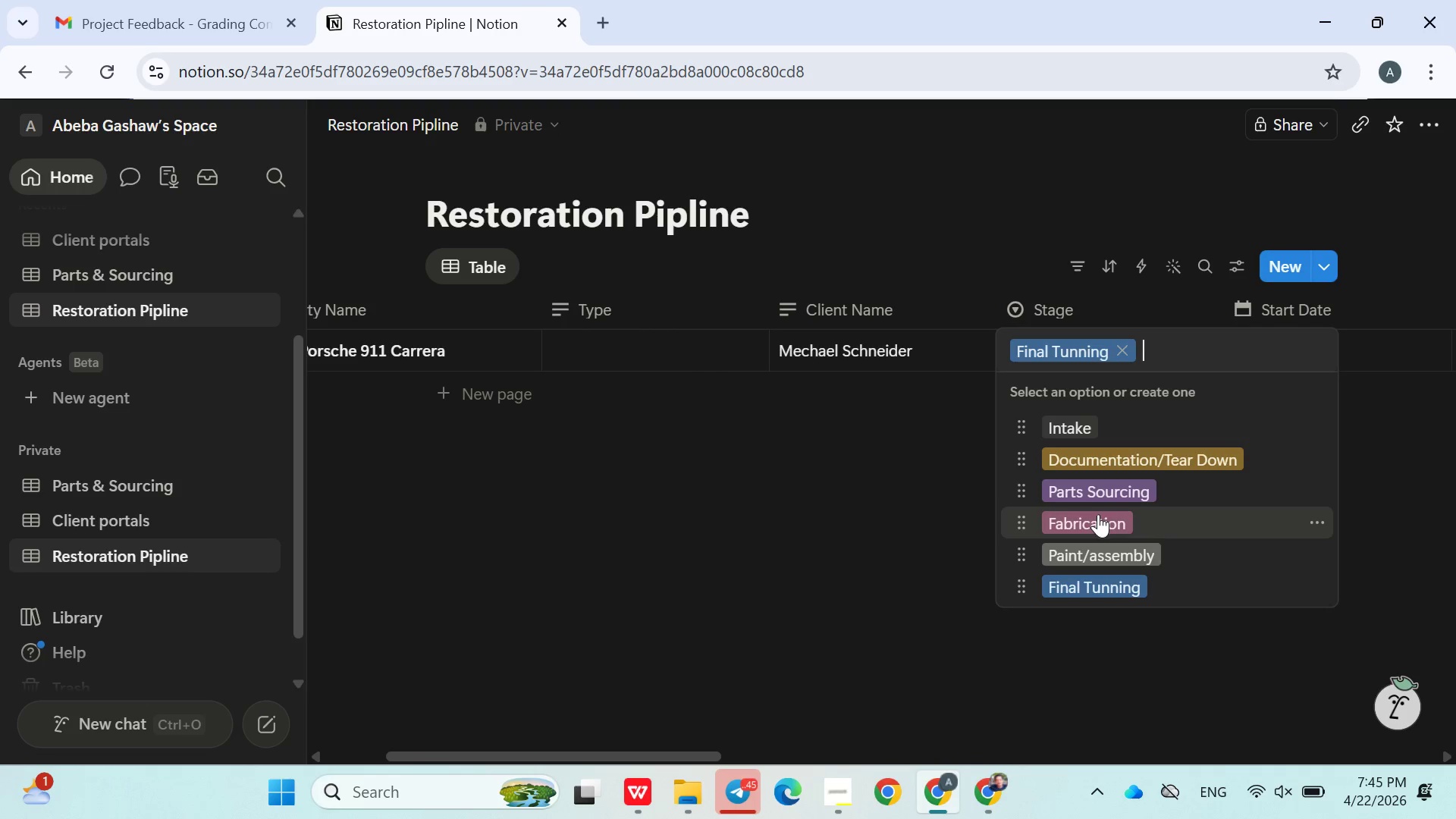 
double_click([1039, 505])
 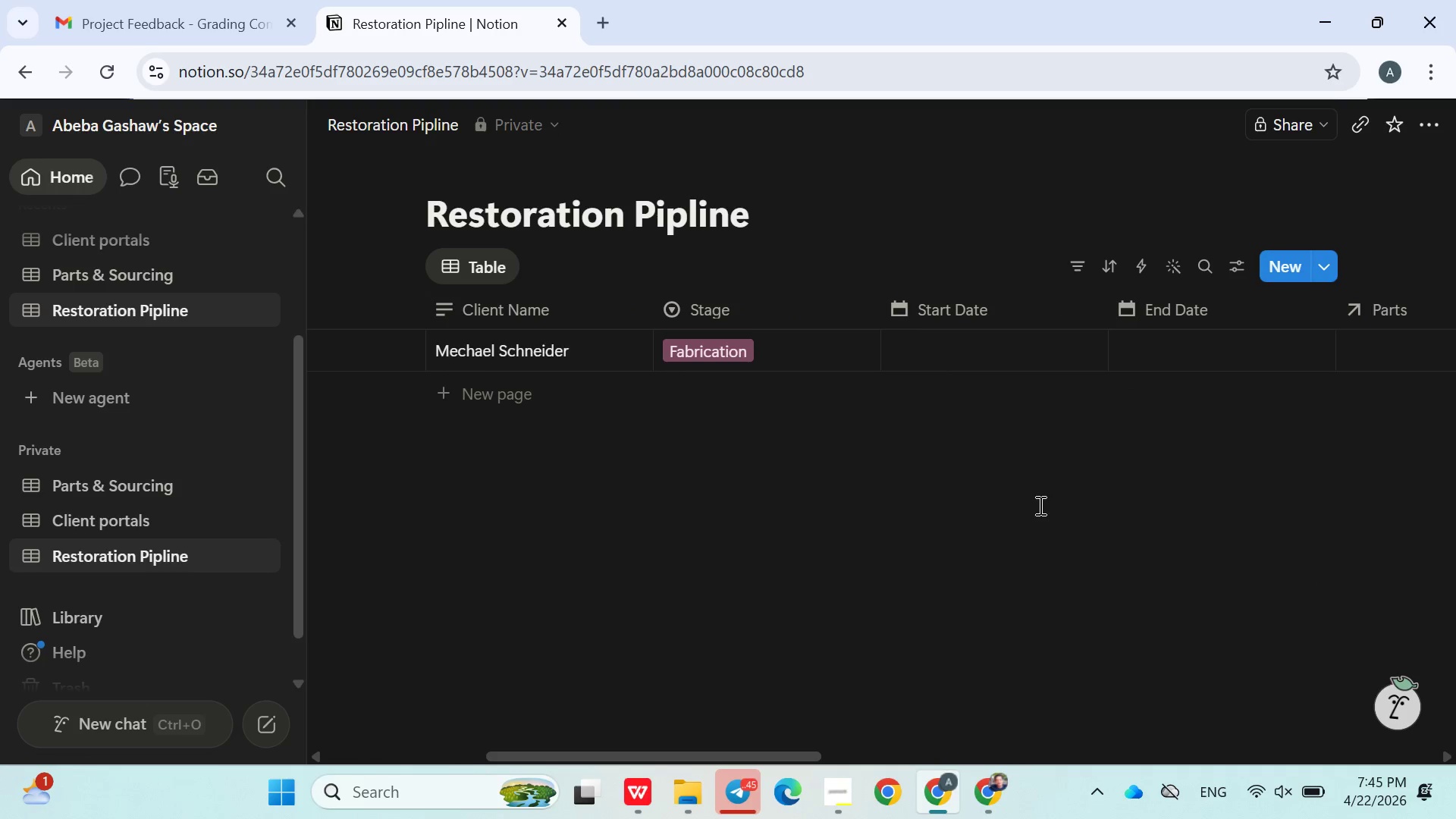 
left_click([1005, 364])
 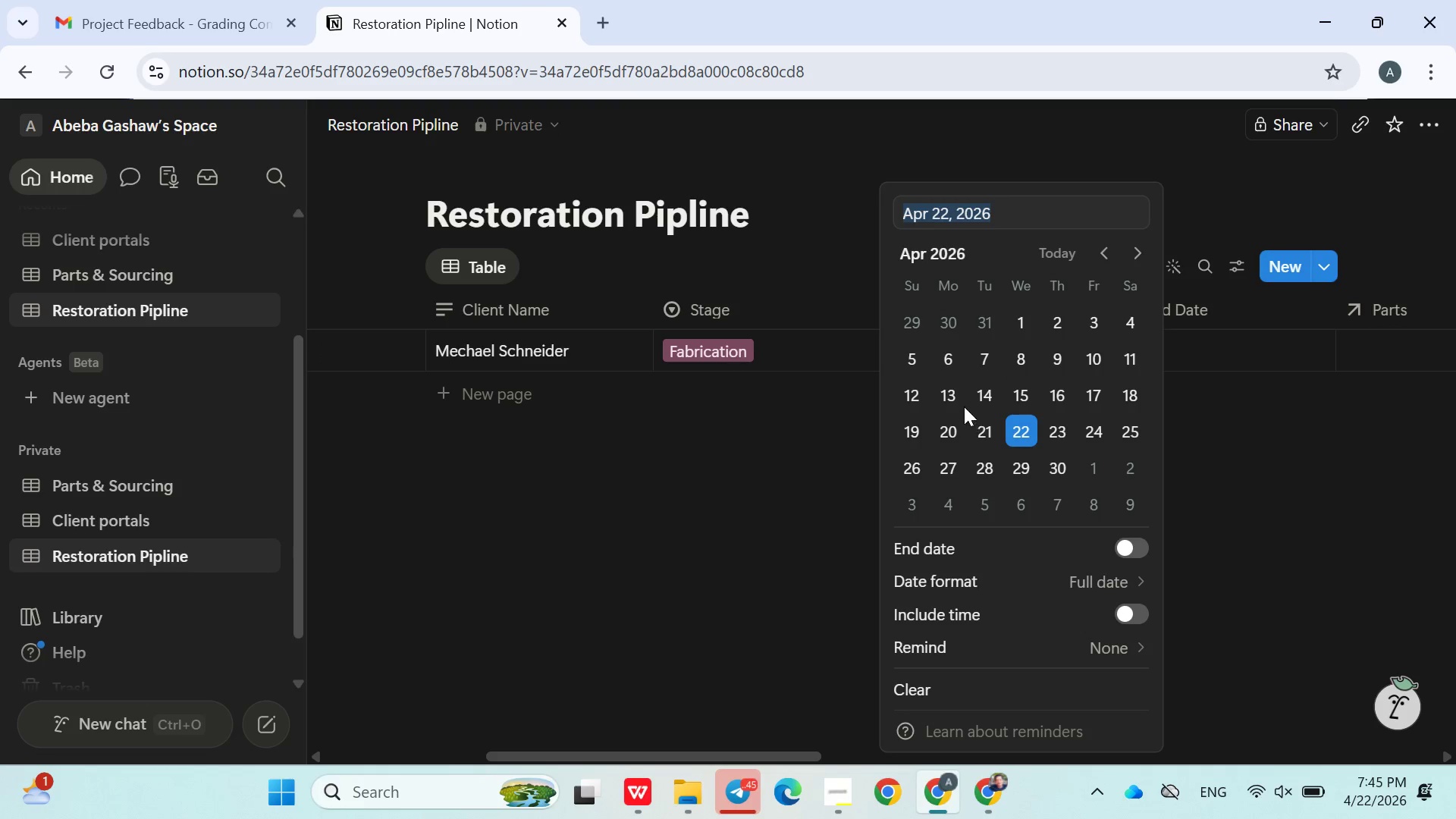 
left_click([960, 404])
 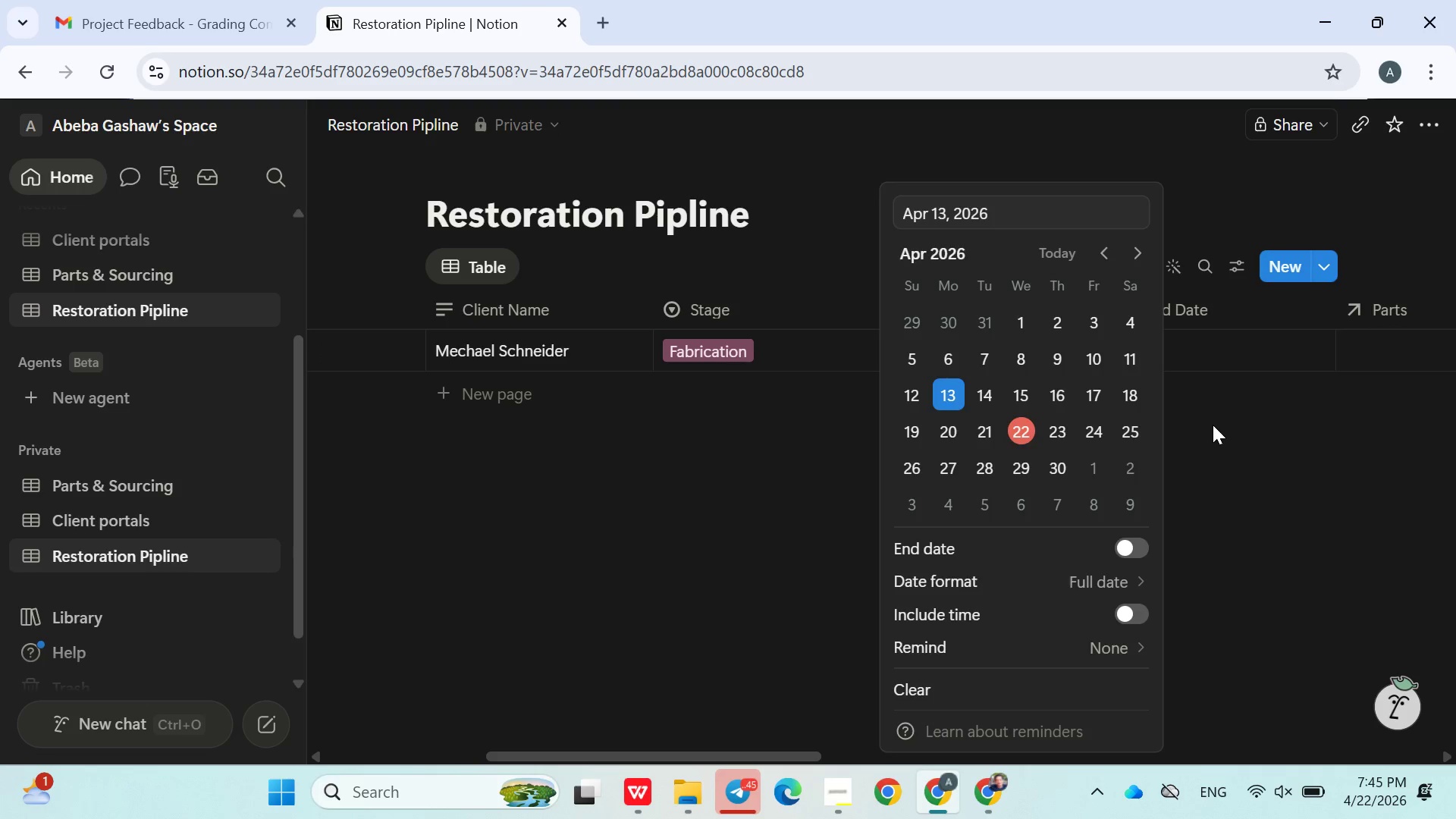 
left_click([1213, 425])
 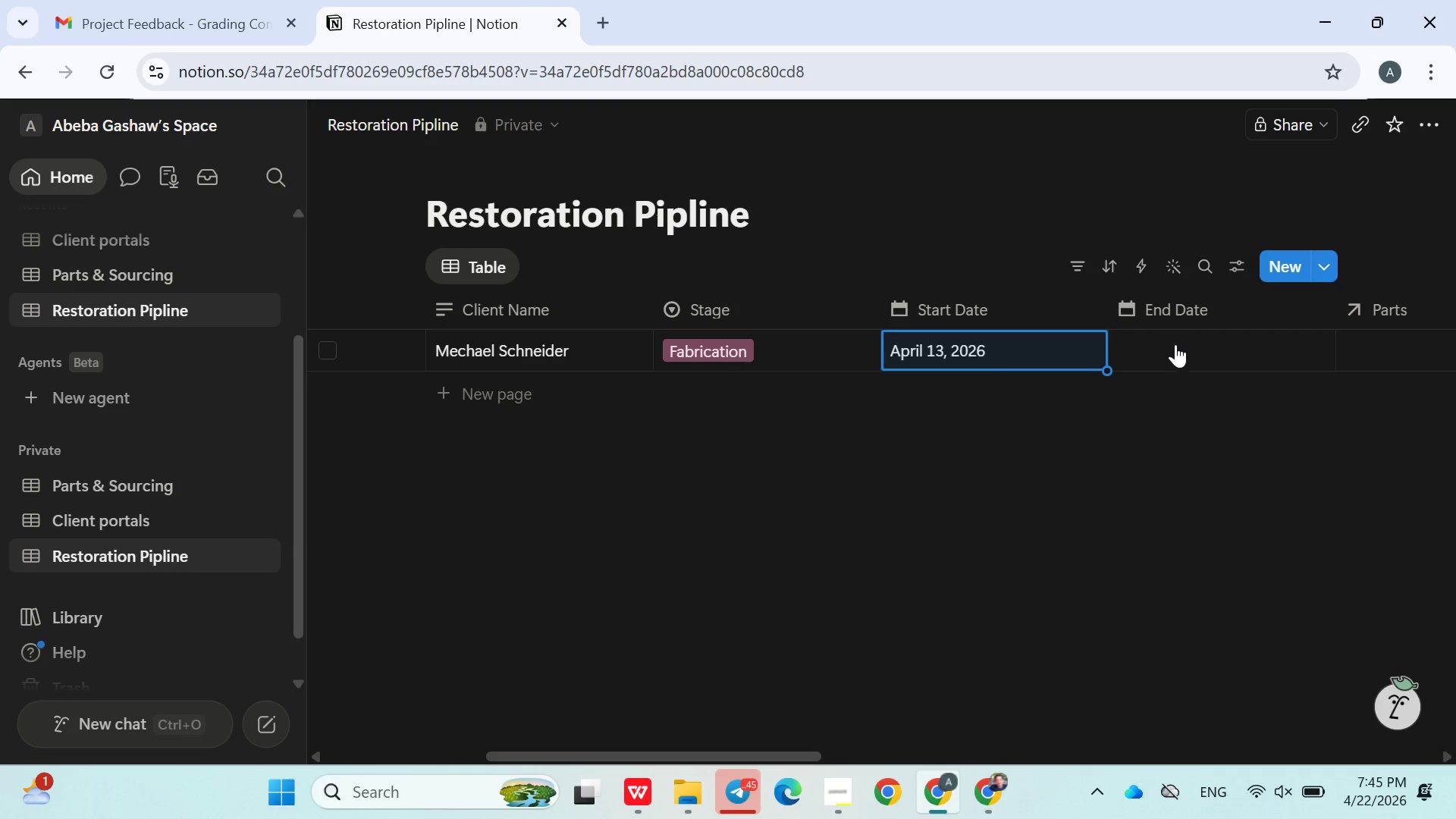 
left_click([1171, 350])
 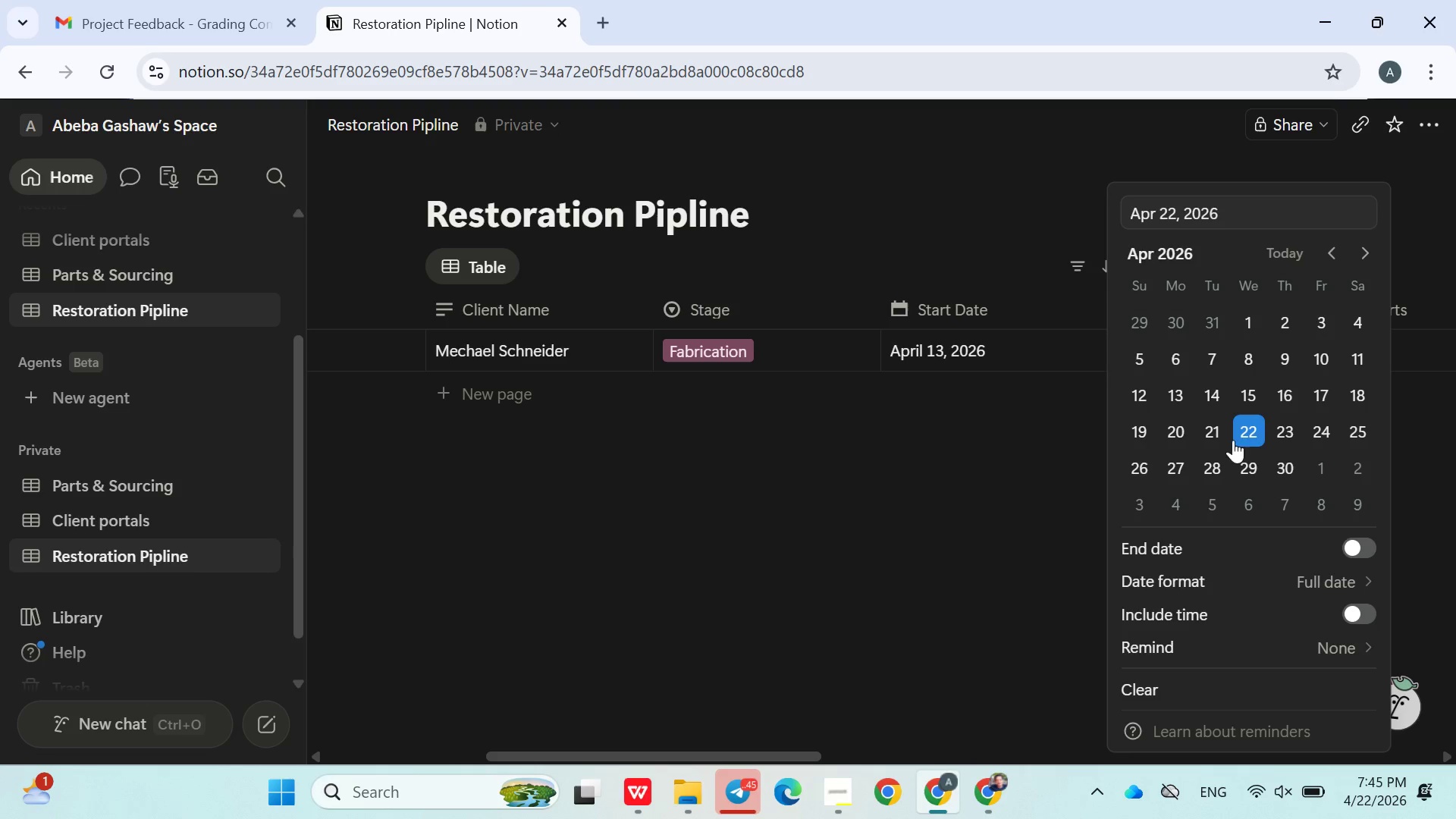 
double_click([1065, 497])
 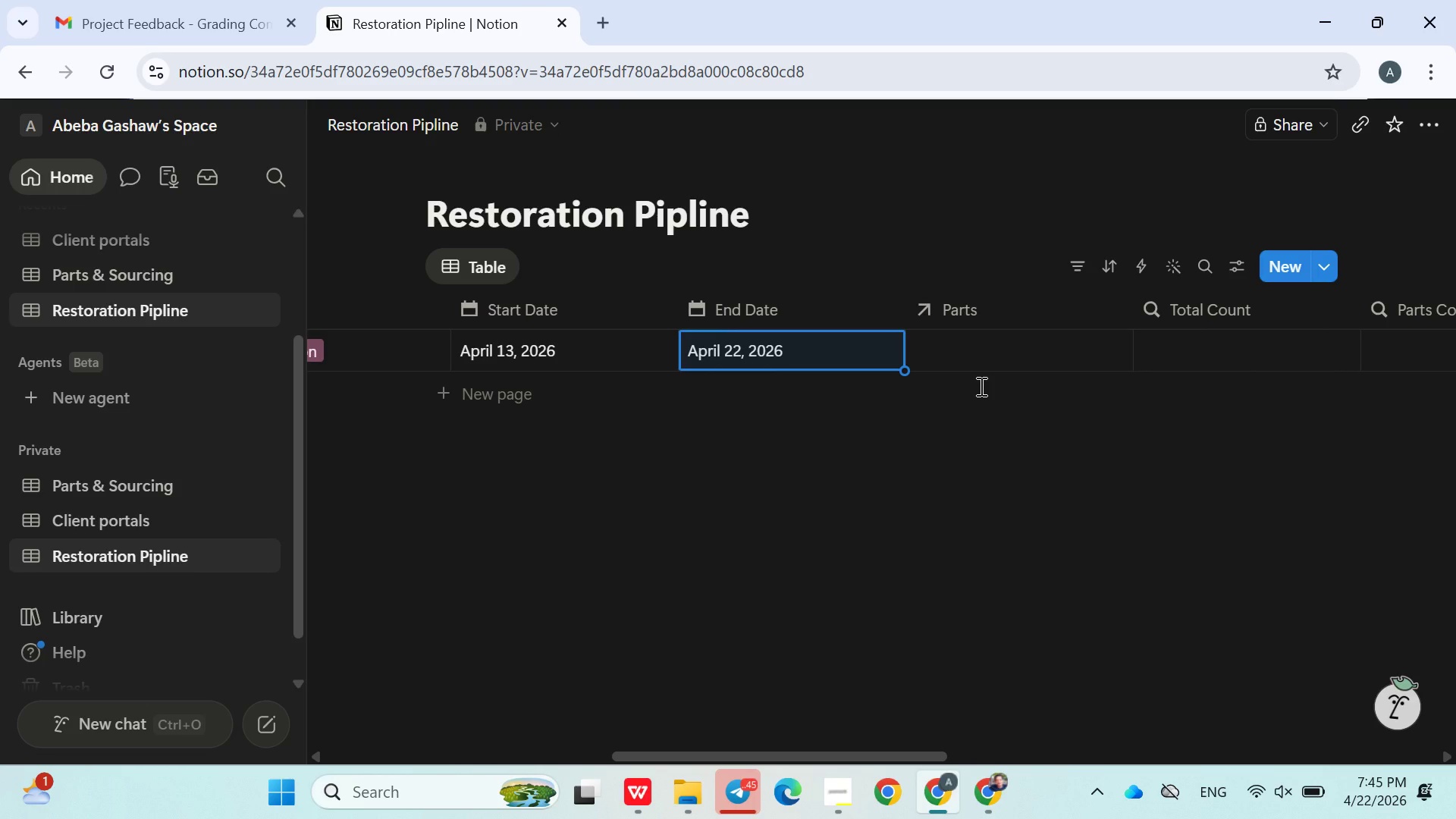 
left_click([981, 352])
 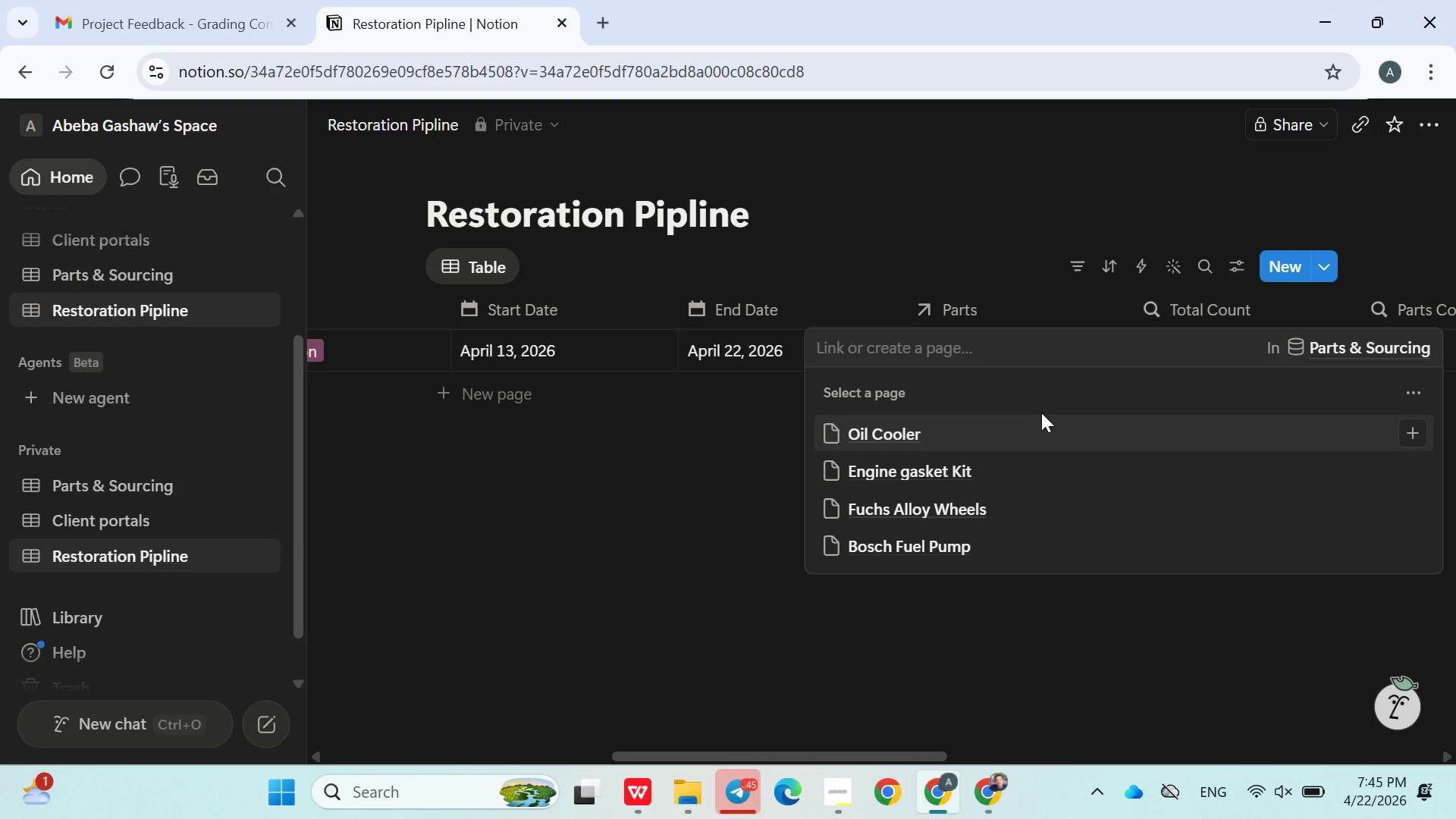 
wait(5.66)
 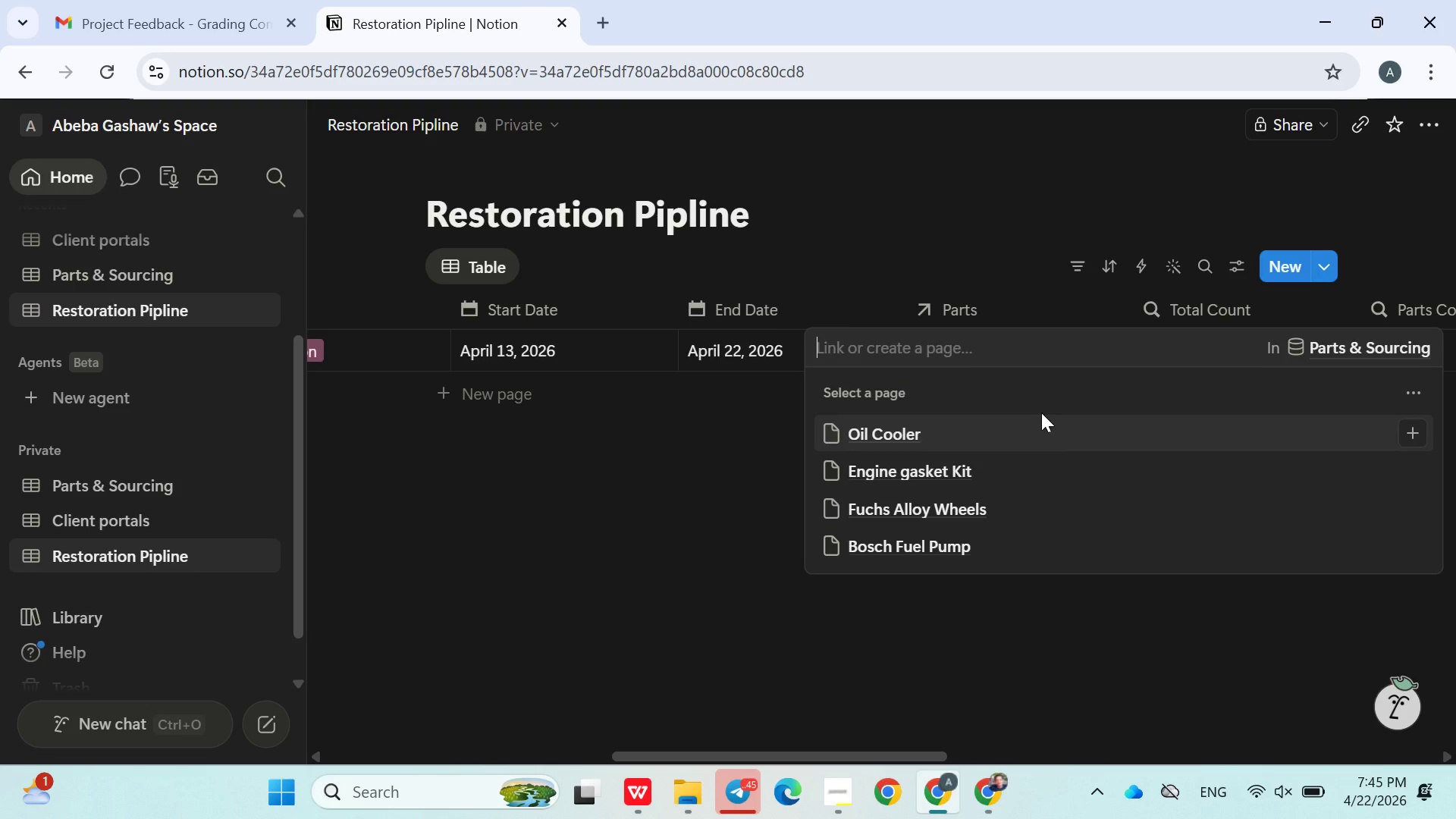 
left_click([962, 435])
 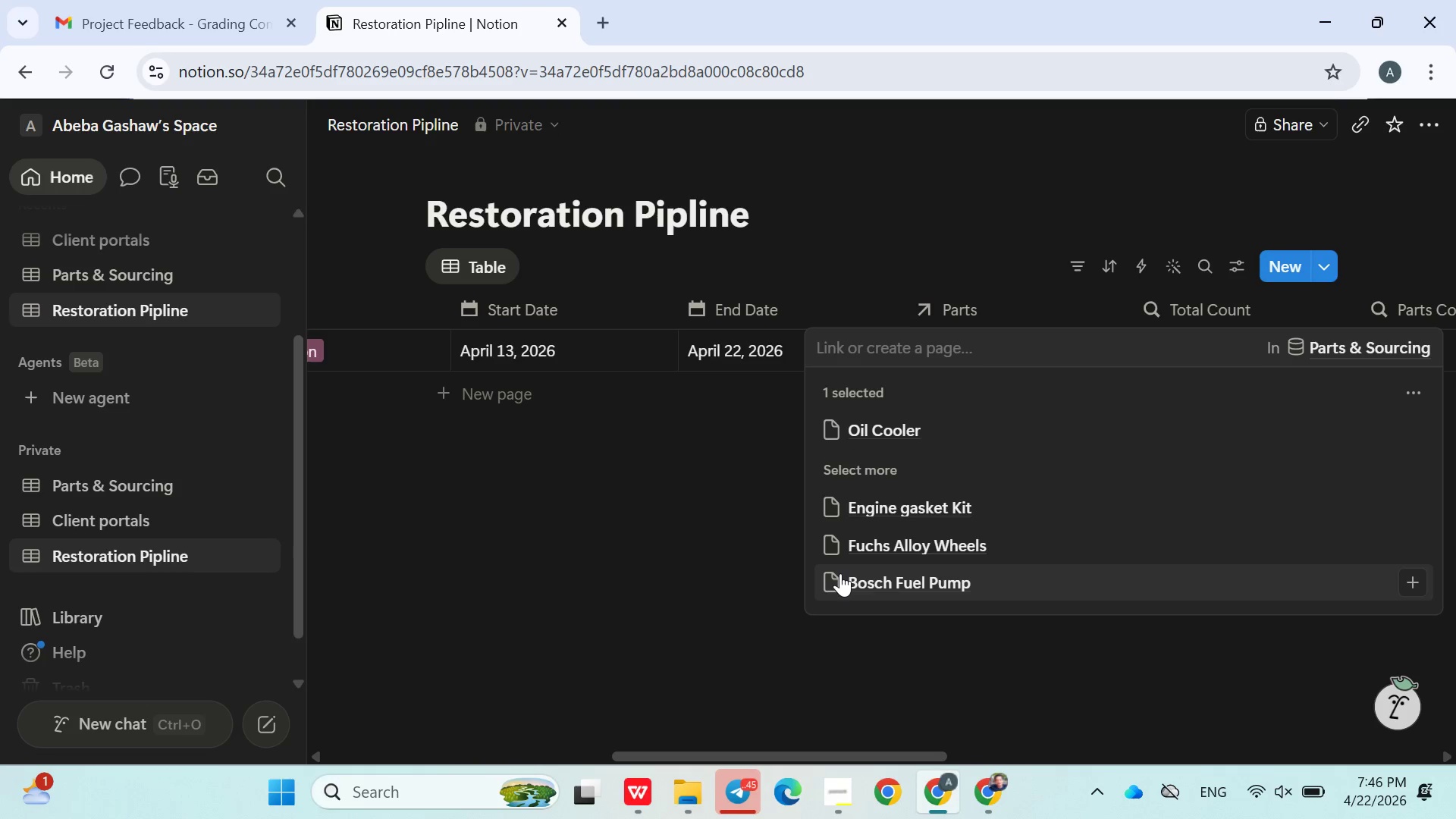 
left_click([693, 508])
 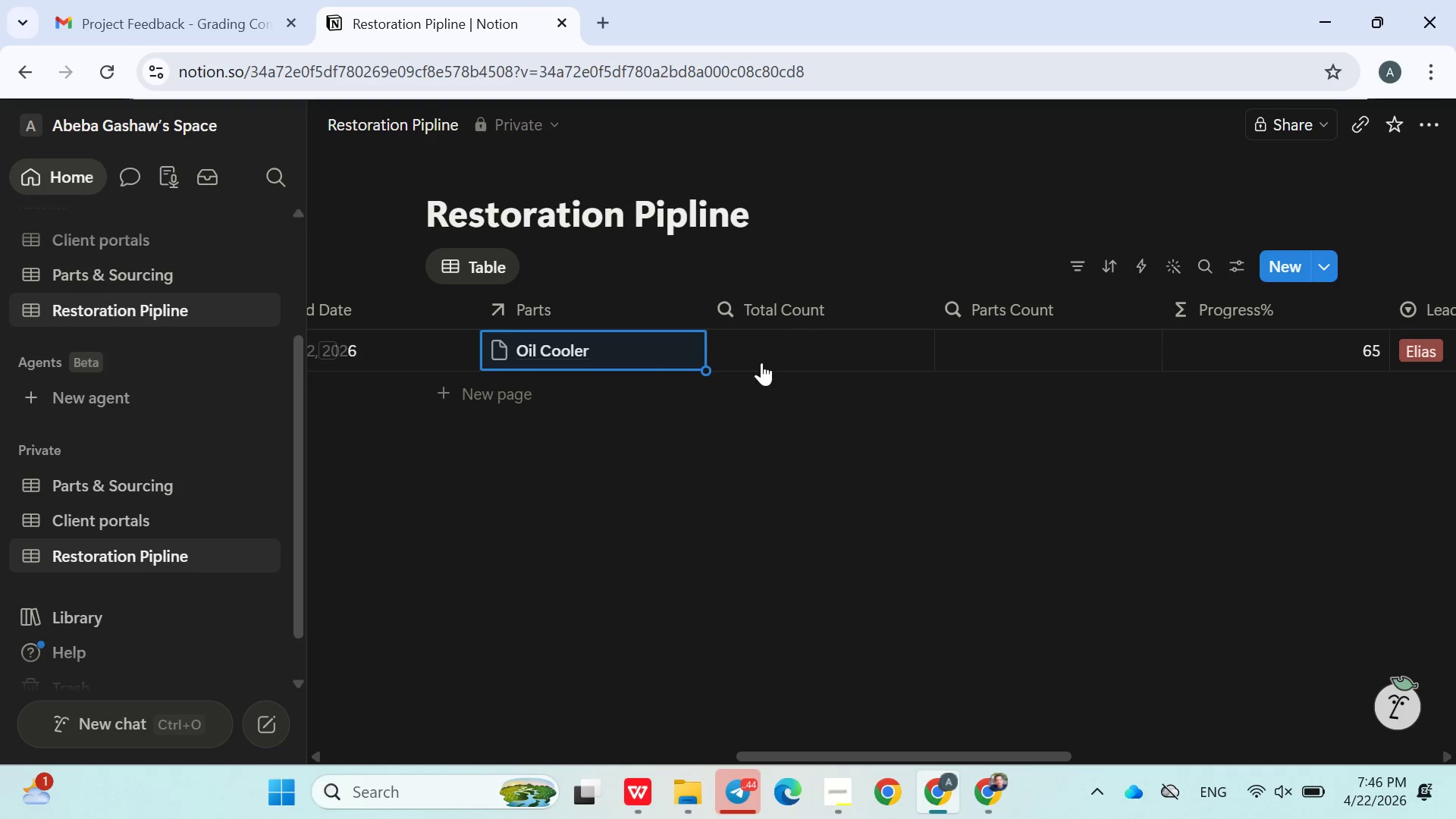 
left_click([770, 356])
 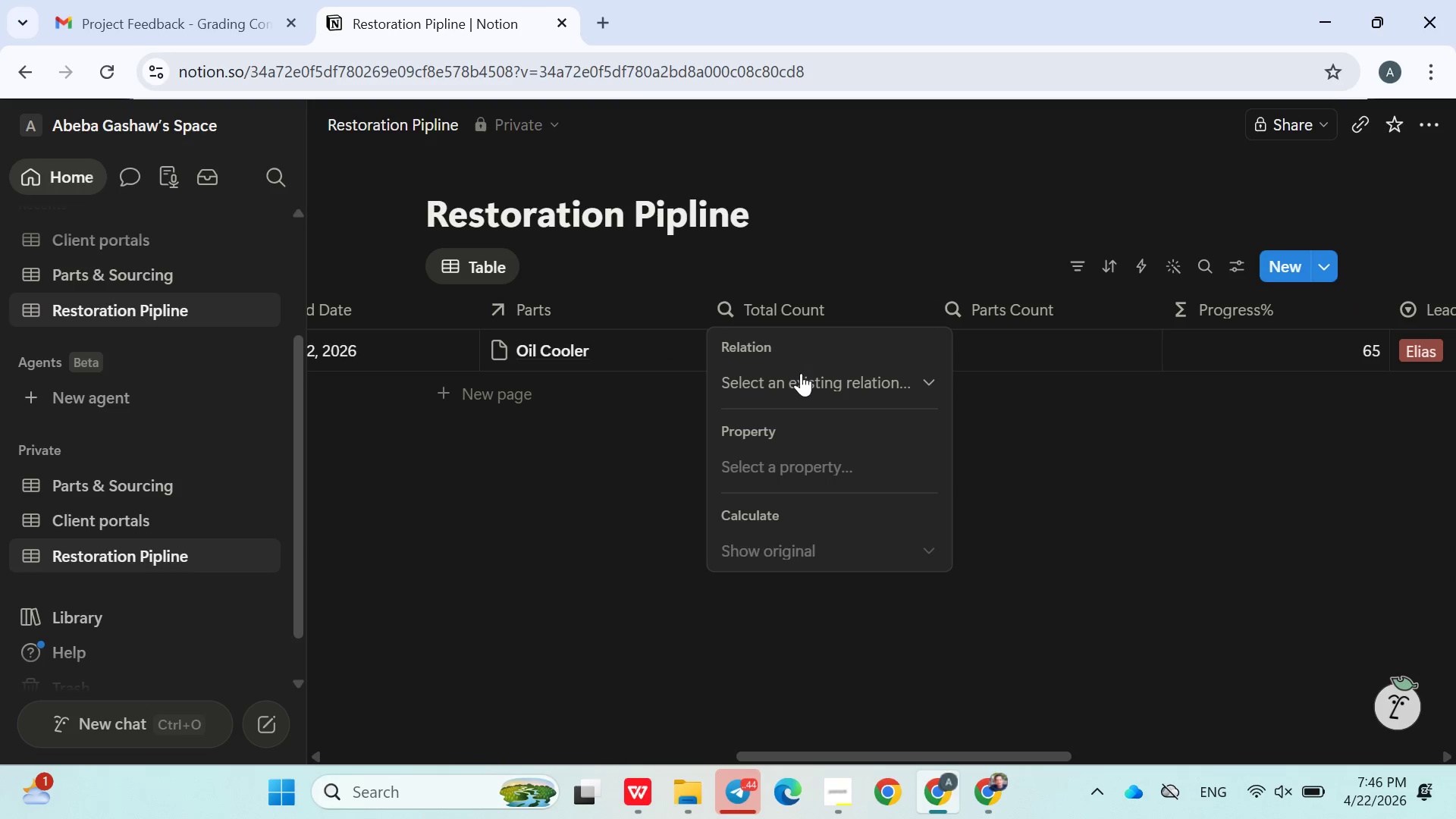 
left_click([805, 381])
 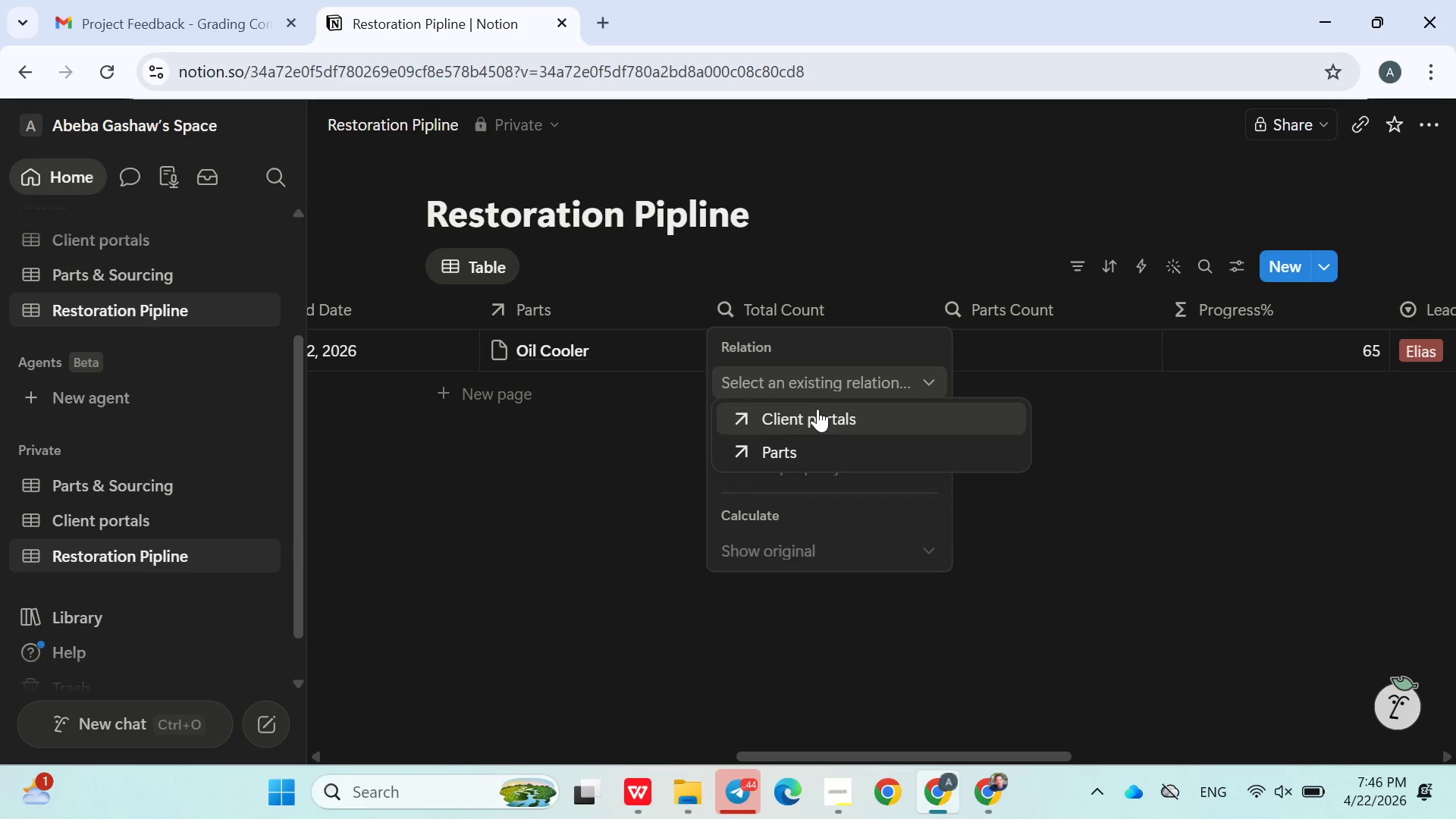 
wait(8.73)
 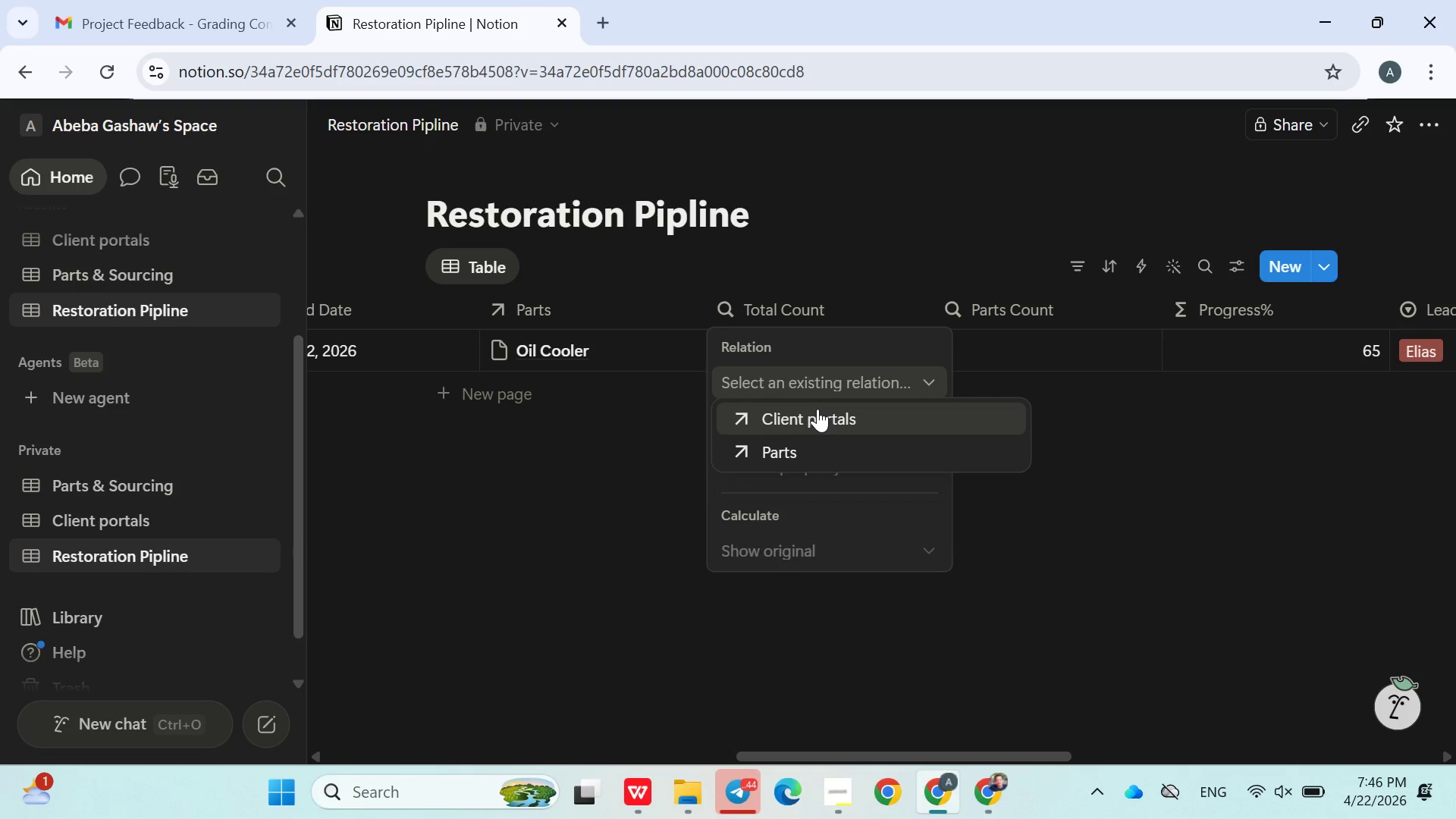 
left_click([988, 348])
 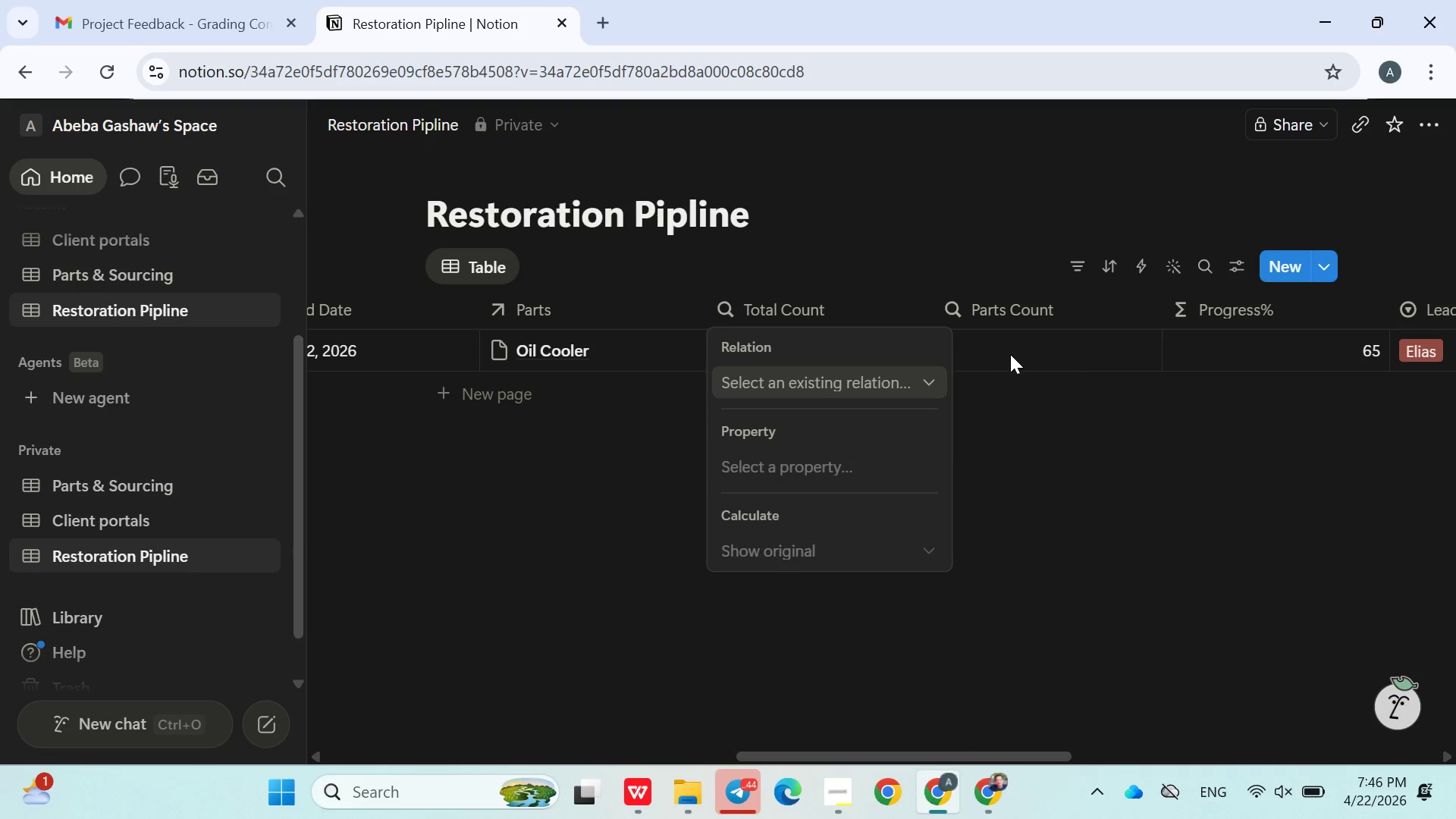 
left_click([1010, 354])
 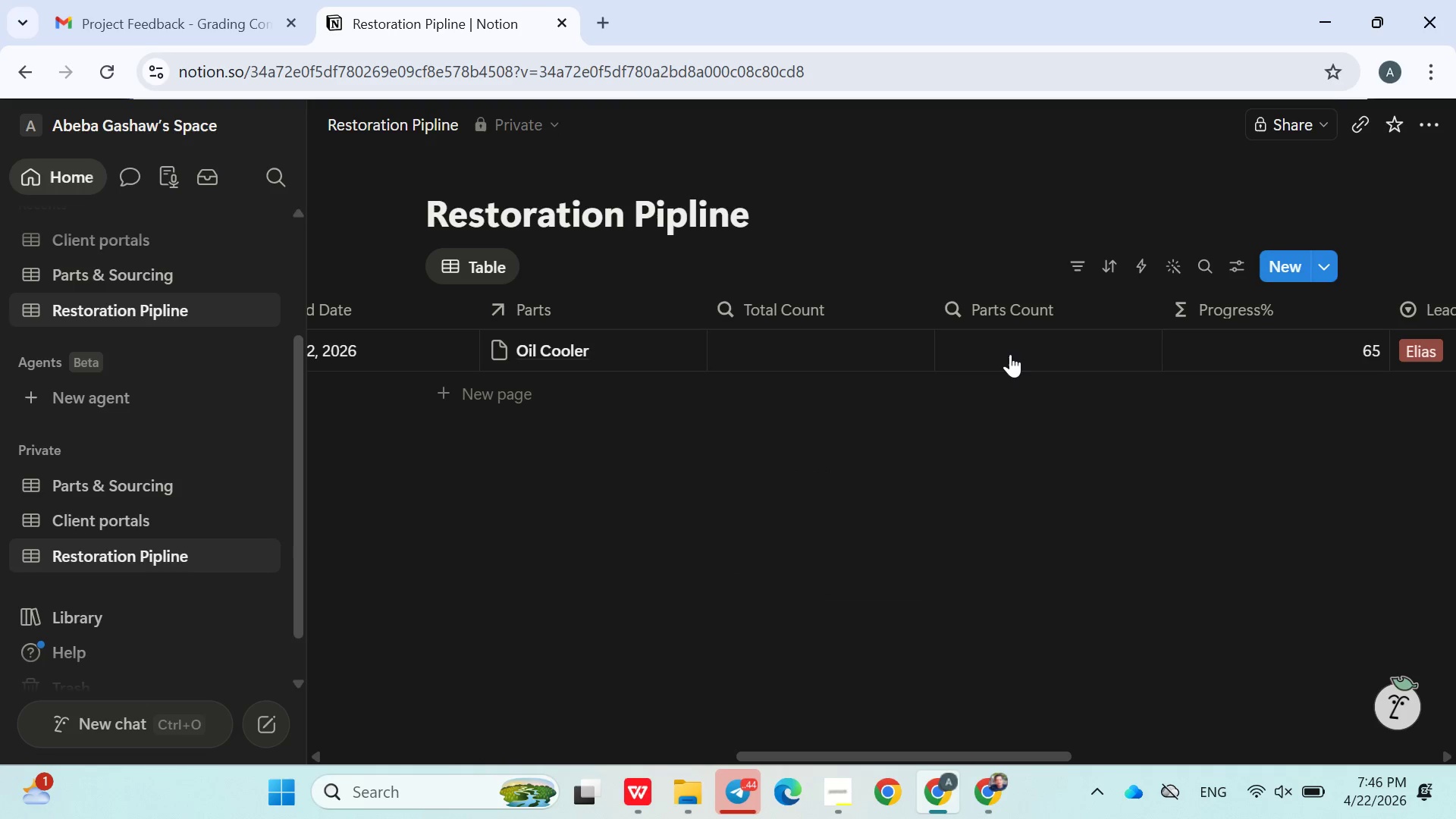 
left_click([1010, 354])
 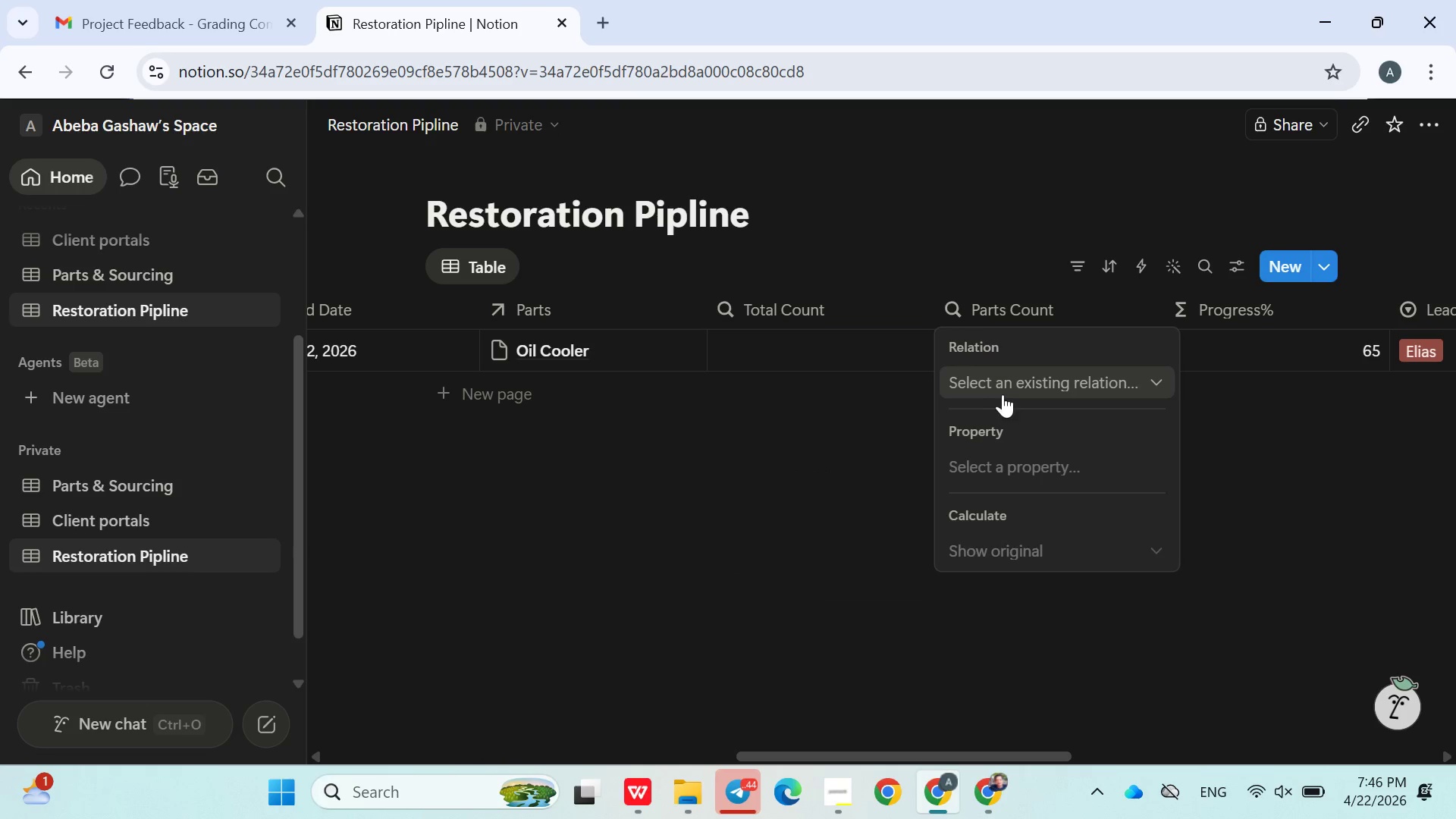 
left_click([1006, 392])
 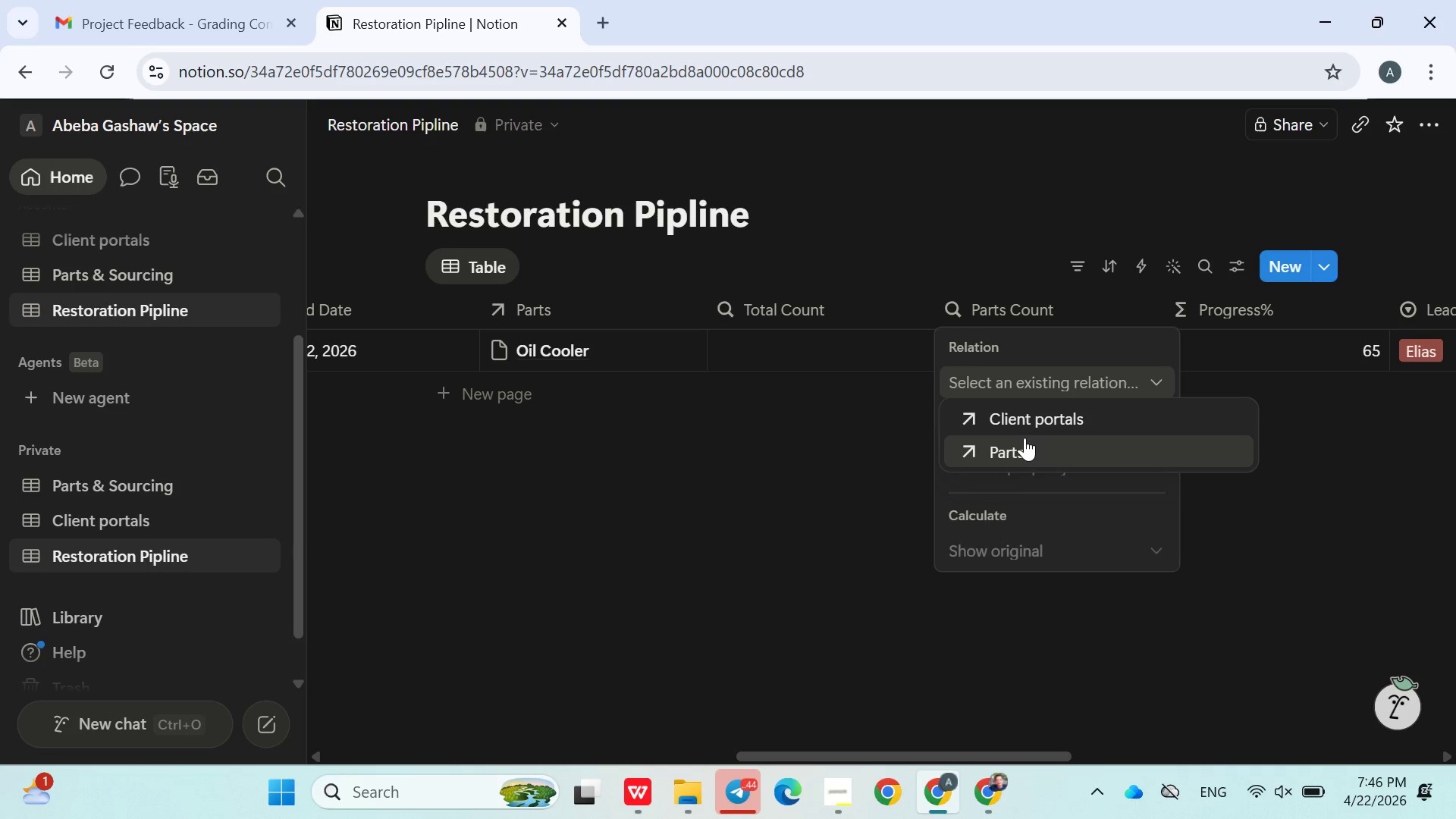 
left_click([1025, 441])
 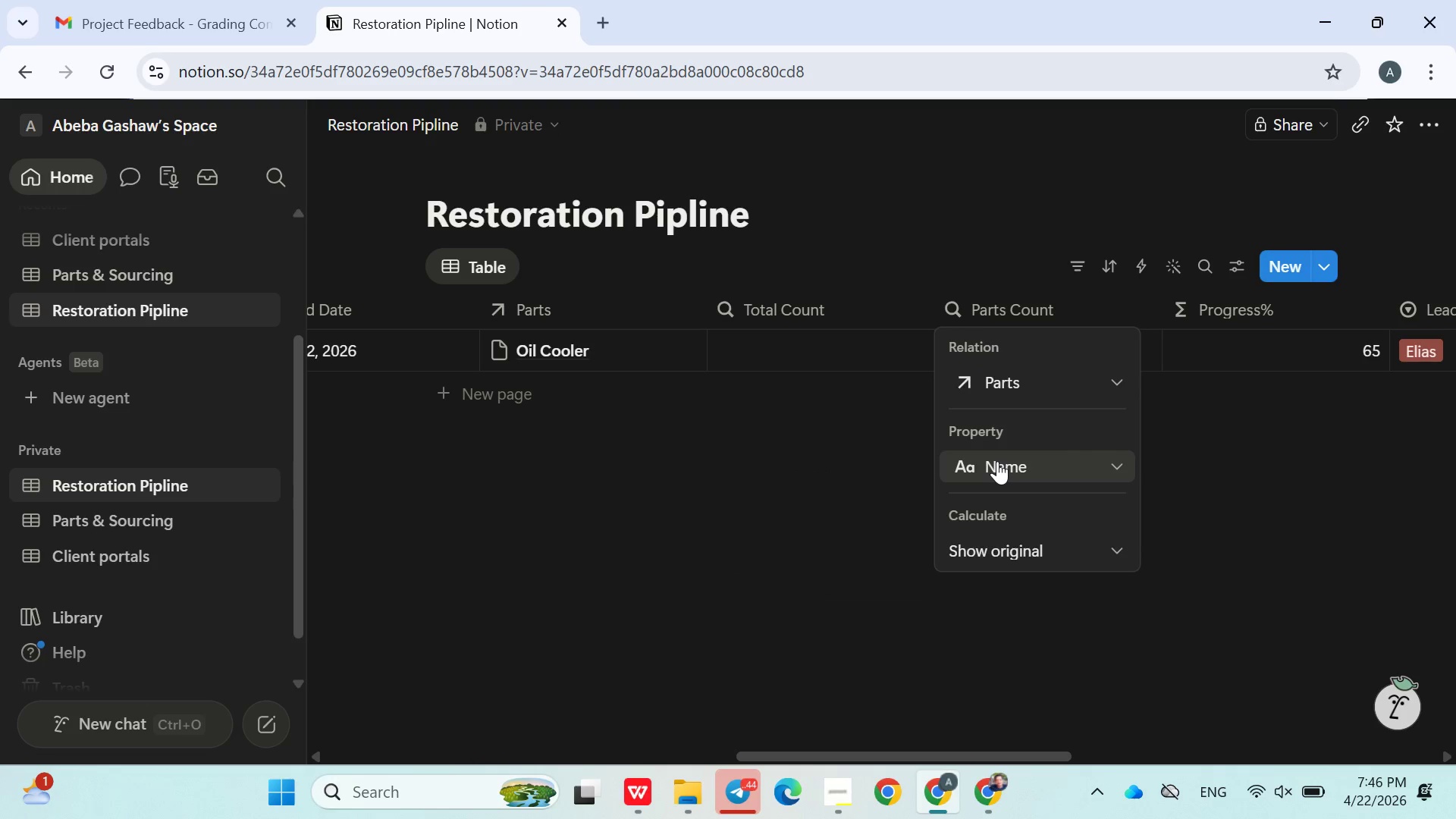 
left_click([997, 461])
 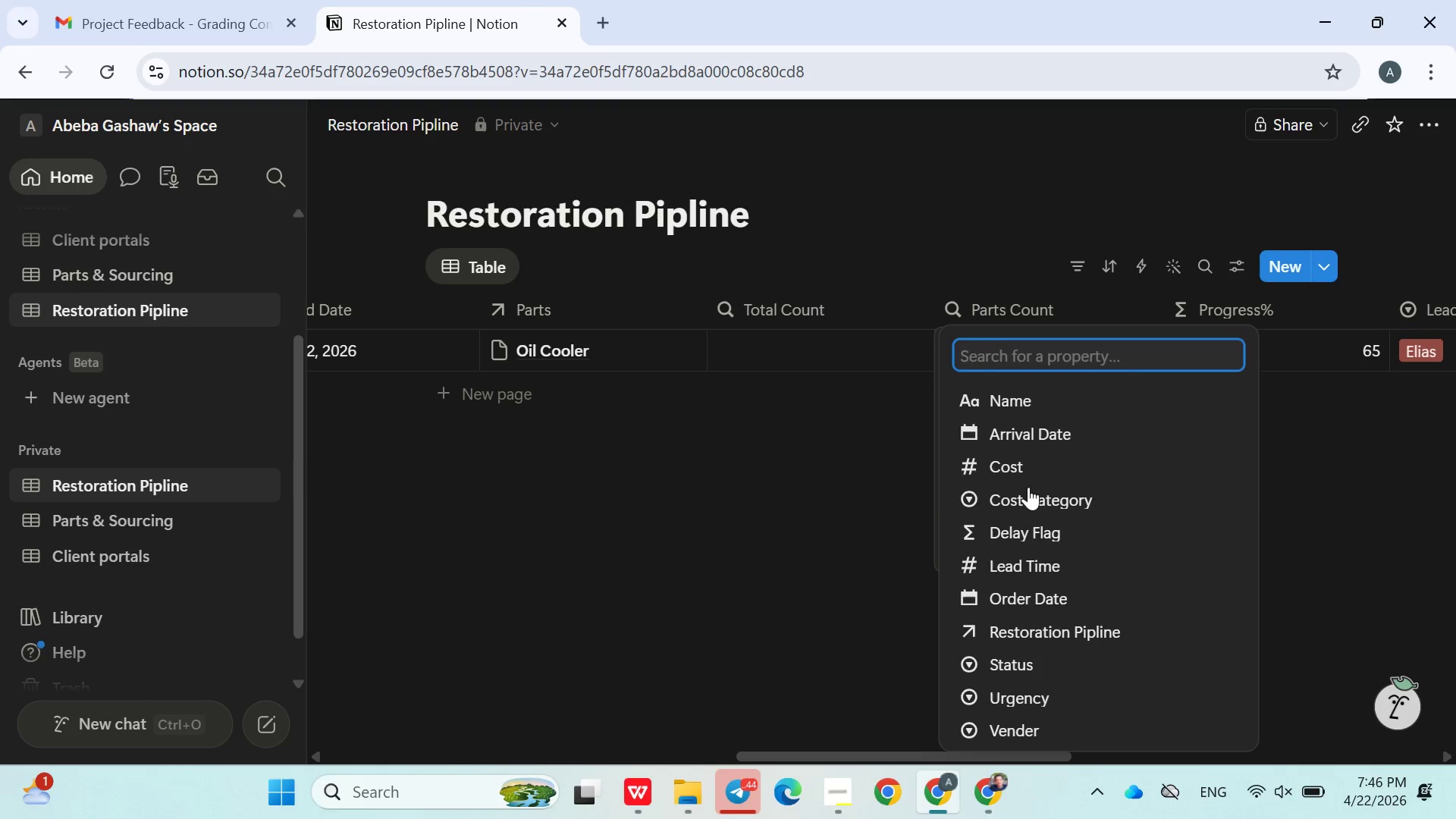 
wait(5.56)
 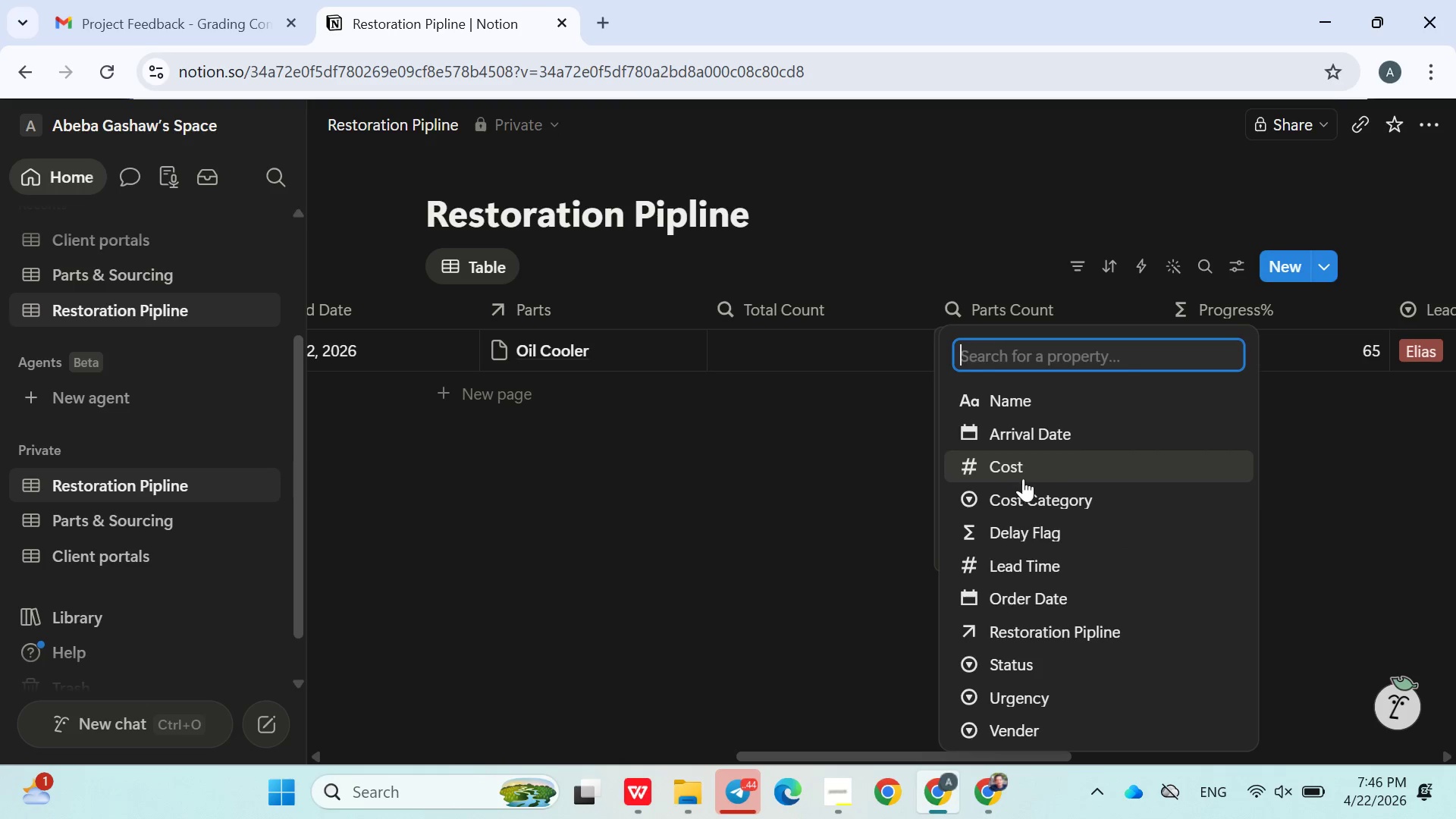 
left_click([912, 516])
 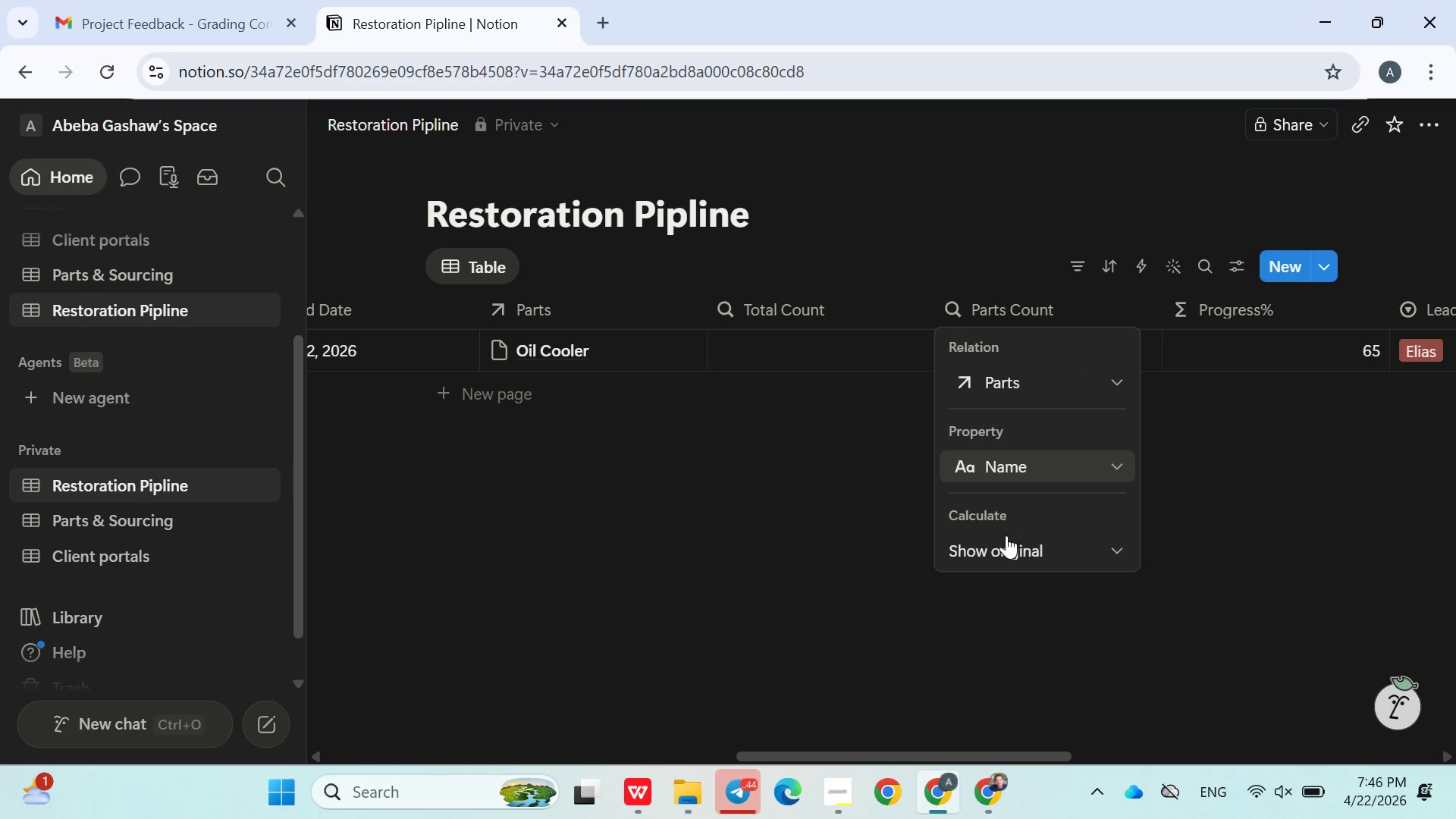 
left_click([1007, 539])
 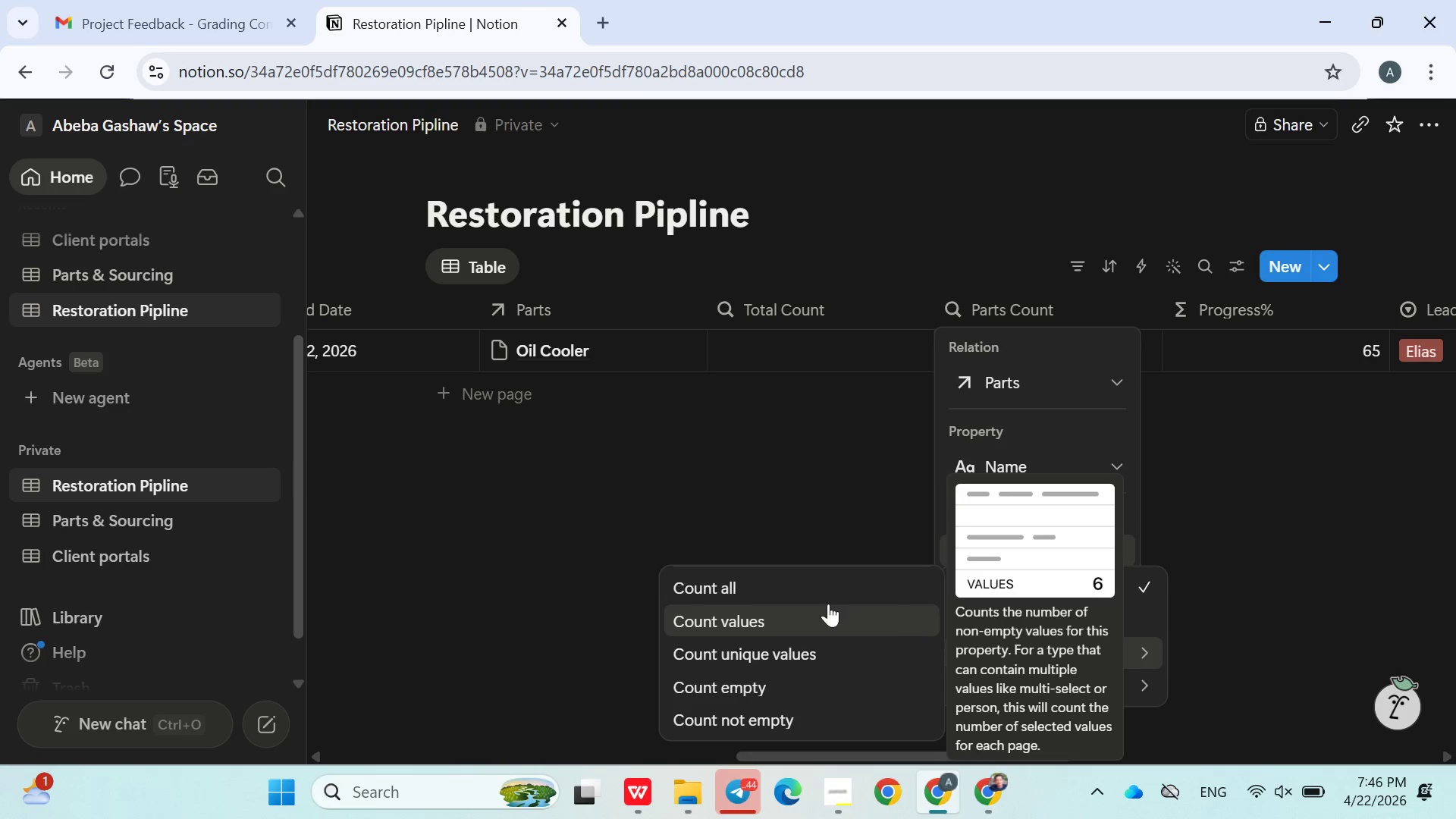 
left_click([791, 595])
 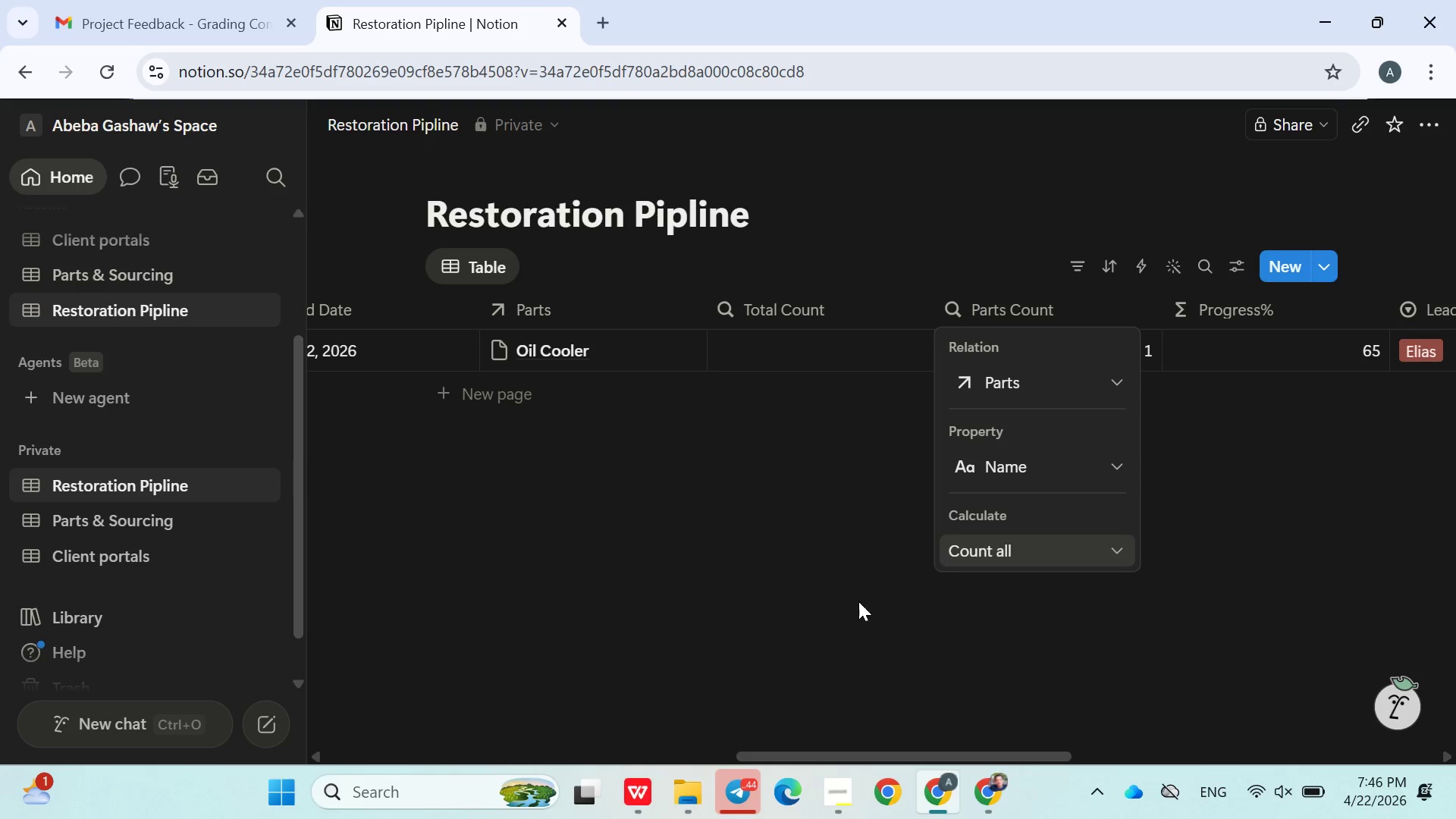 
left_click([855, 601])
 